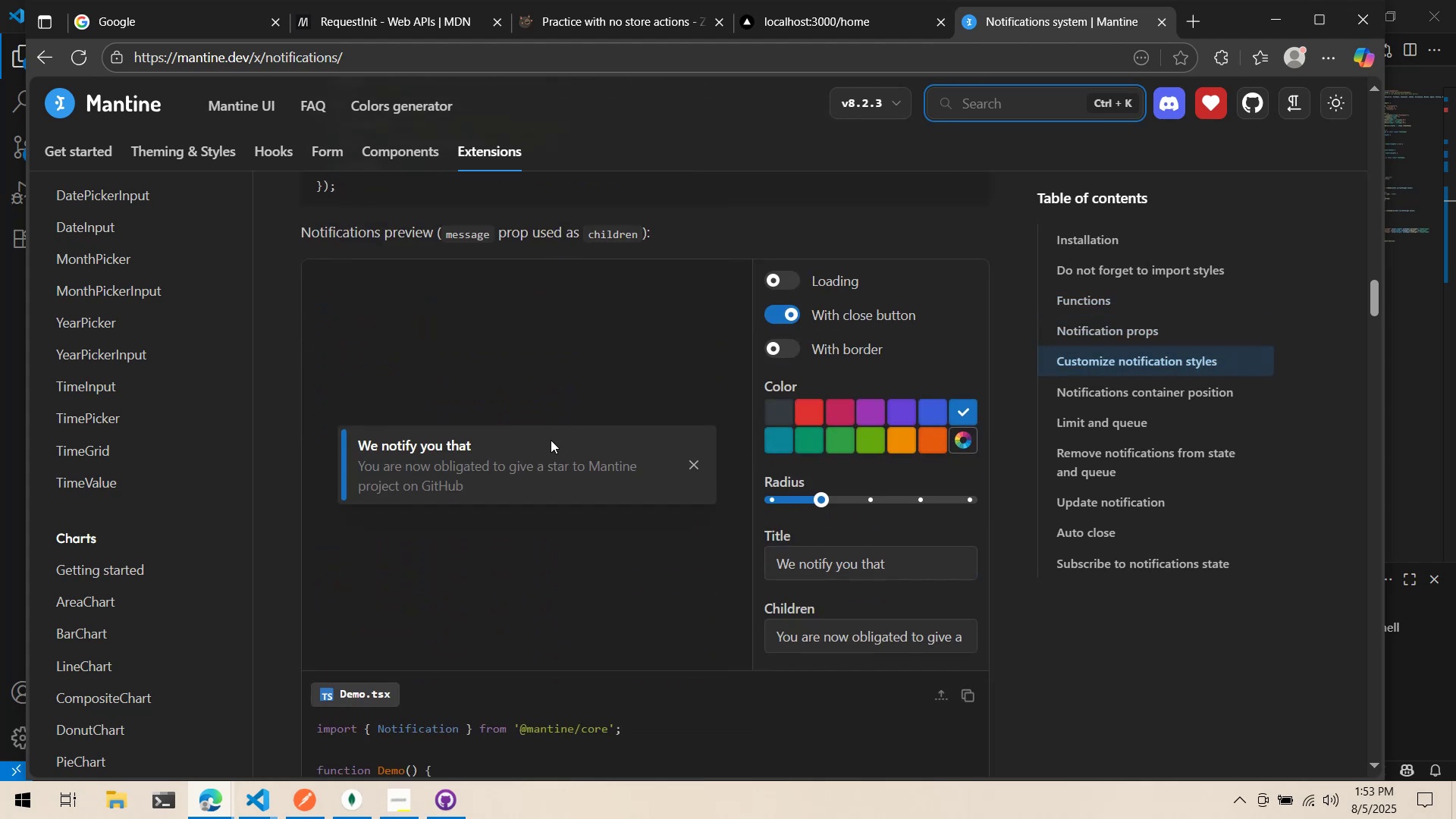 
left_click([570, 446])
 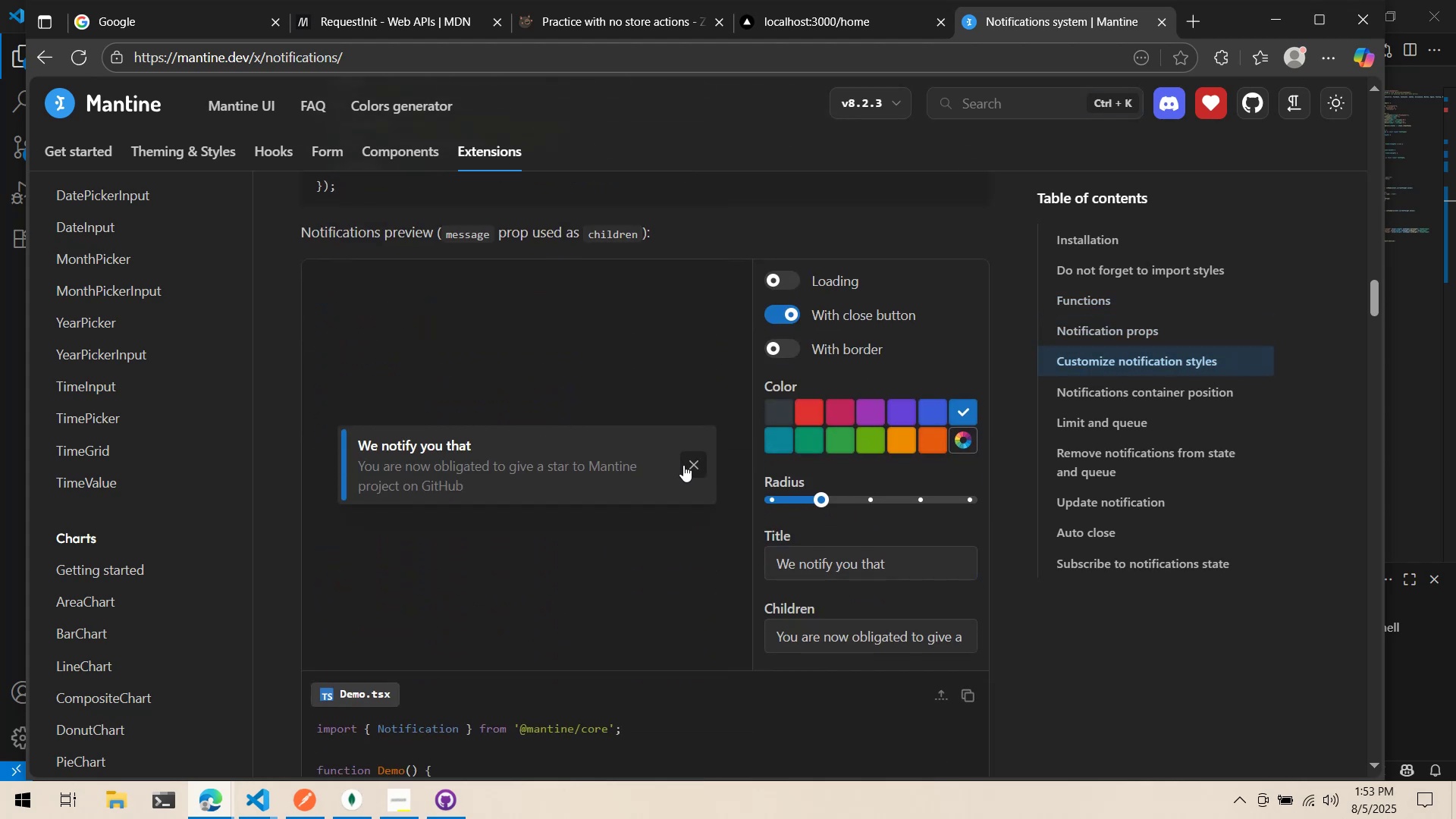 
left_click([688, 467])
 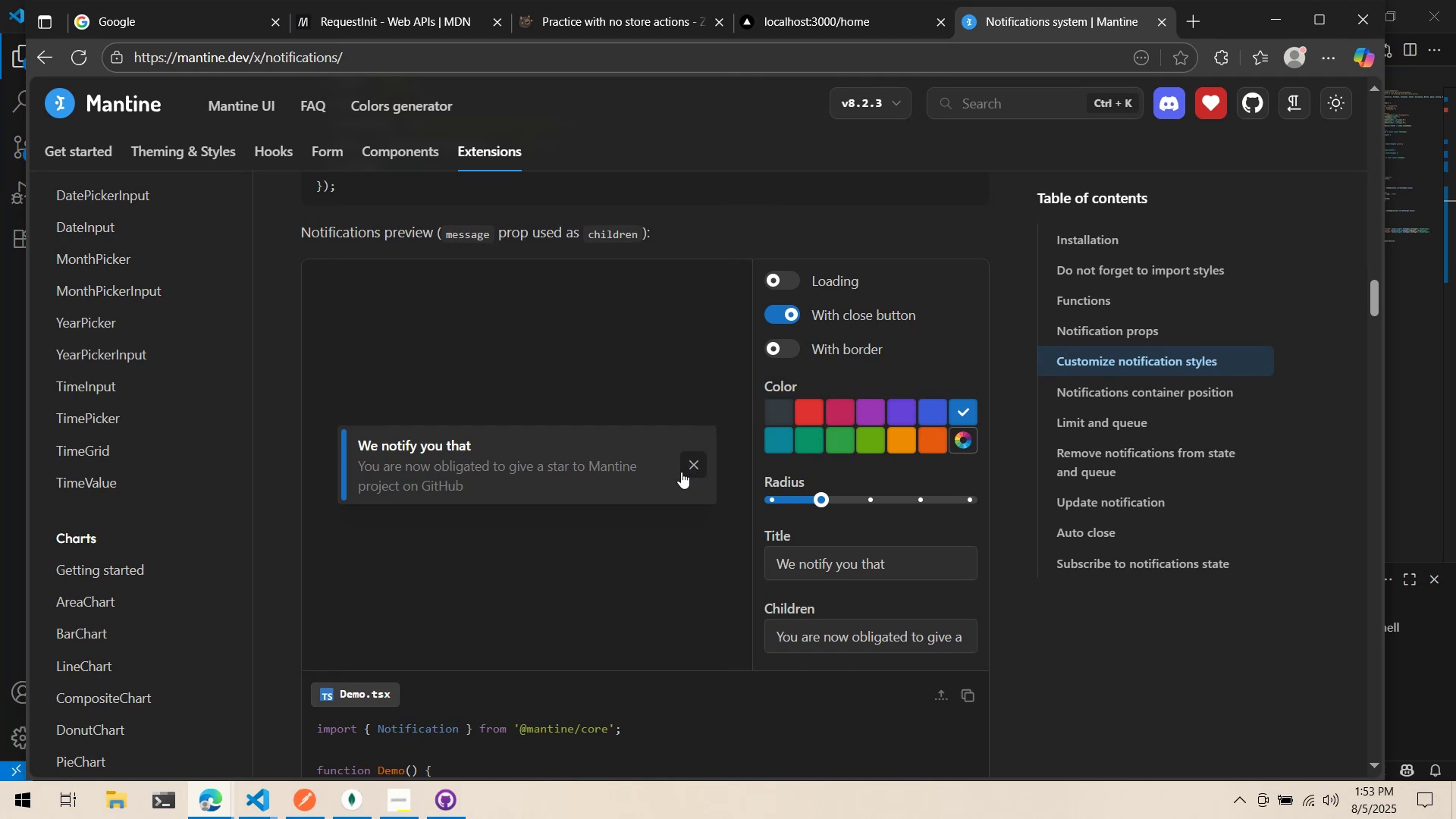 
scroll: coordinate [681, 463], scroll_direction: down, amount: 7.0
 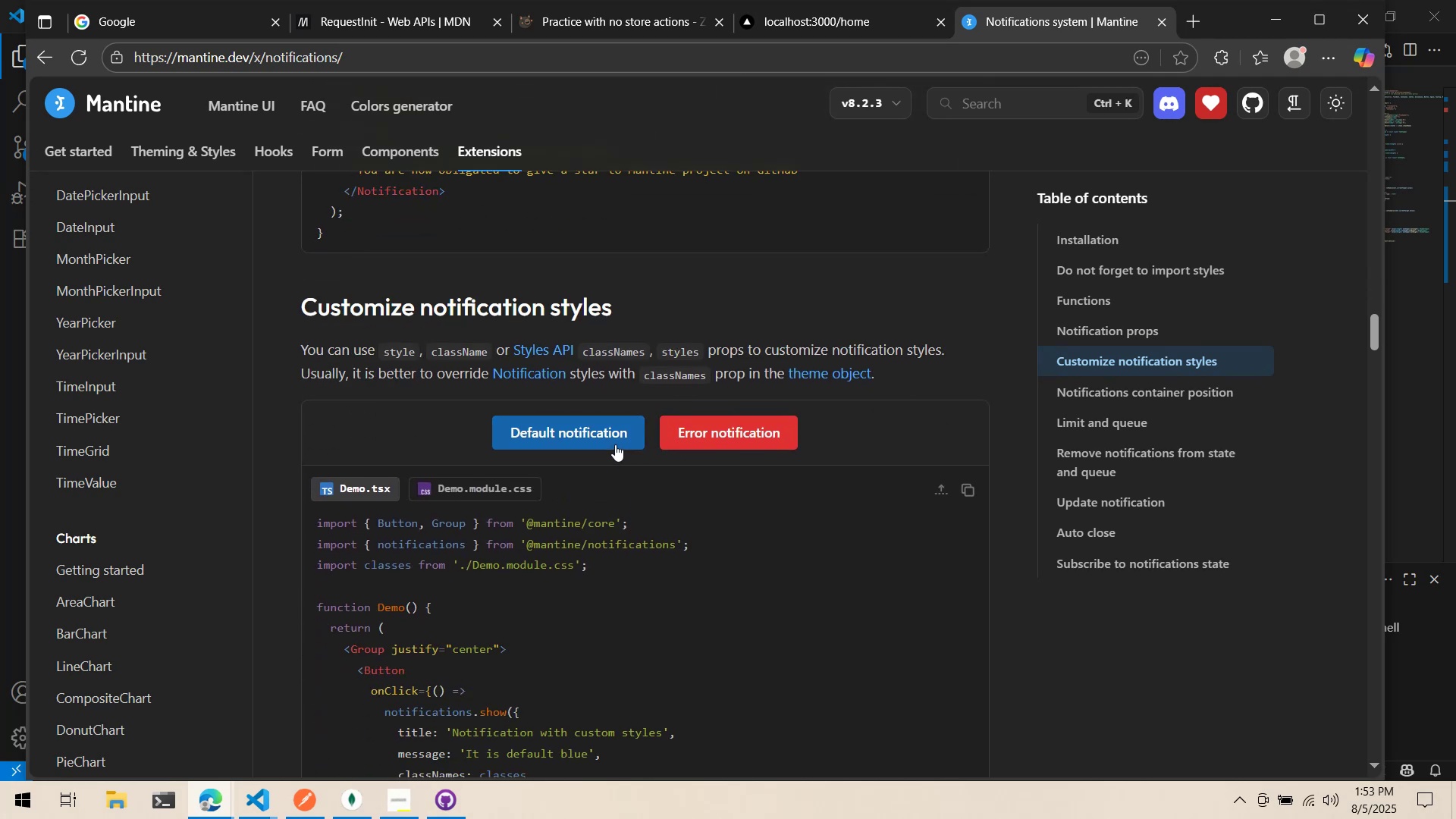 
left_click([615, 444])
 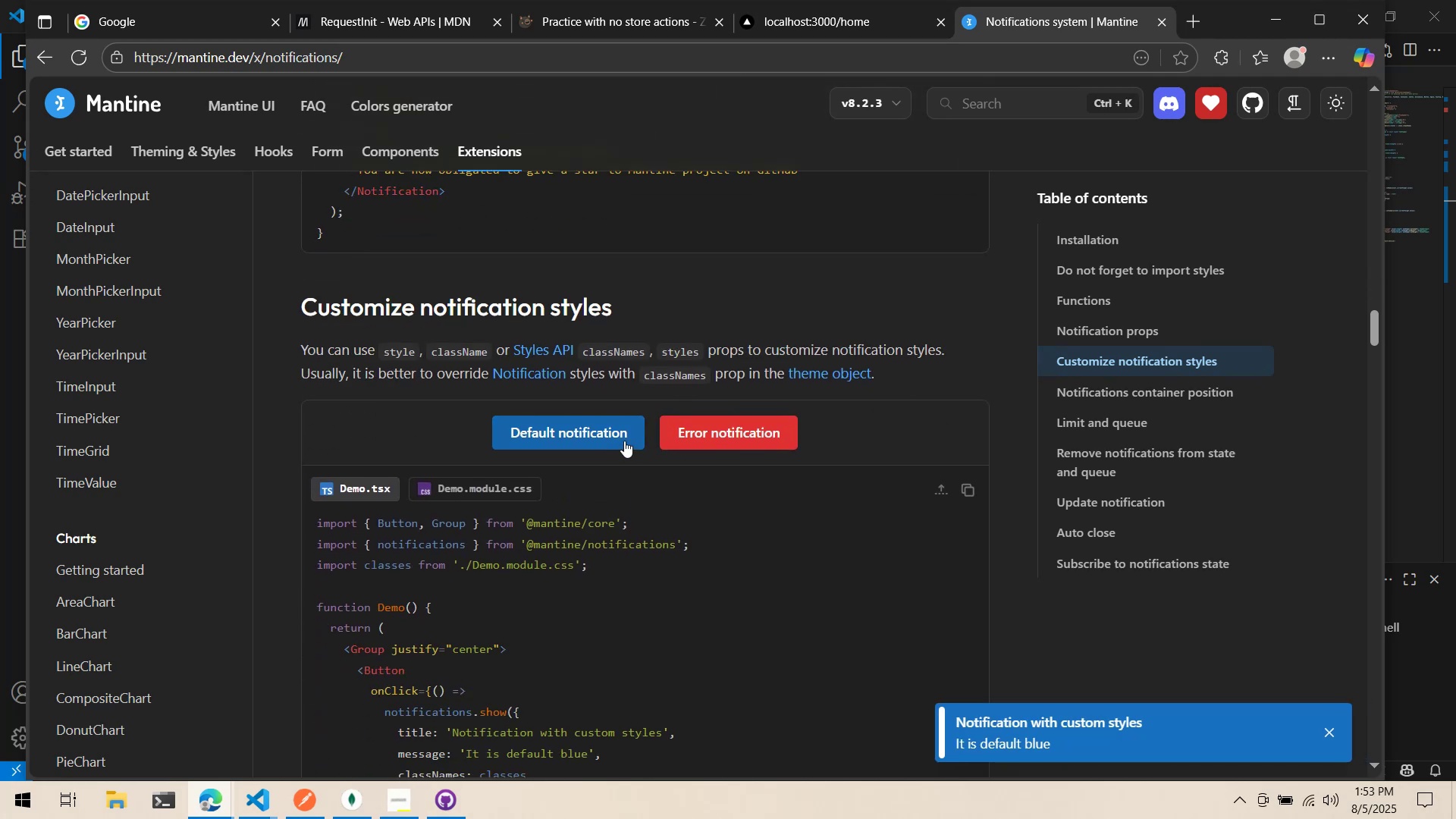 
left_click([705, 431])
 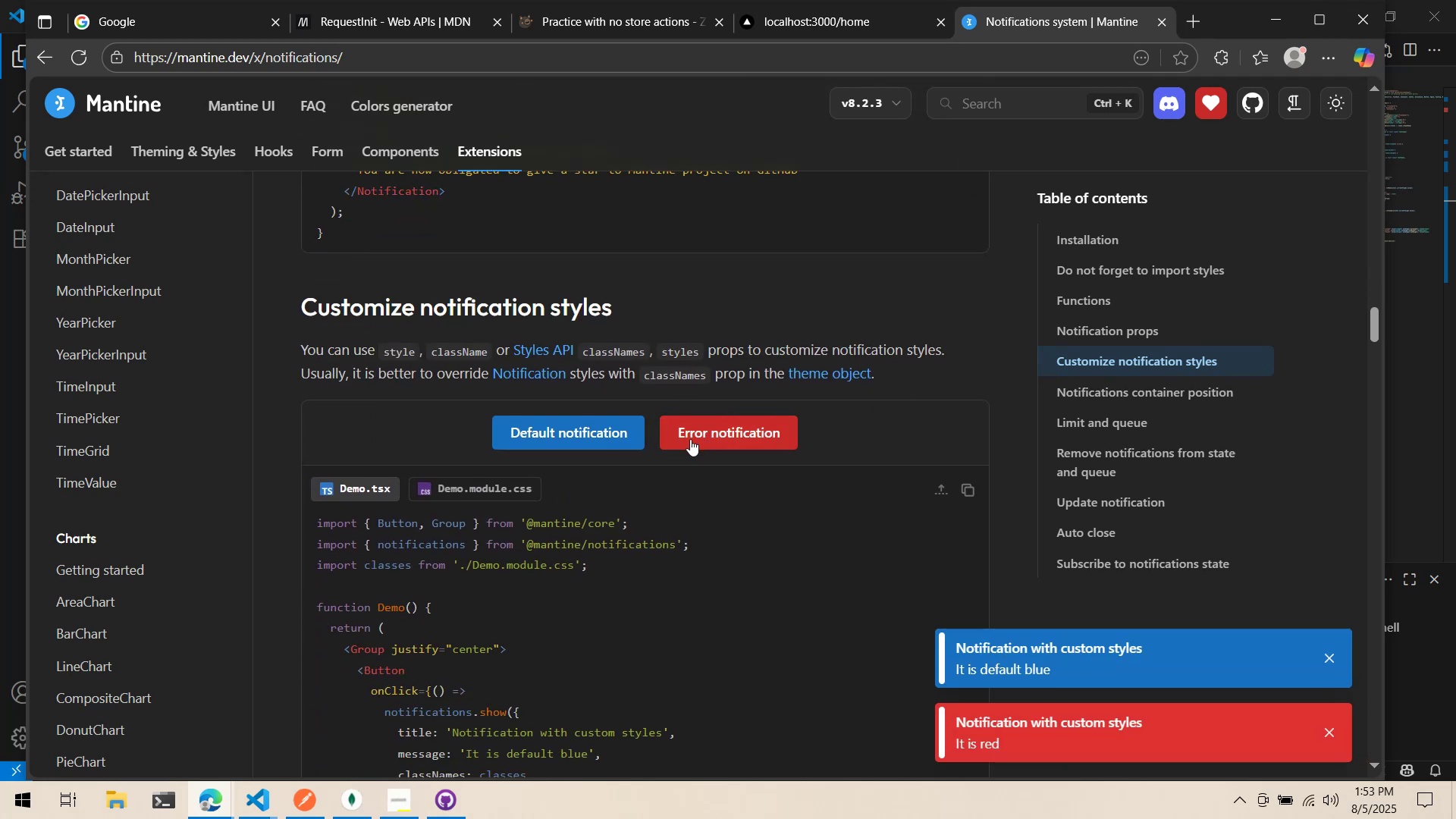 
scroll: coordinate [688, 439], scroll_direction: down, amount: 11.0
 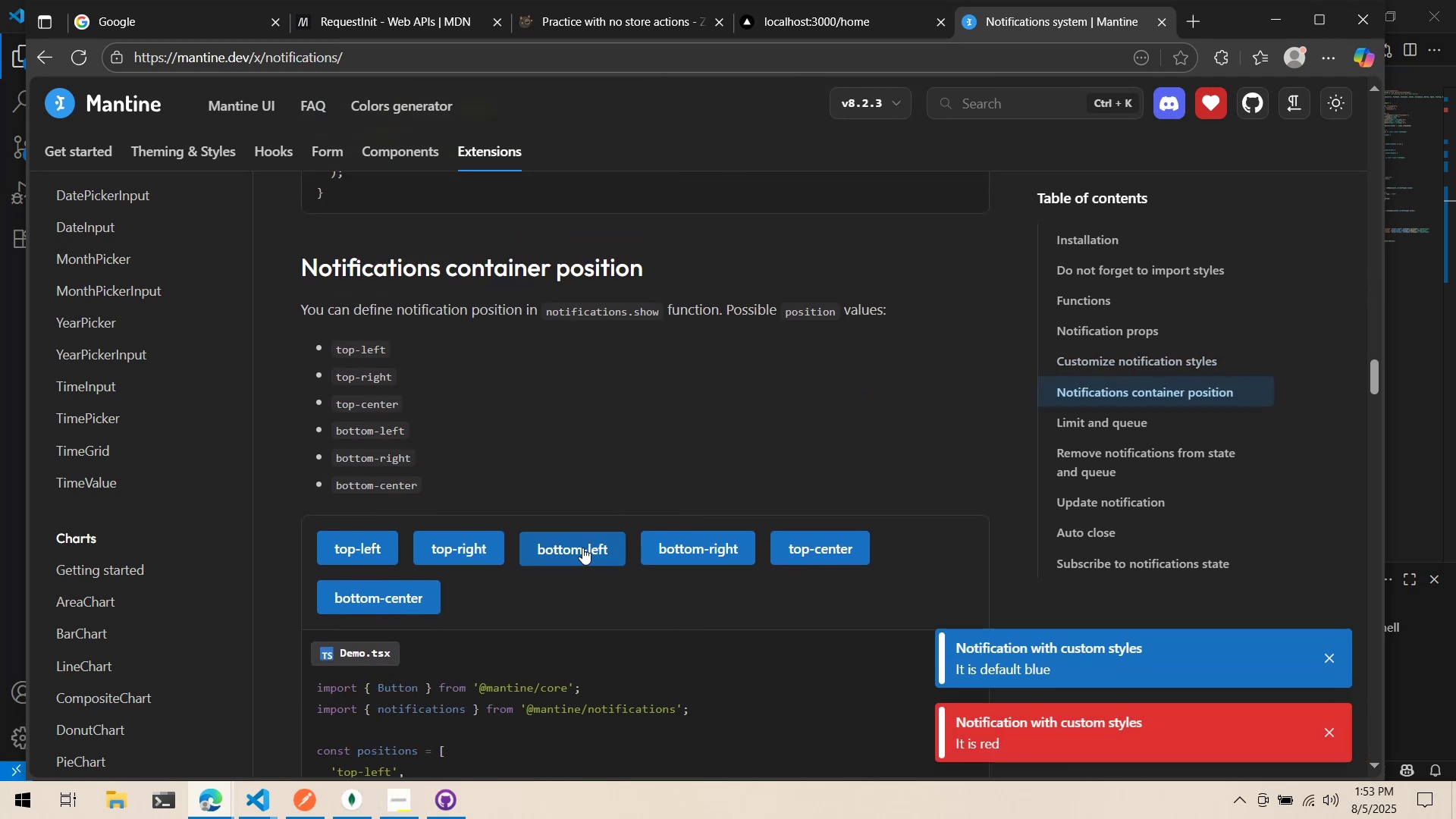 
double_click([691, 546])
 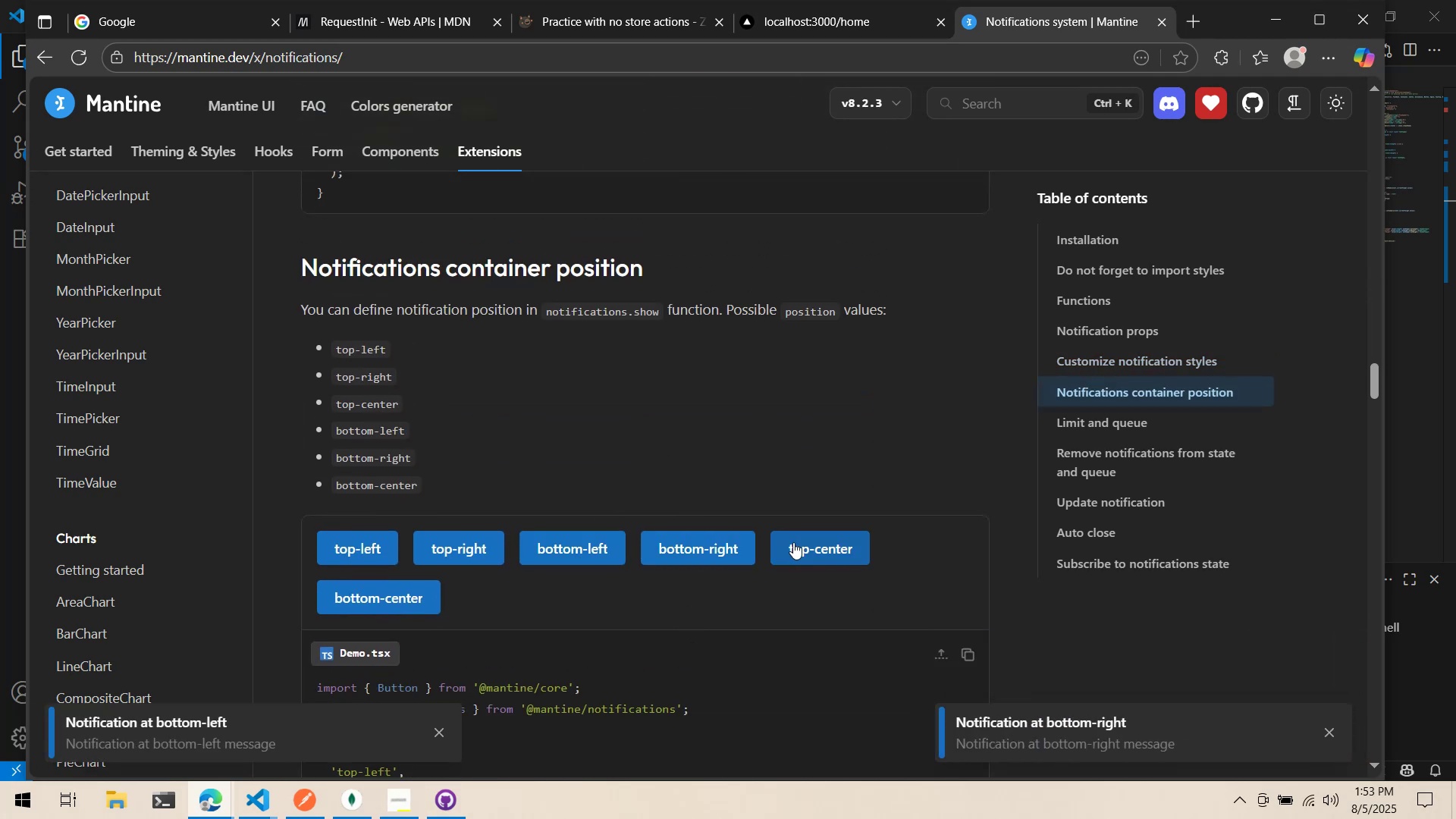 
left_click([829, 542])
 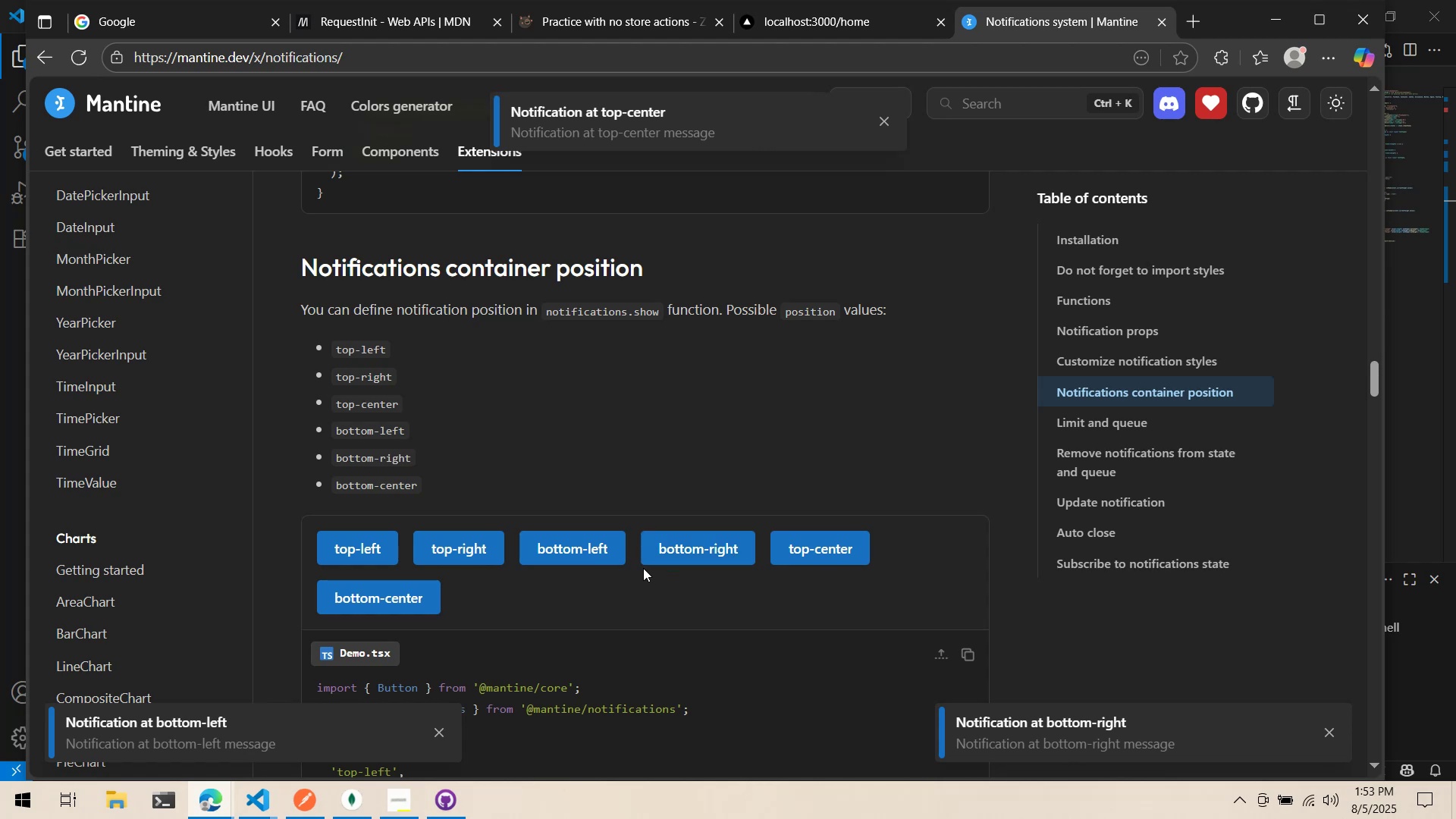 
left_click([424, 592])
 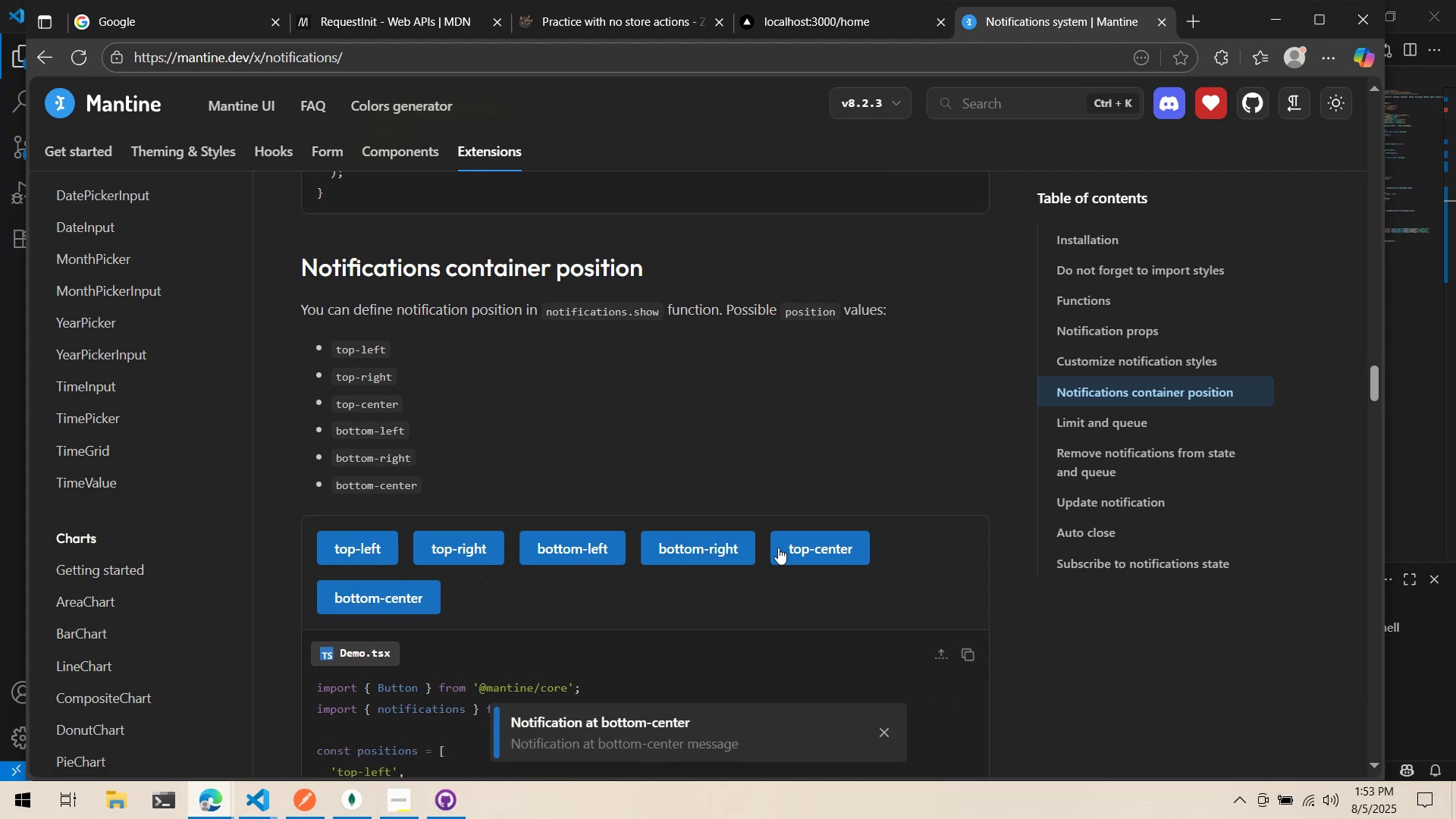 
scroll: coordinate [791, 535], scroll_direction: down, amount: 3.0
 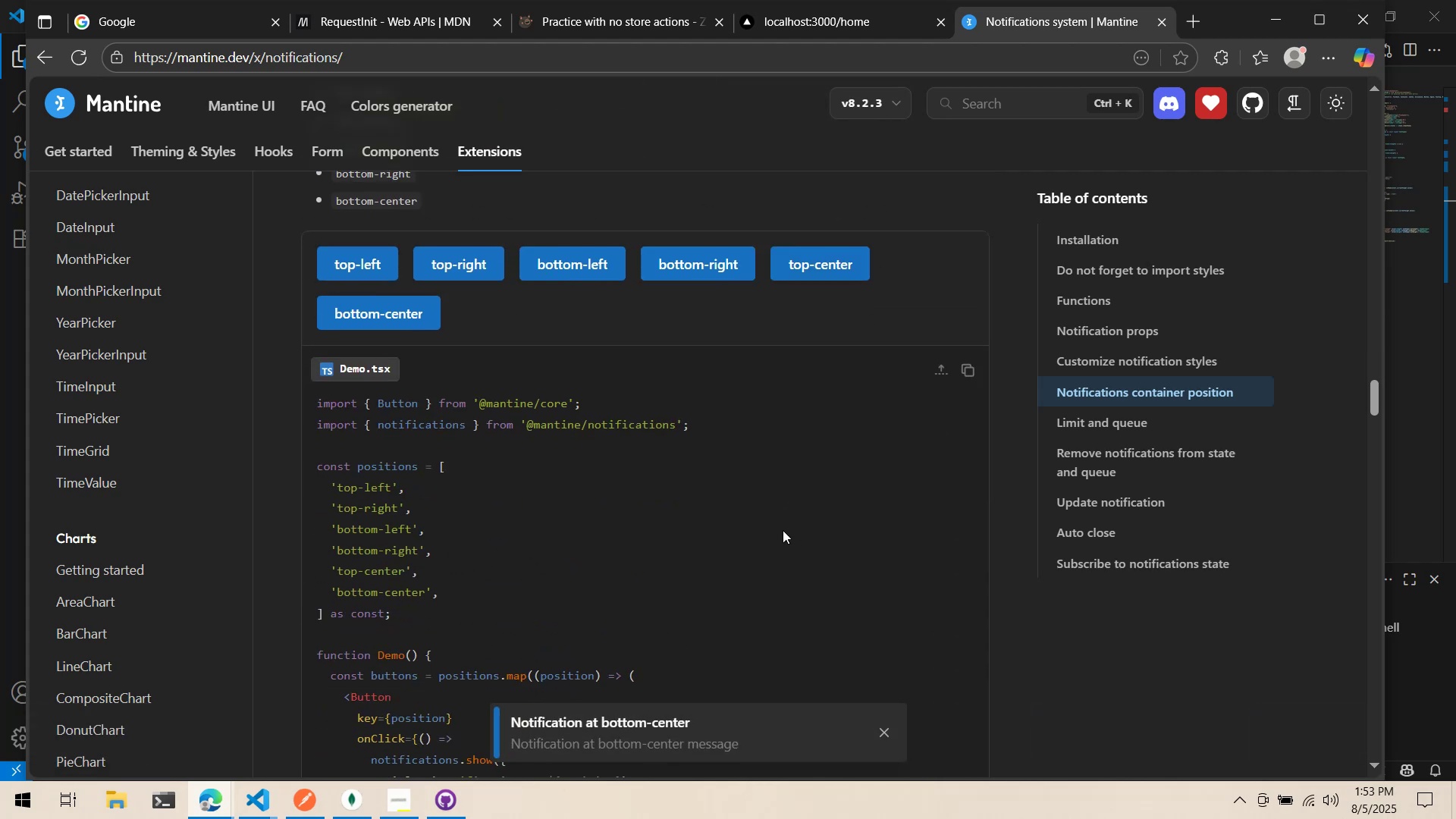 
scroll: coordinate [780, 530], scroll_direction: up, amount: 1.0
 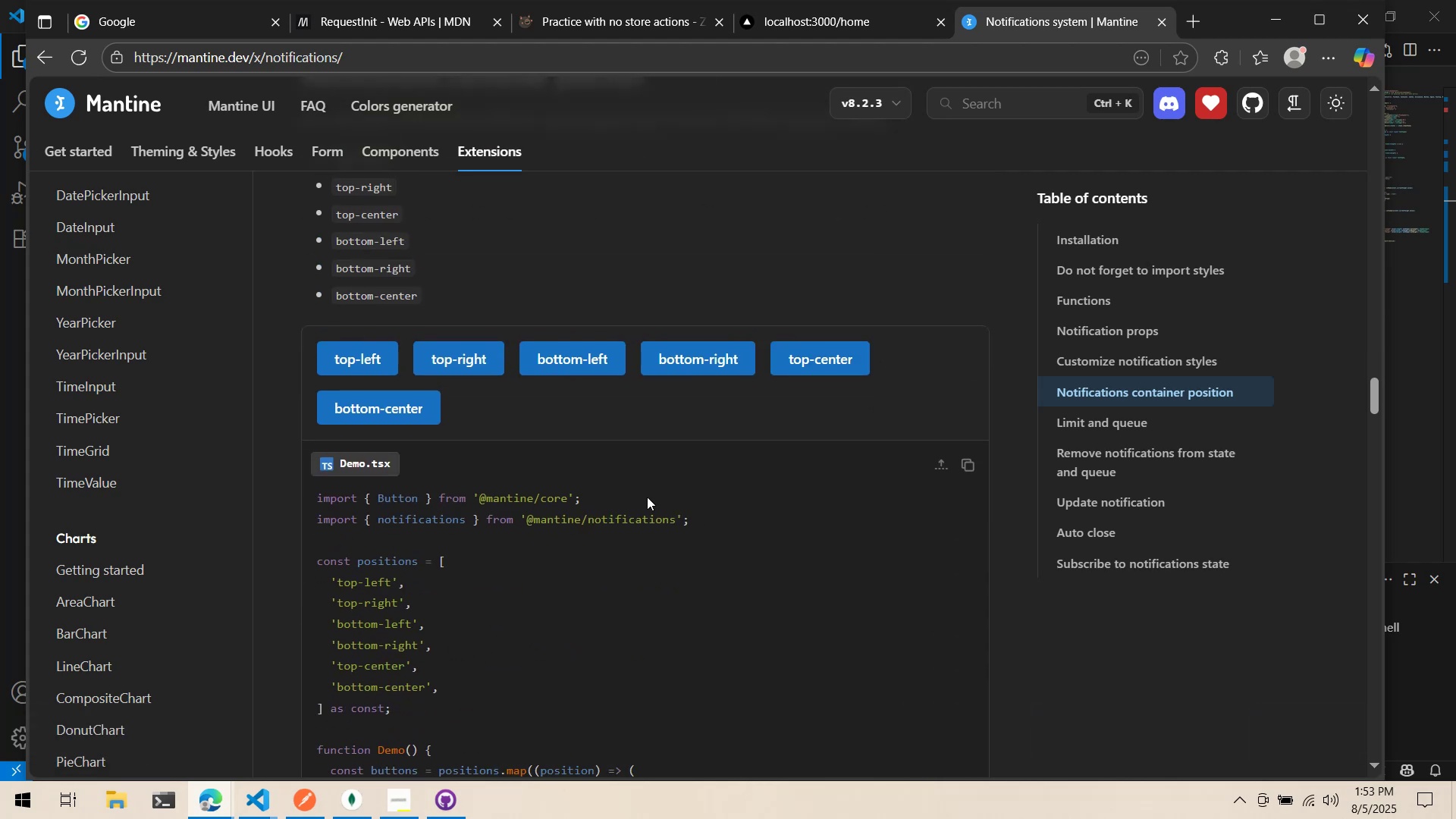 
left_click([381, 418])
 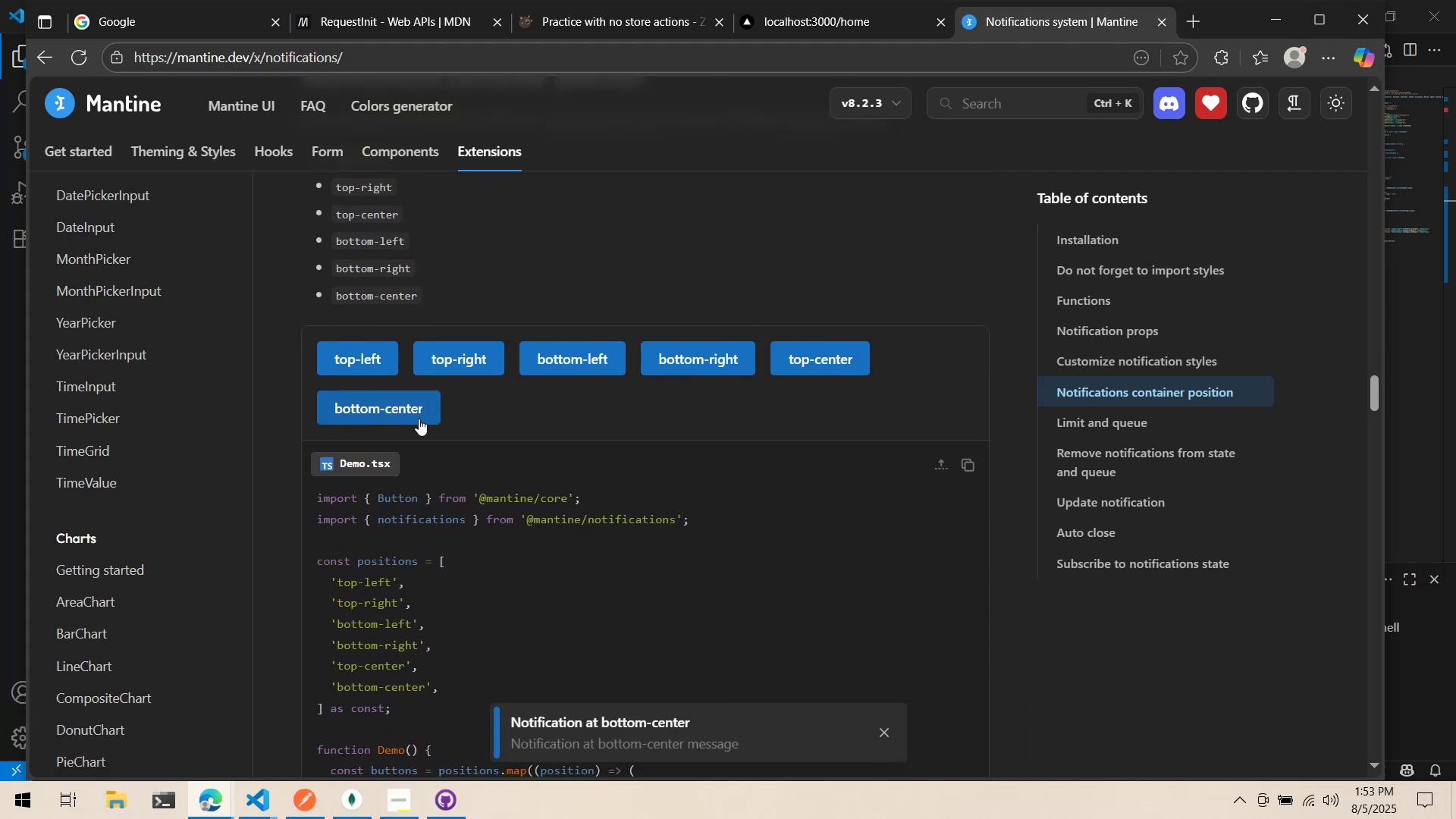 
scroll: coordinate [425, 416], scroll_direction: down, amount: 3.0
 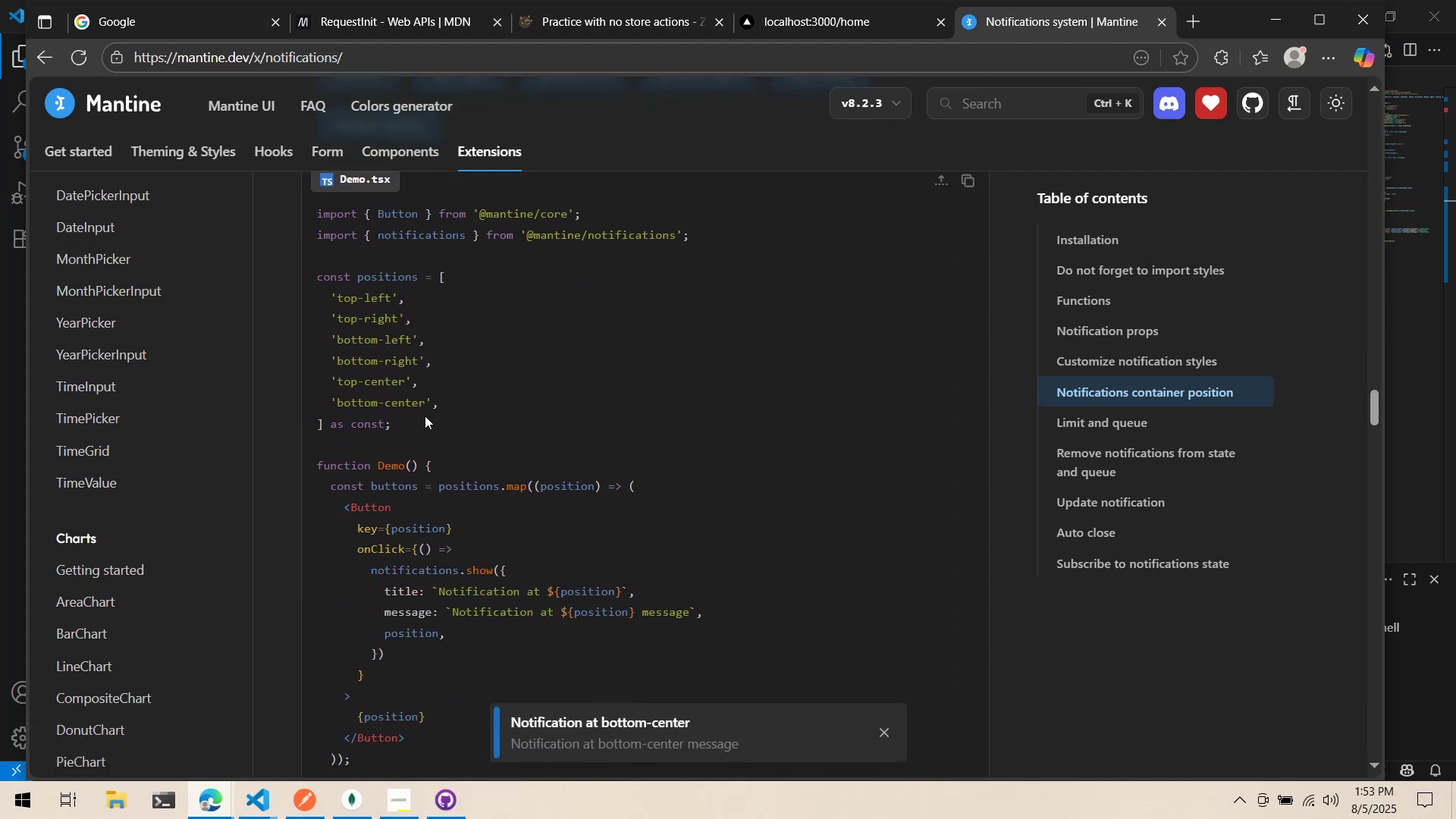 
scroll: coordinate [425, 416], scroll_direction: none, amount: 0.0
 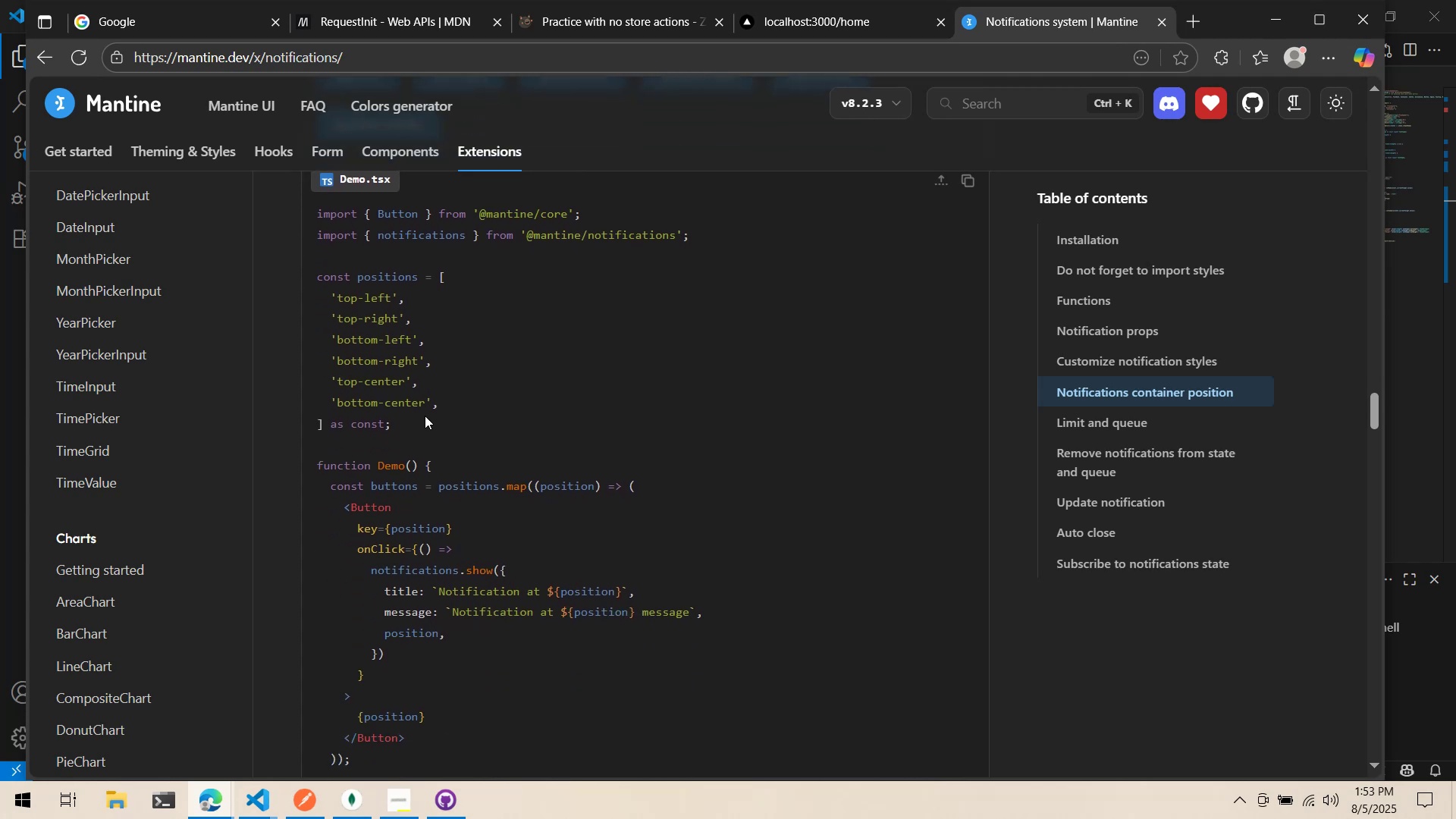 
wait(6.69)
 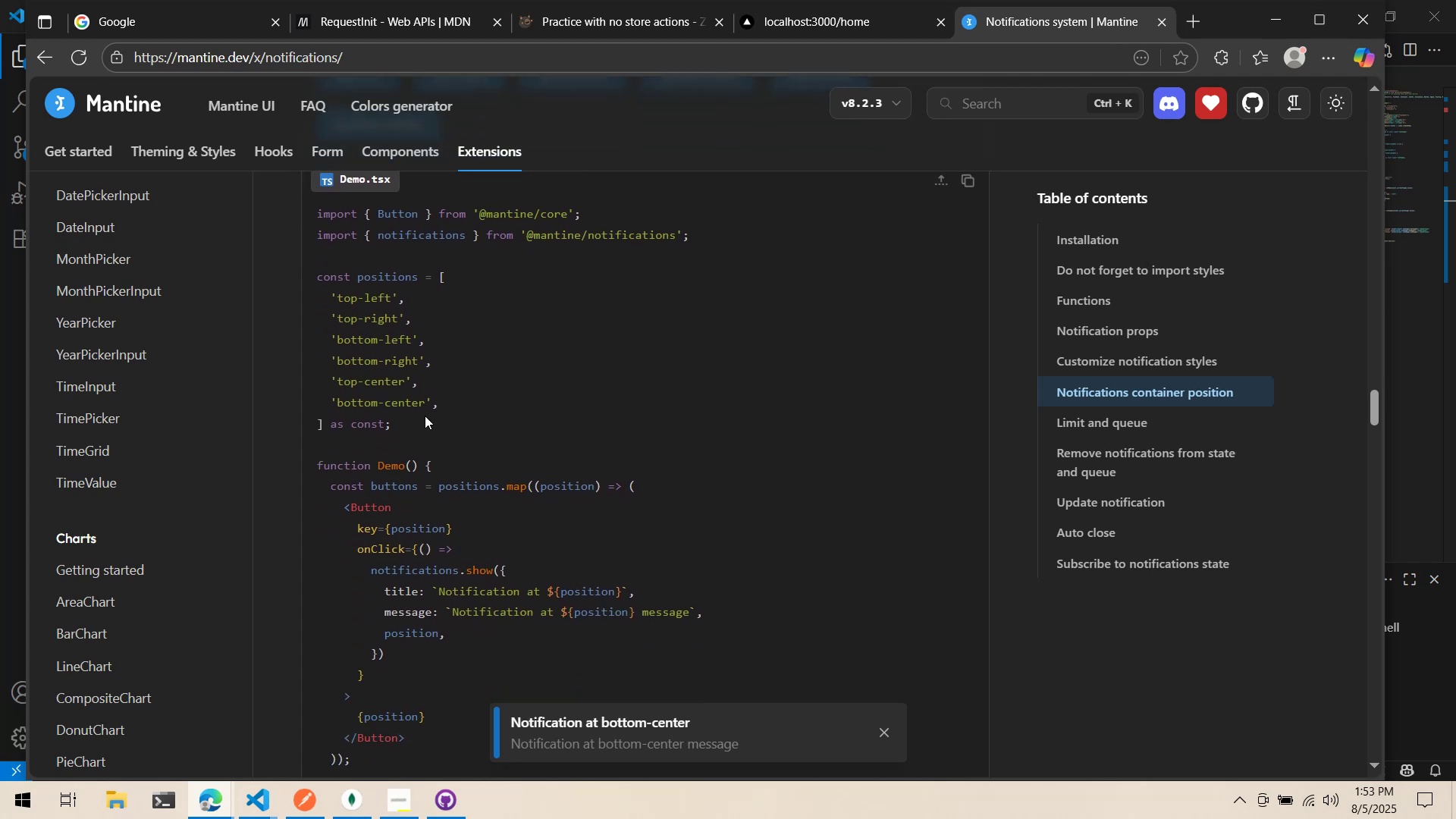 
key(Alt+AltLeft)
 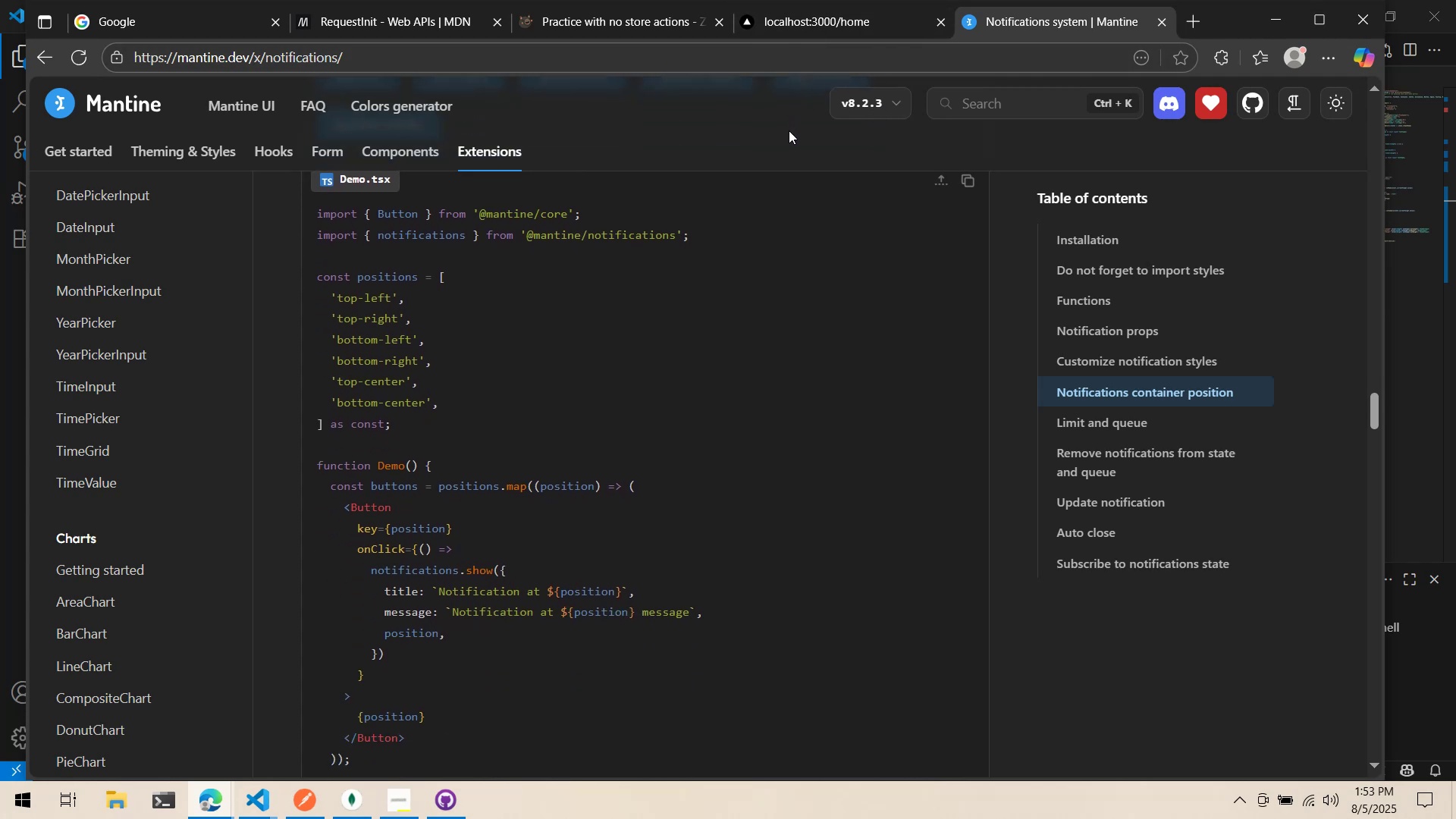 
key(Tab)
type(o)
key(Backspace)
type(notifications.show()
 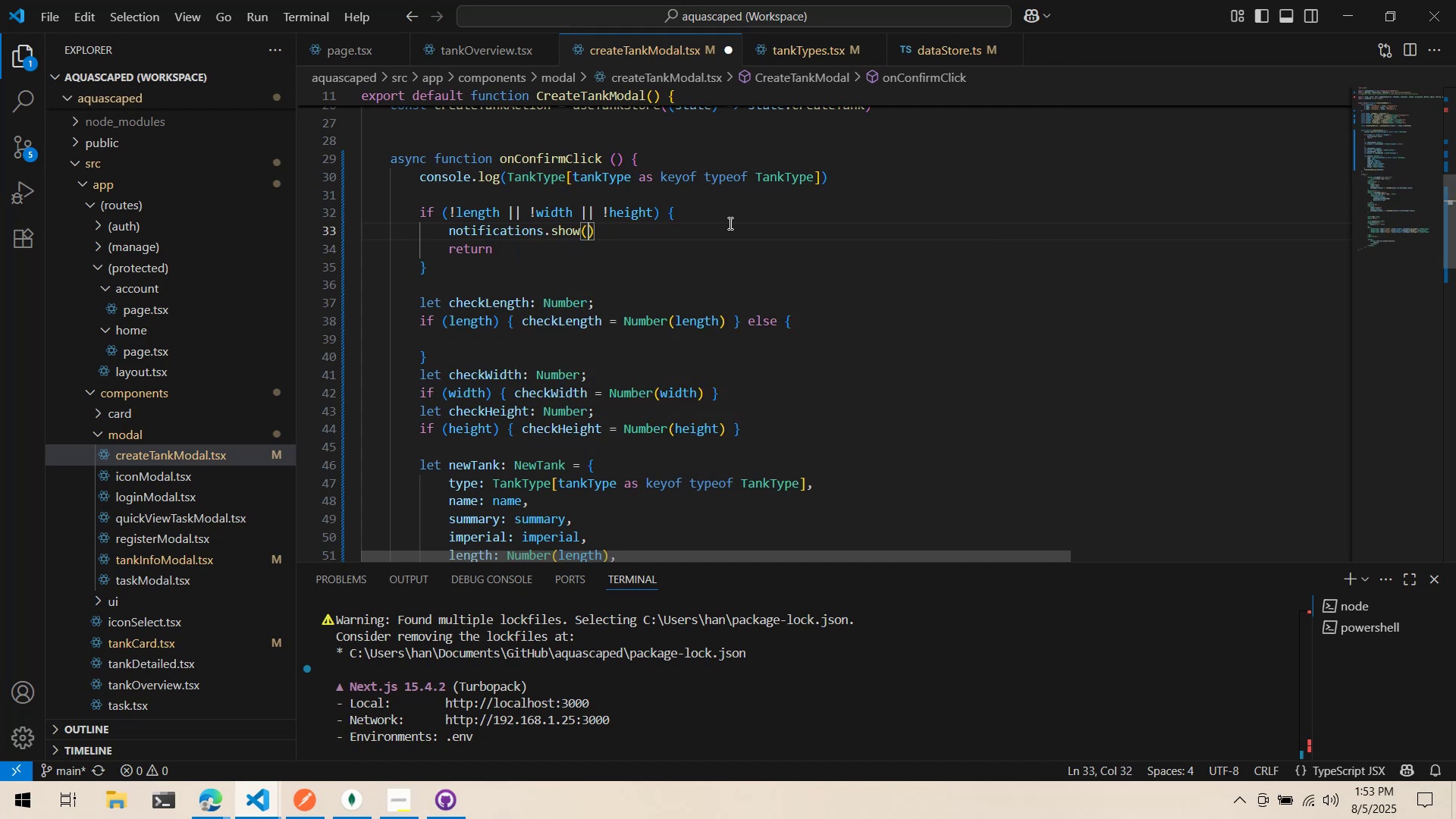 
key(Alt+AltLeft)
 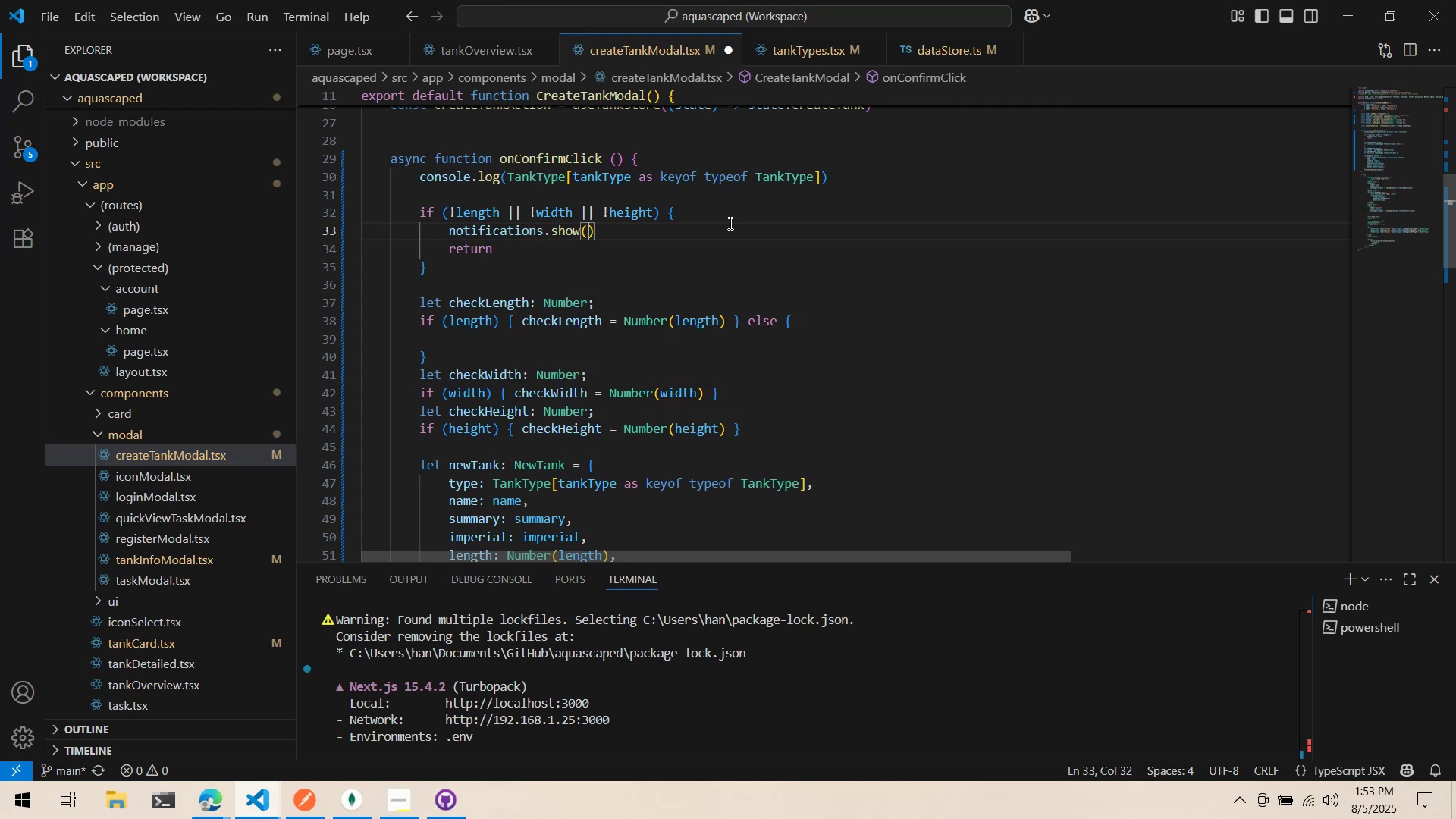 
key(Alt+Tab)
 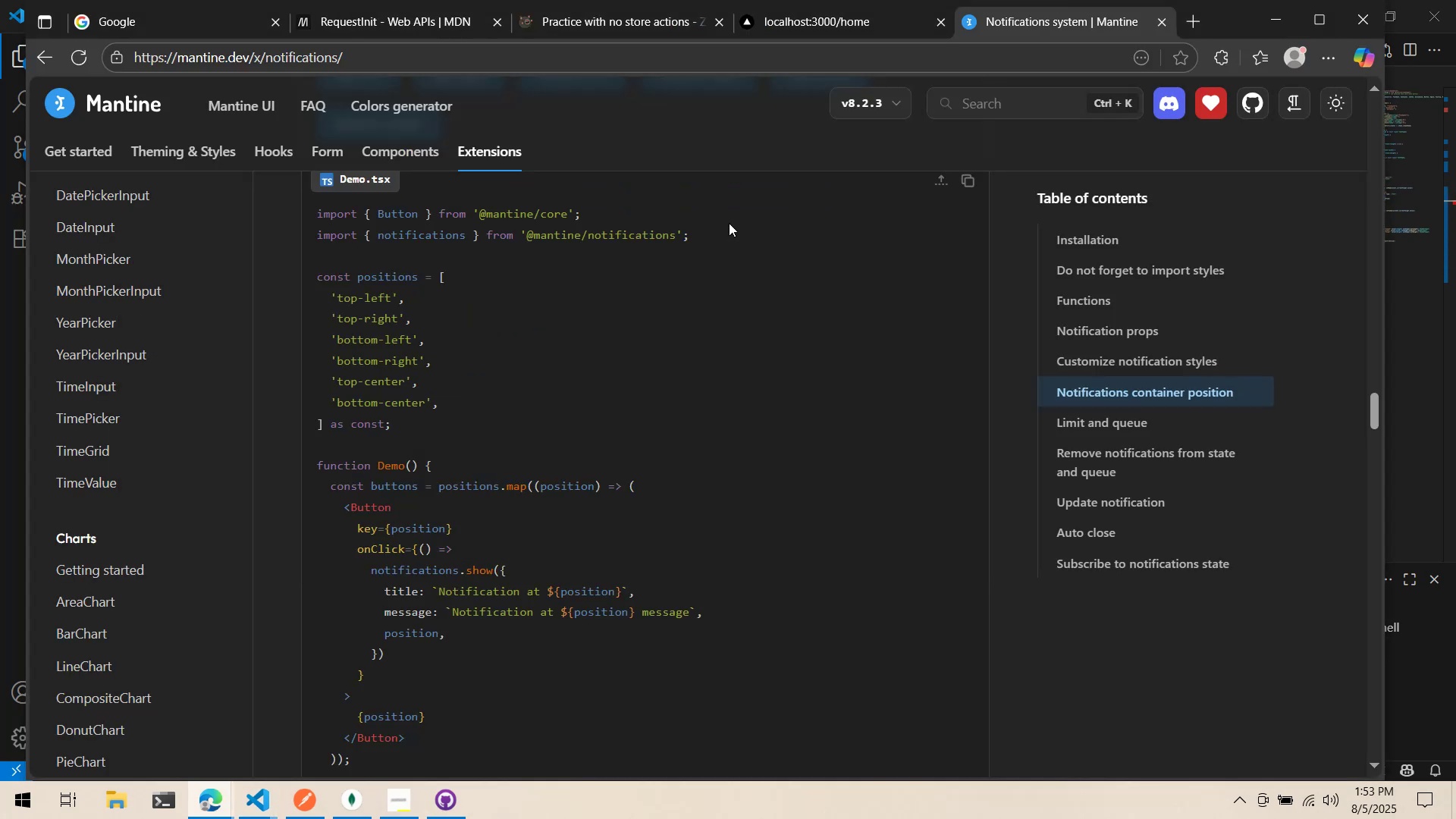 
key(Alt+AltLeft)
 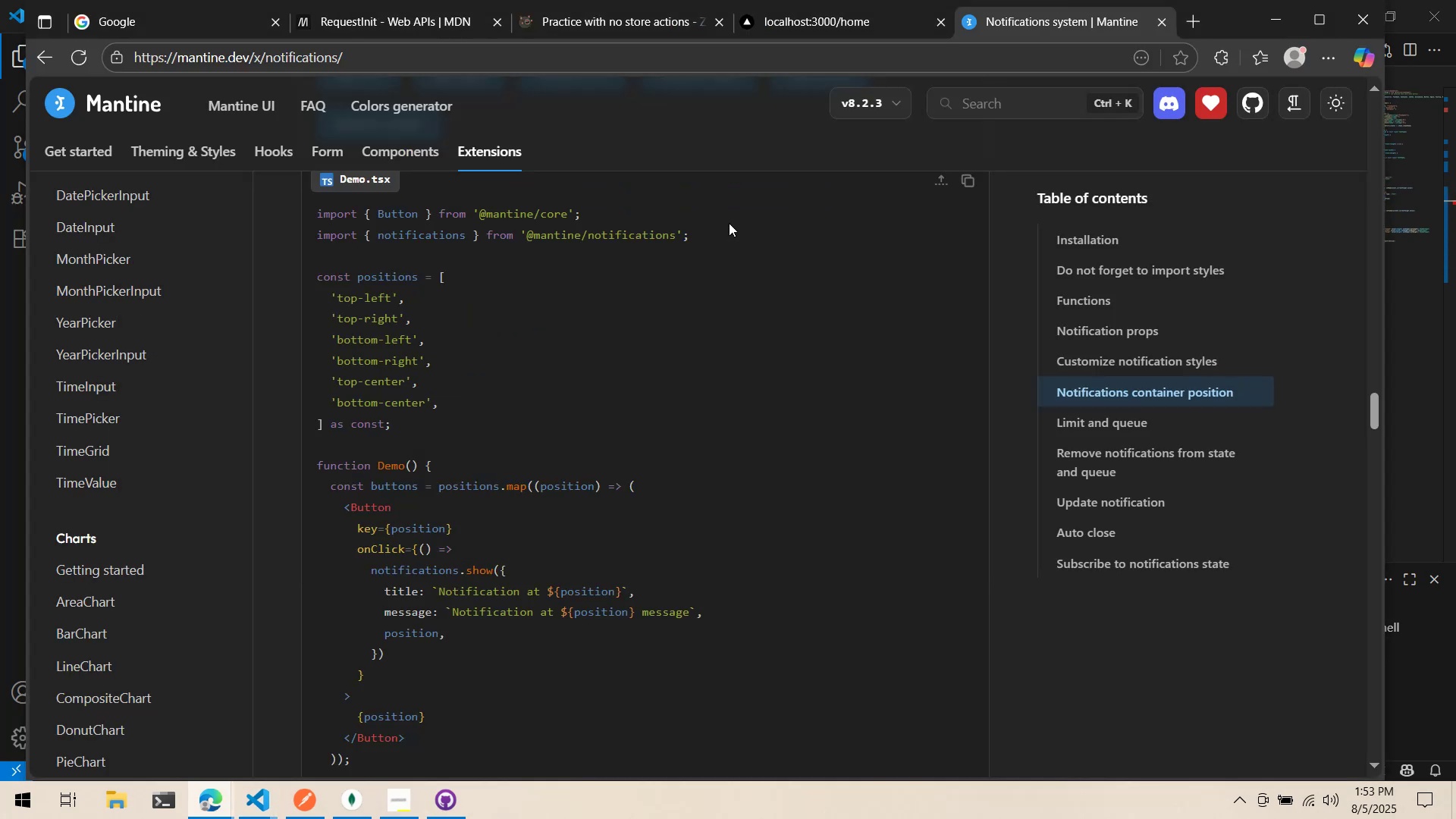 
key(Alt+Tab)
 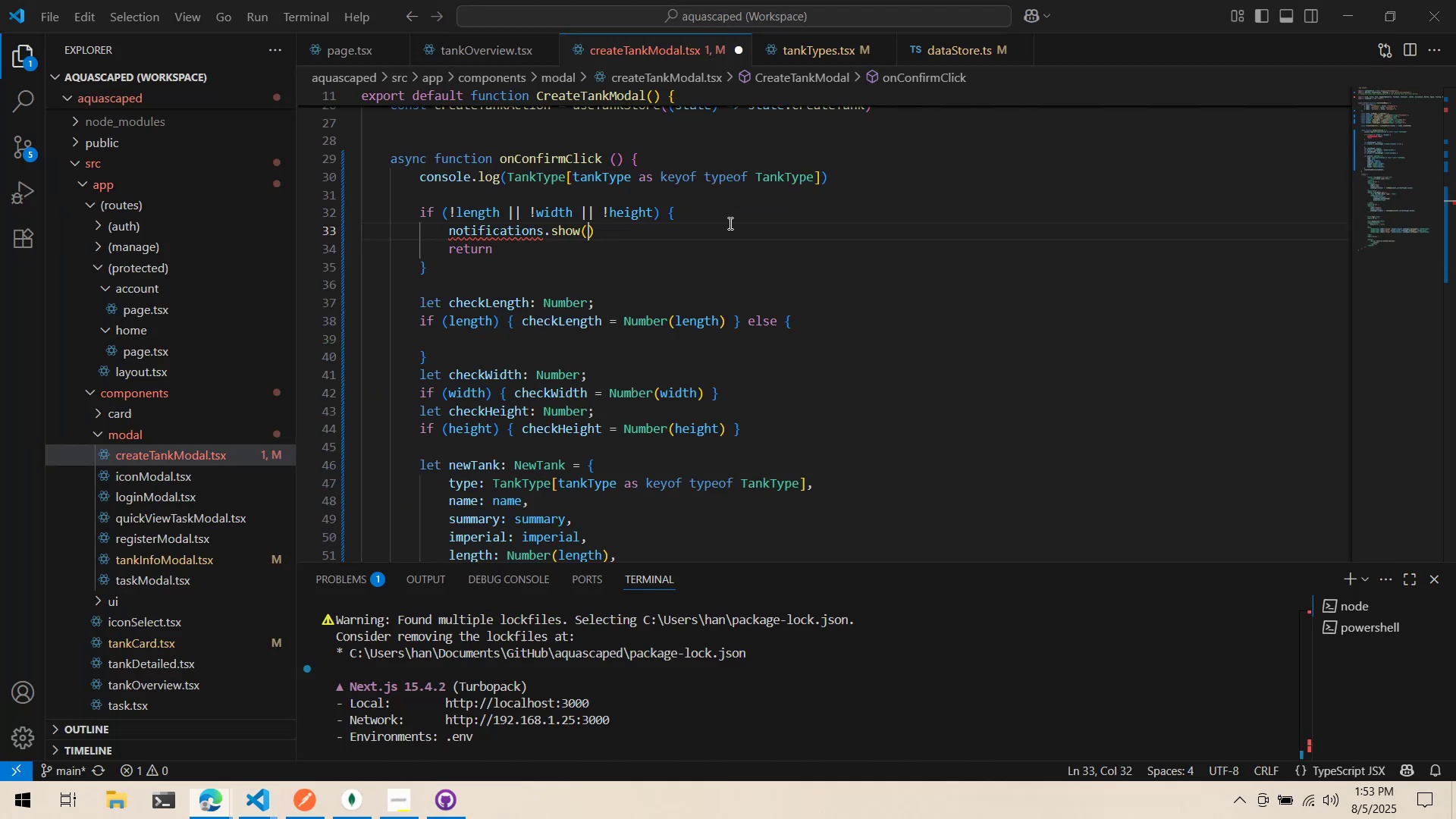 
key(Shift+ShiftLeft)
 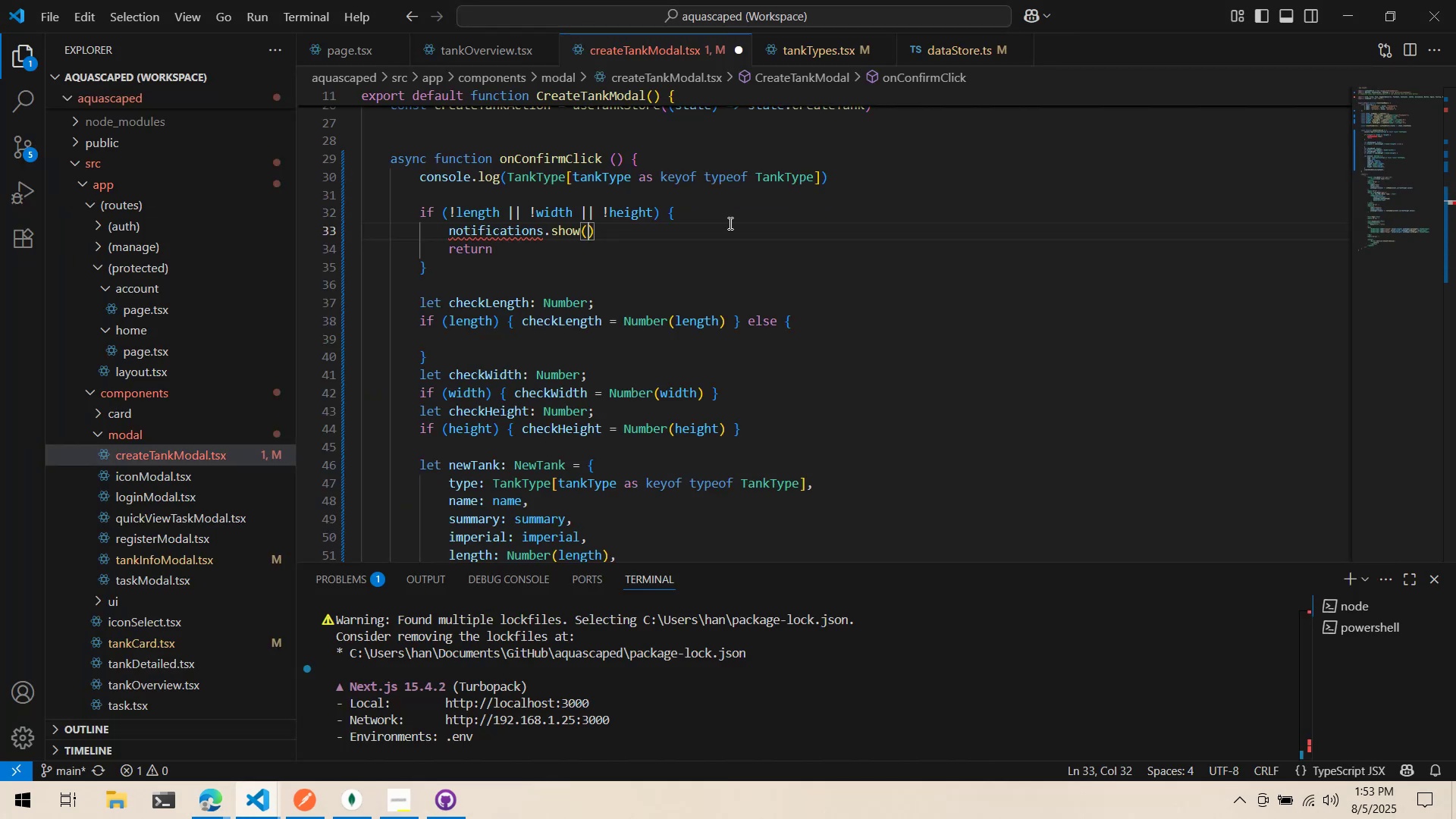 
key(Shift+BracketLeft)
 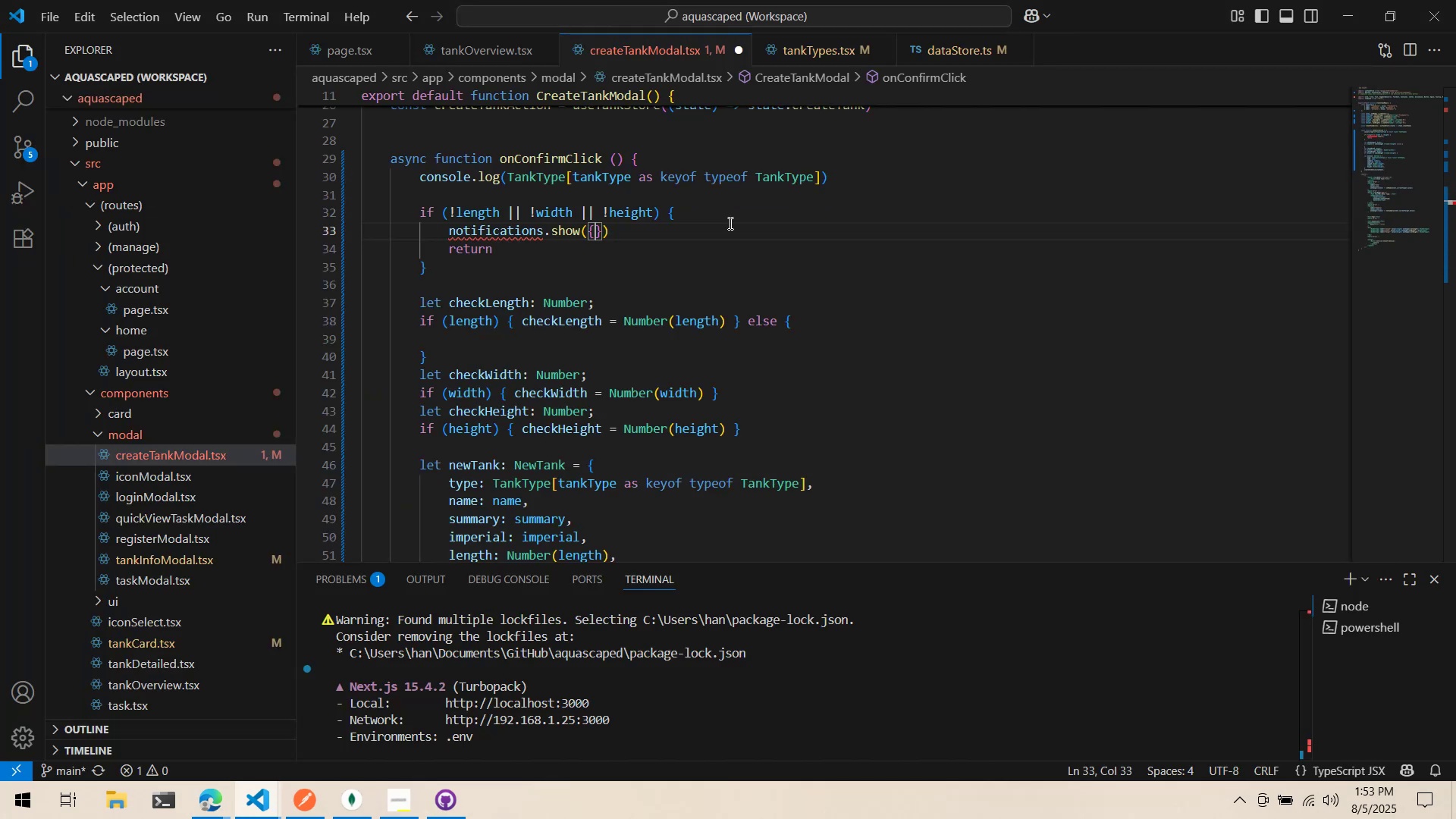 
key(Enter)
 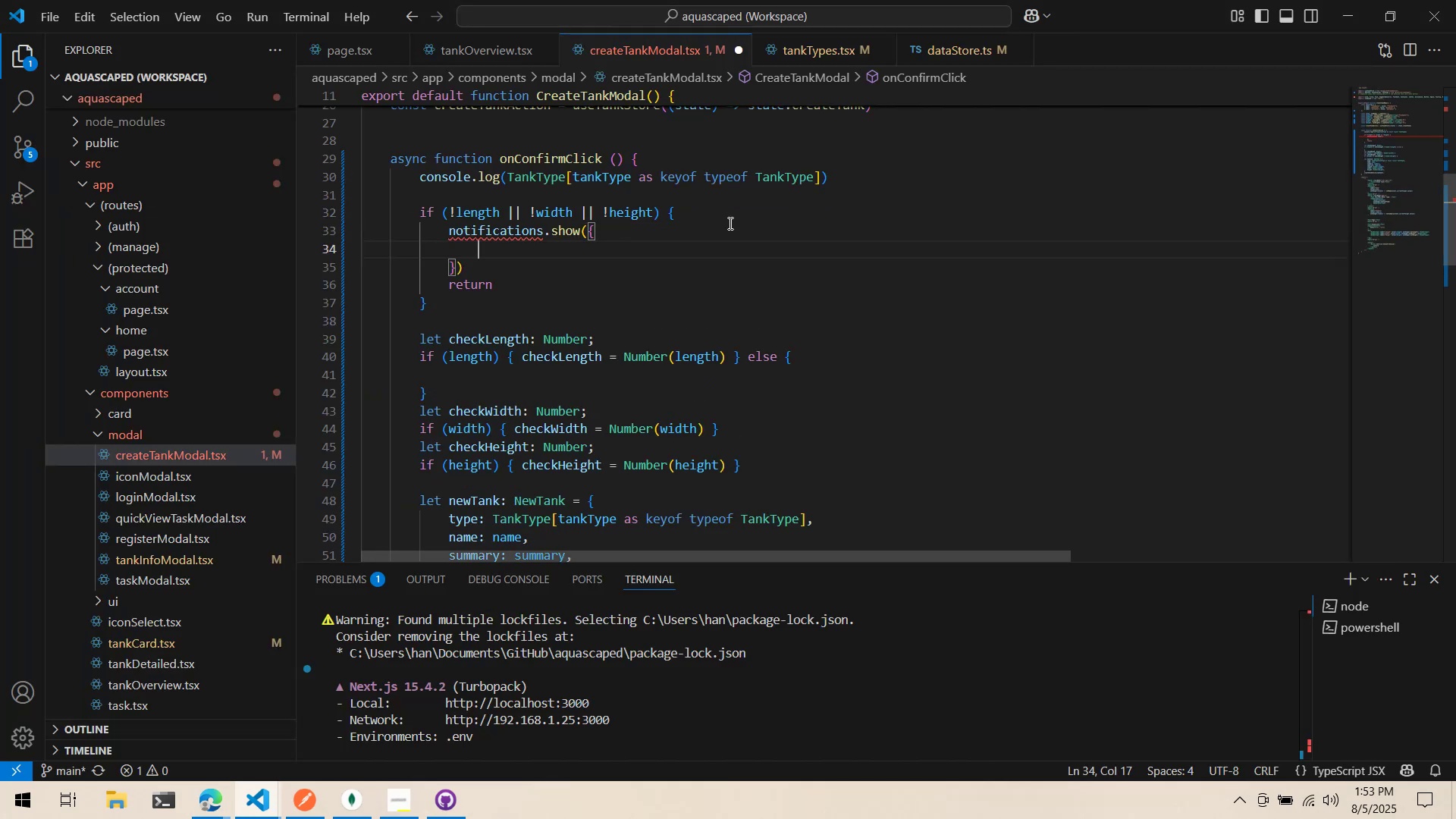 
type(title: ")
 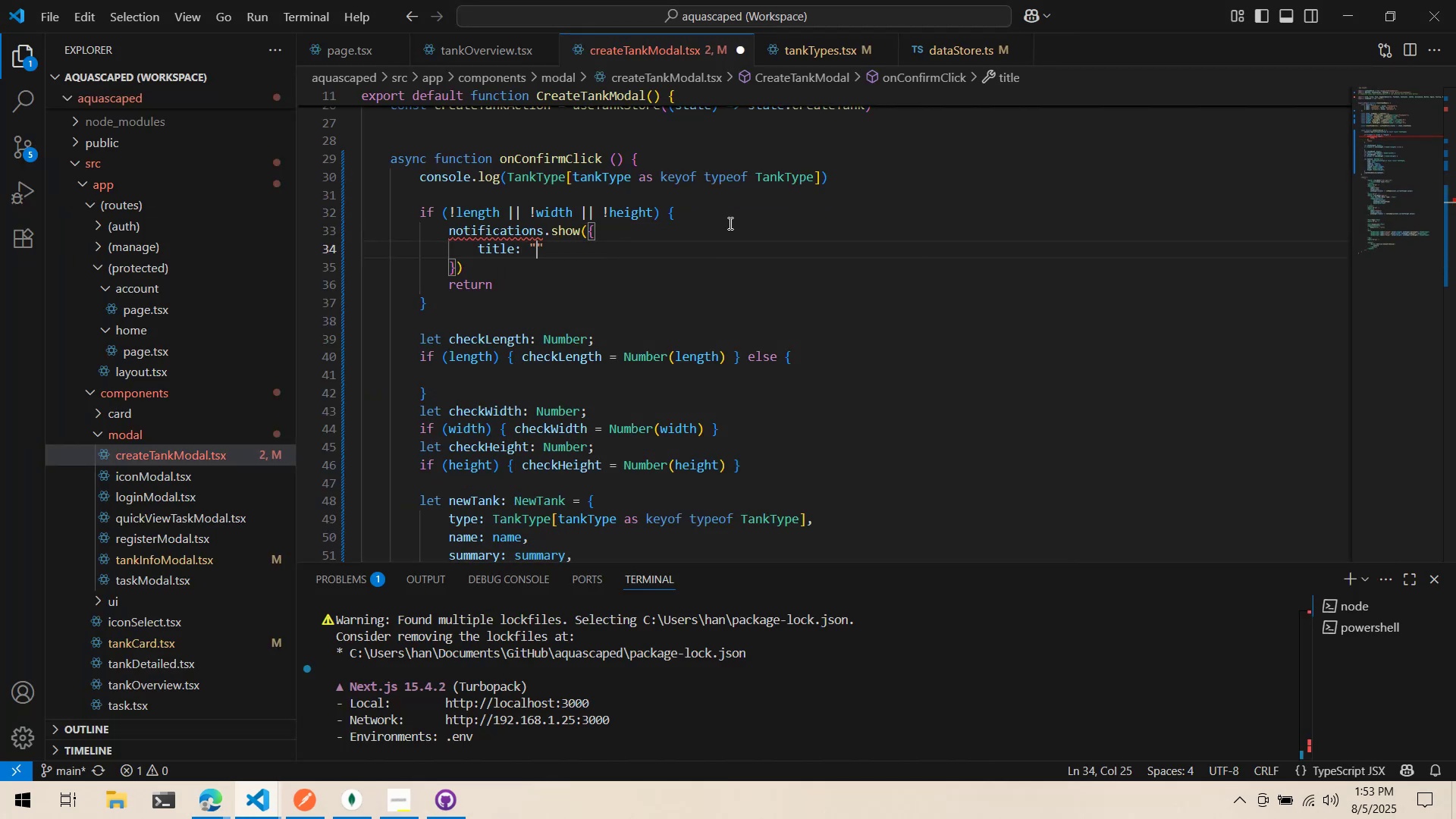 
left_click([497, 234])
 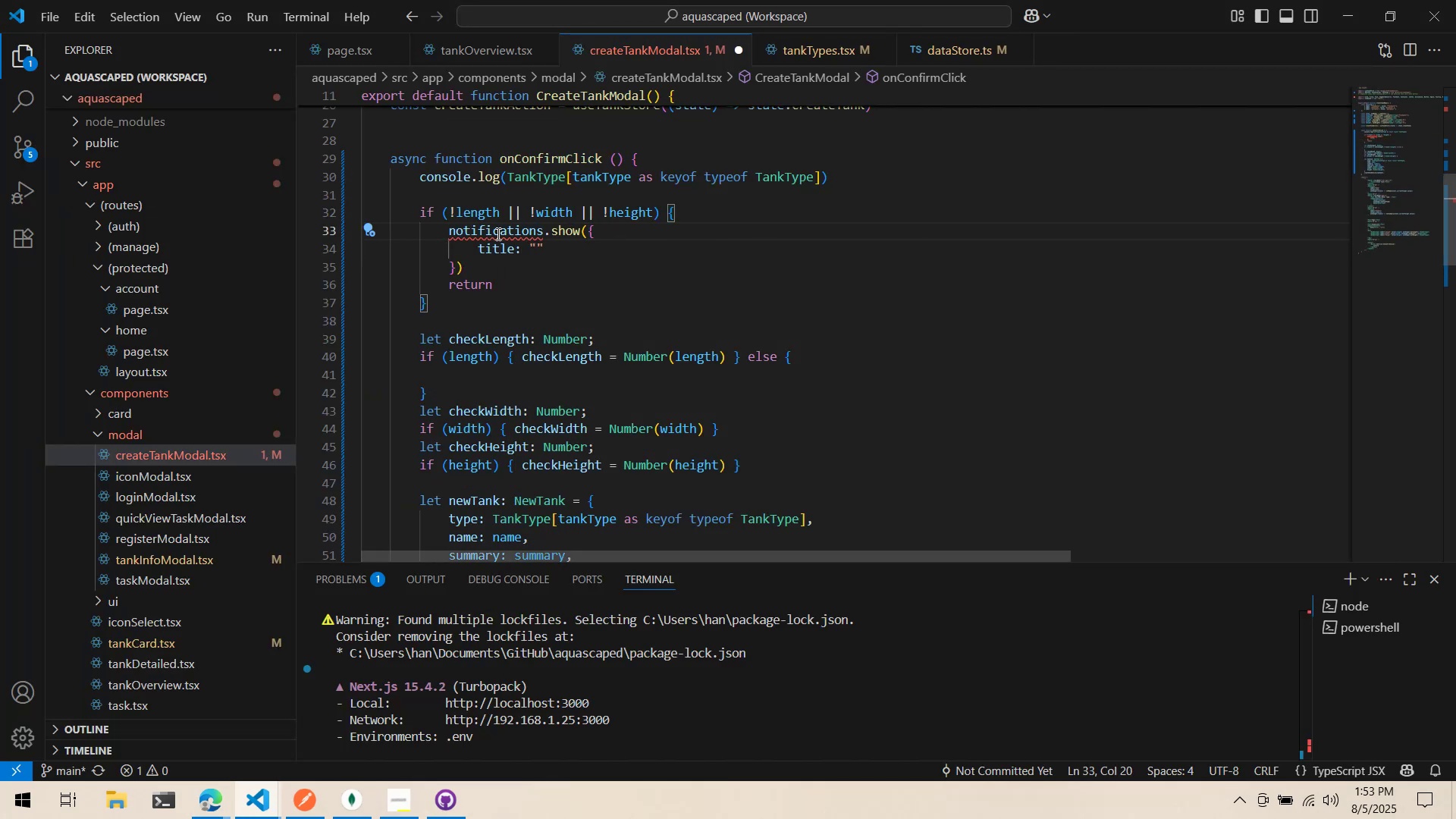 
key(Control+Period)
 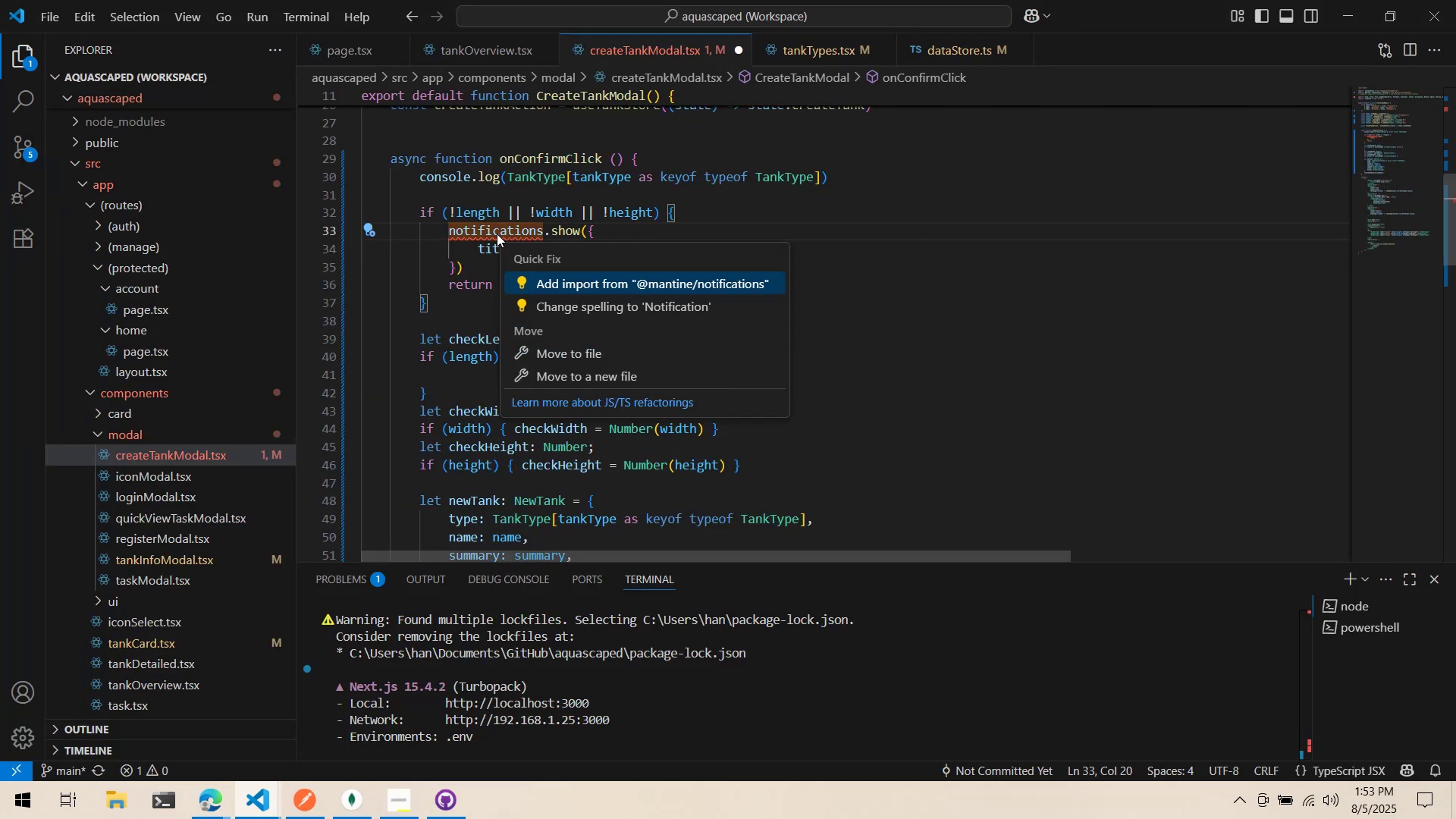 
key(Enter)
 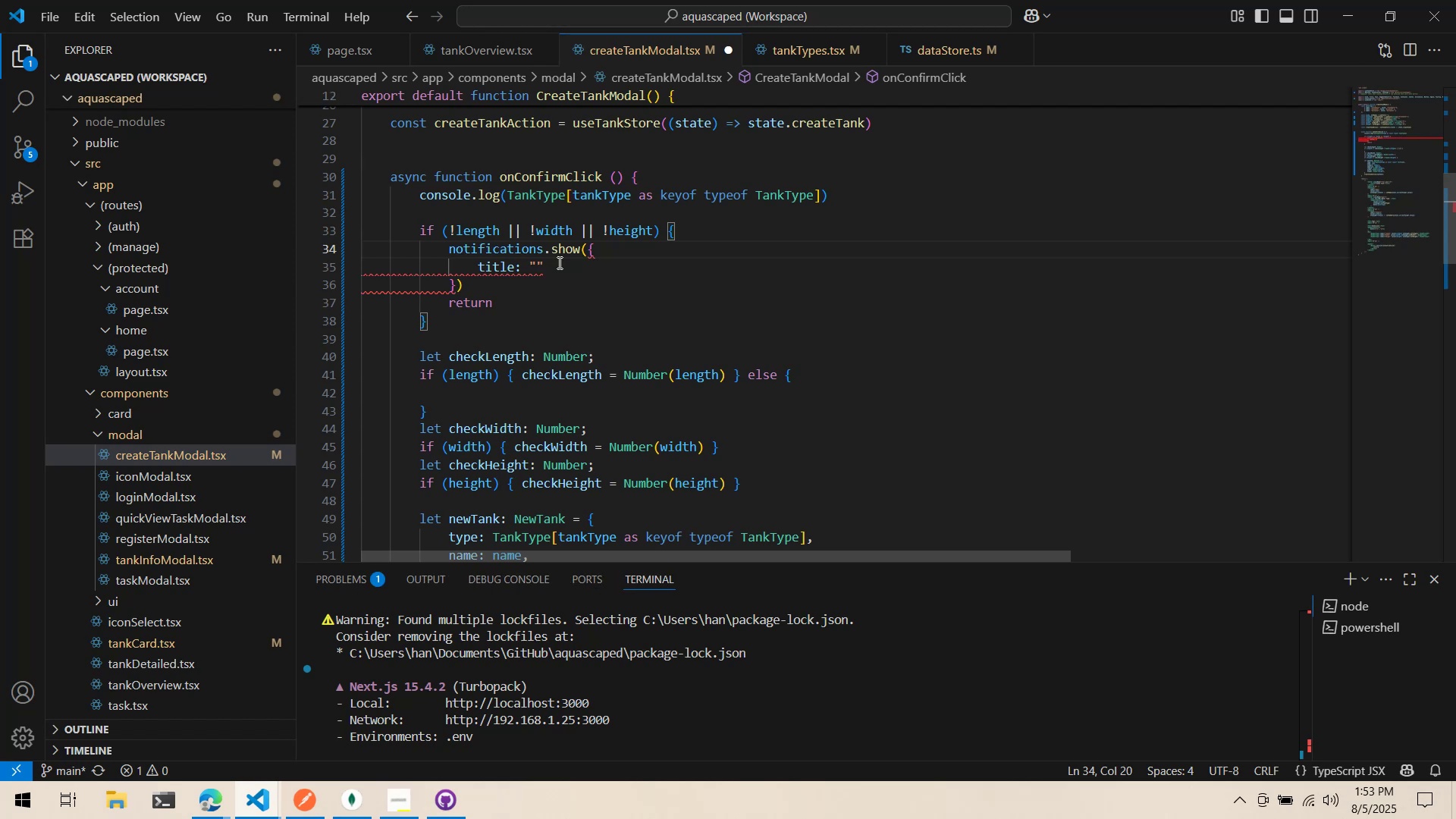 
left_click([585, 268])
 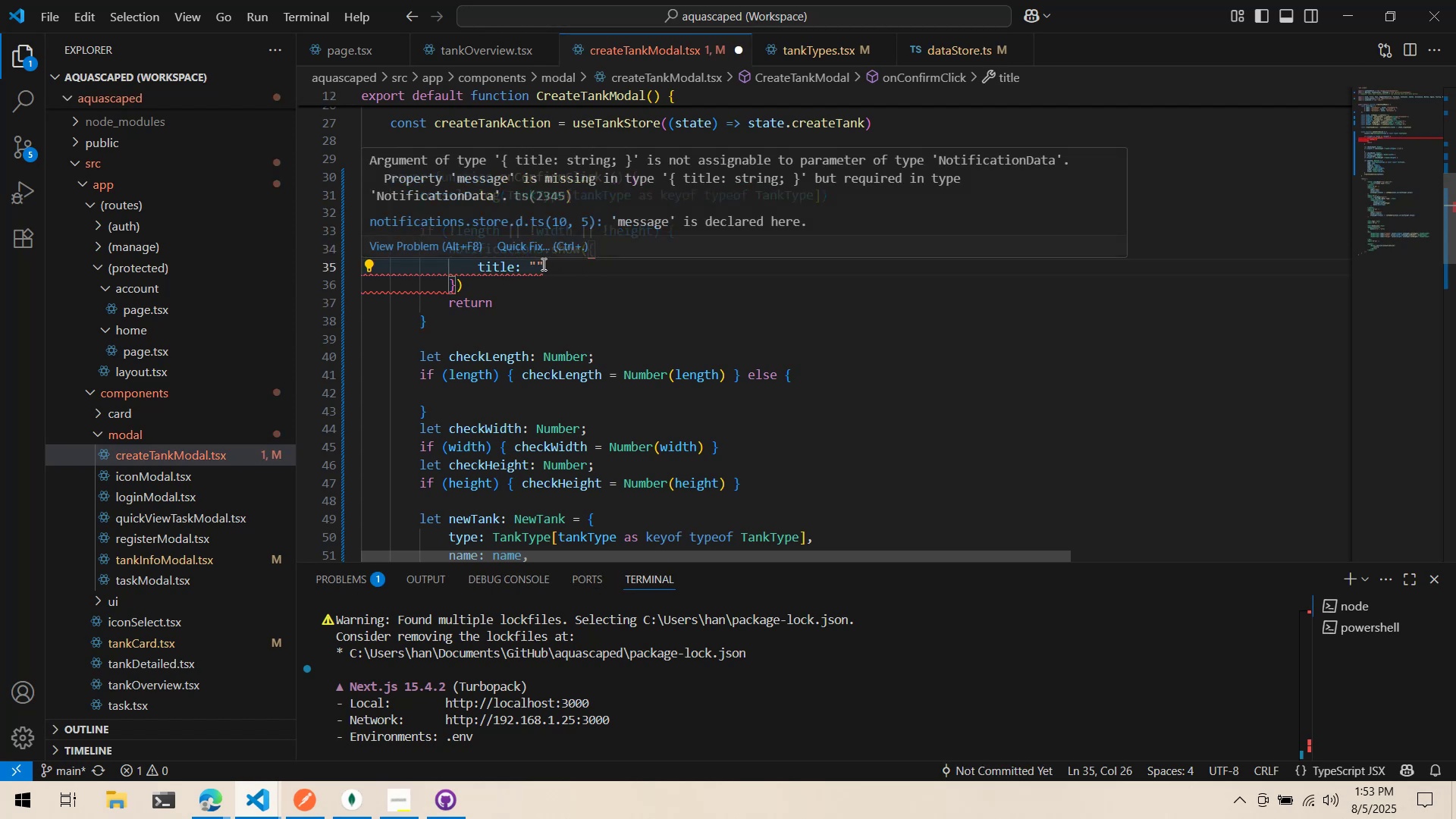 
left_click([534, 266])
 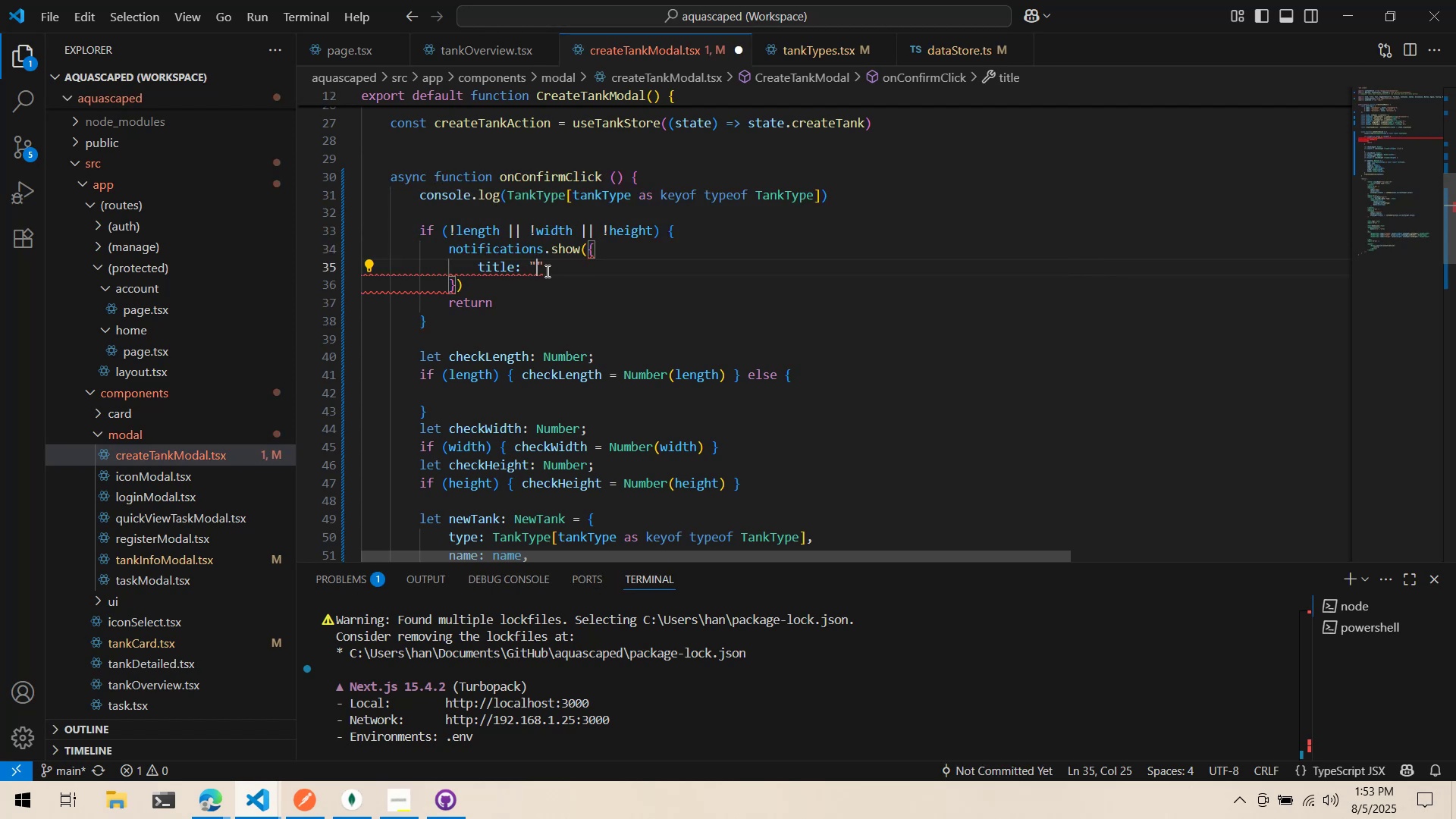 
key(Alt+AltLeft)
 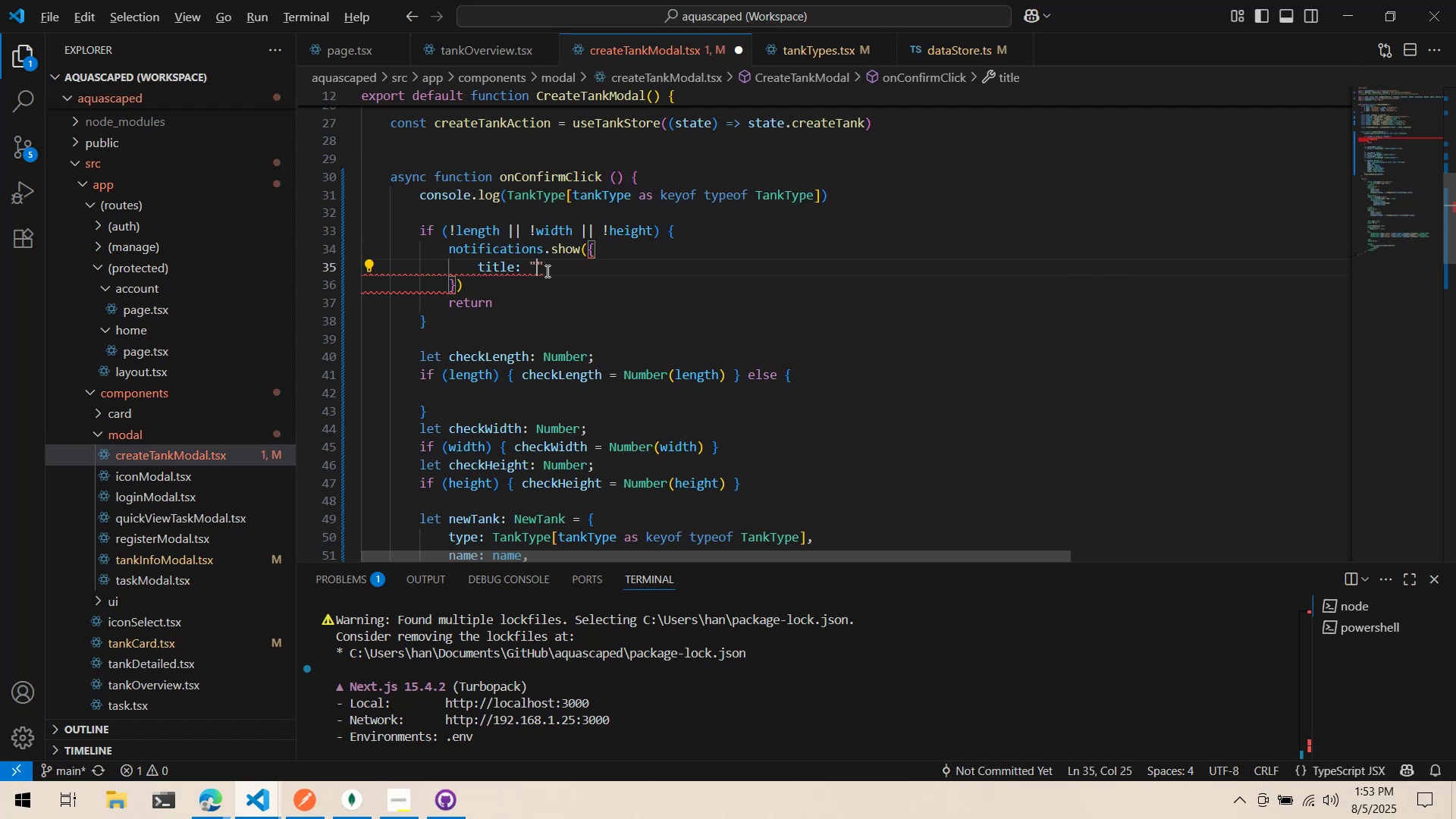 
key(Alt+Tab)
 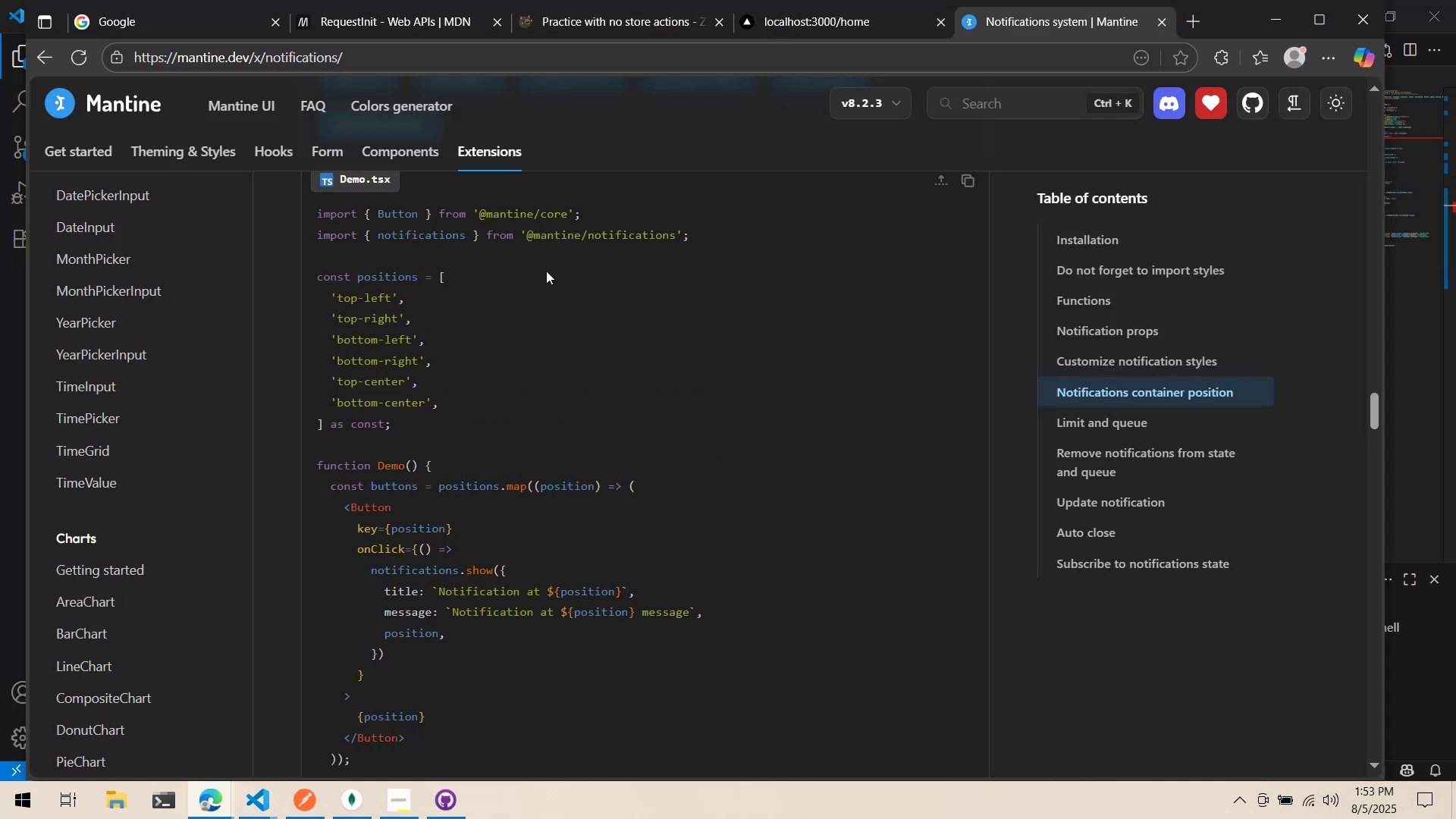 
key(Alt+AltLeft)
 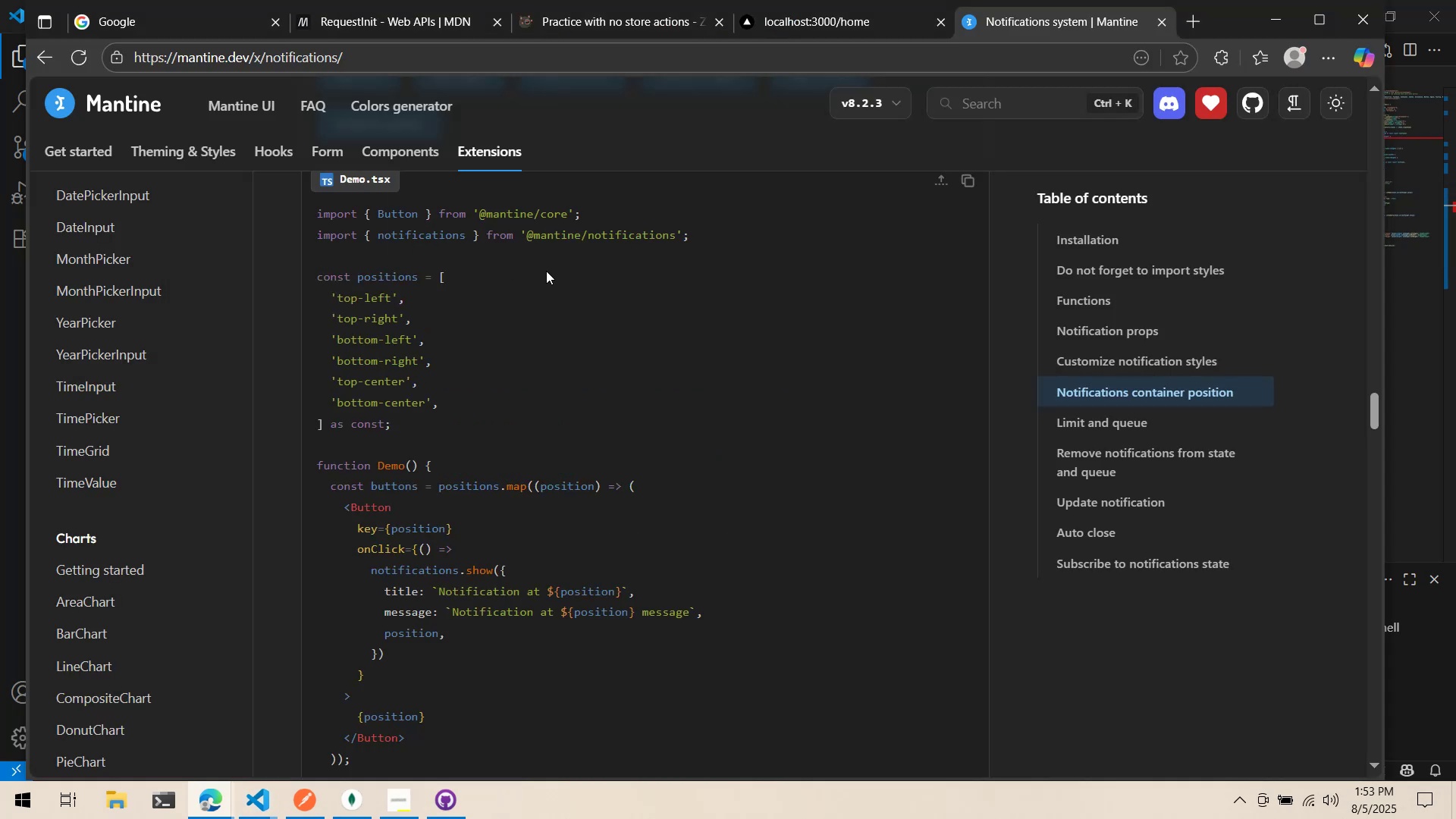 
key(Tab)
type(Error)
 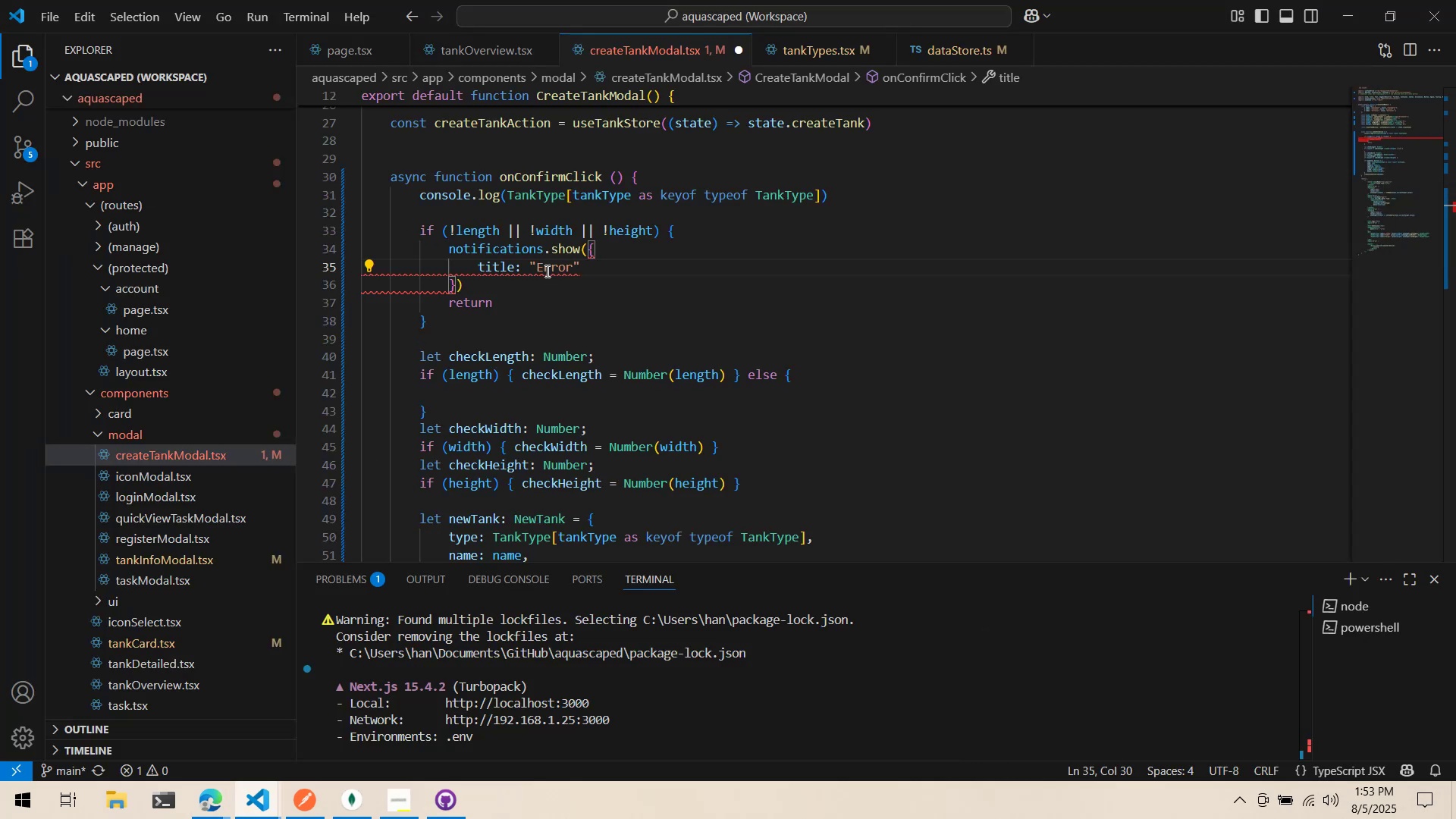 
key(ArrowRight)
 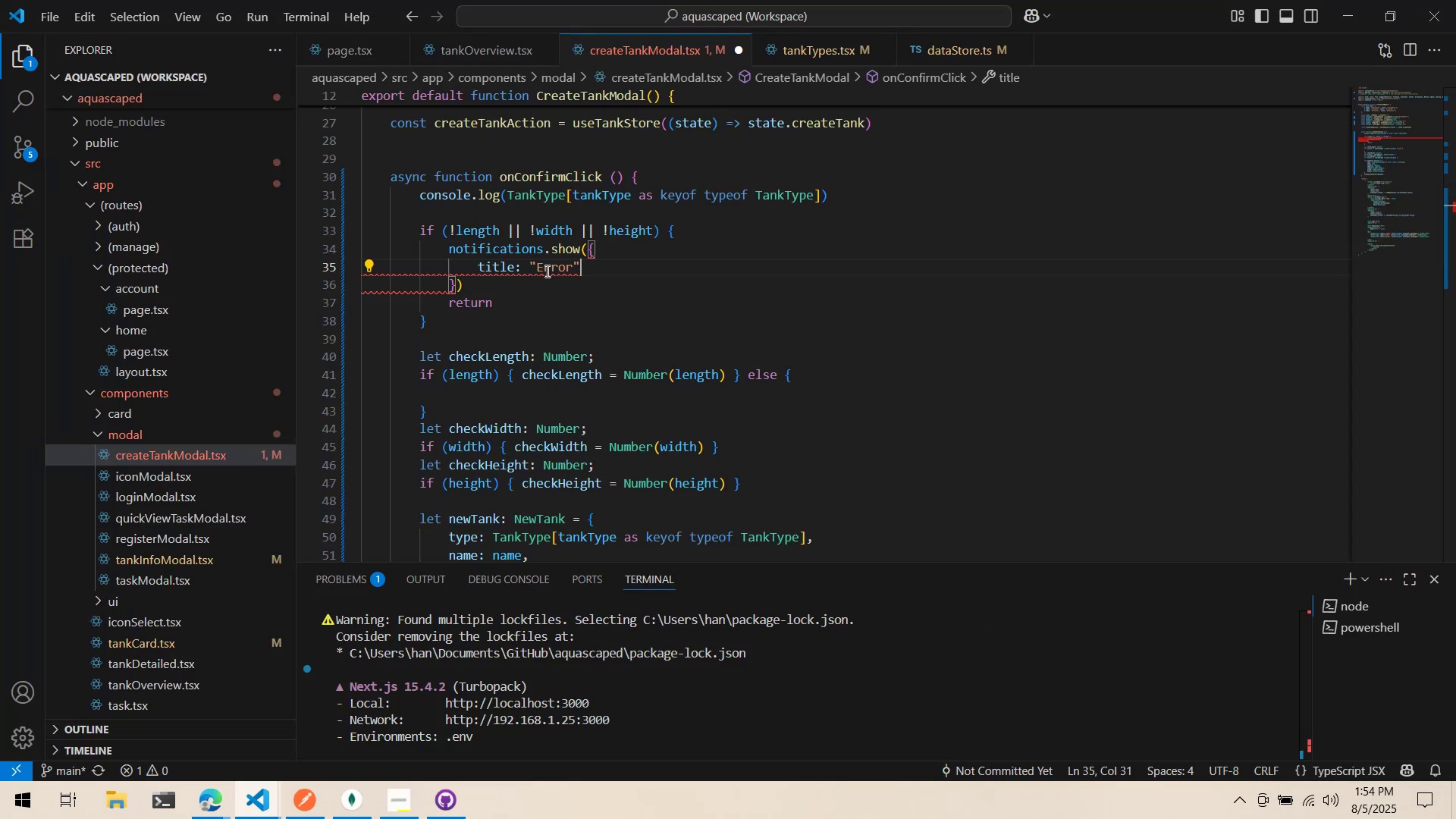 
key(Comma)
 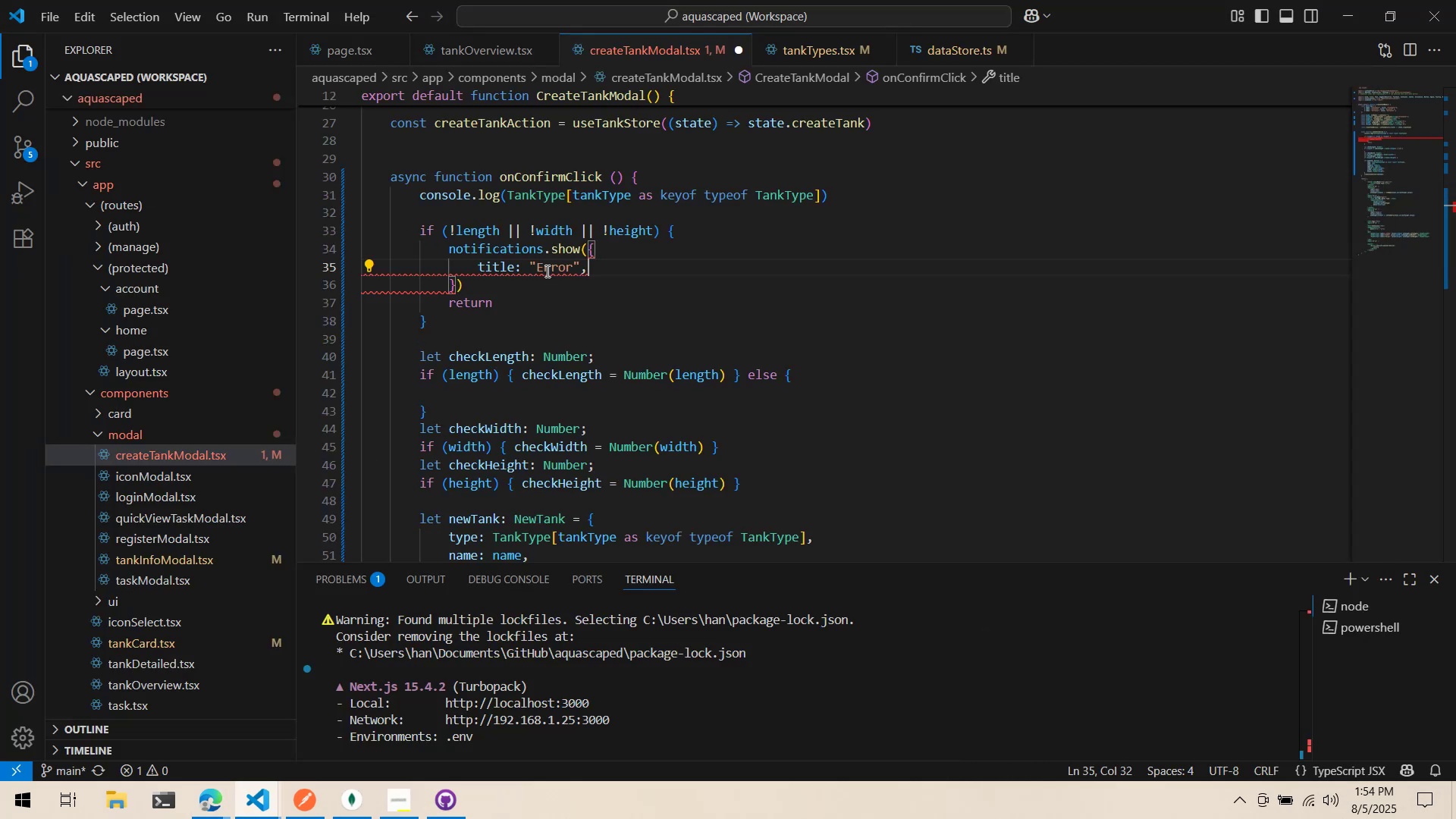 
key(Enter)
 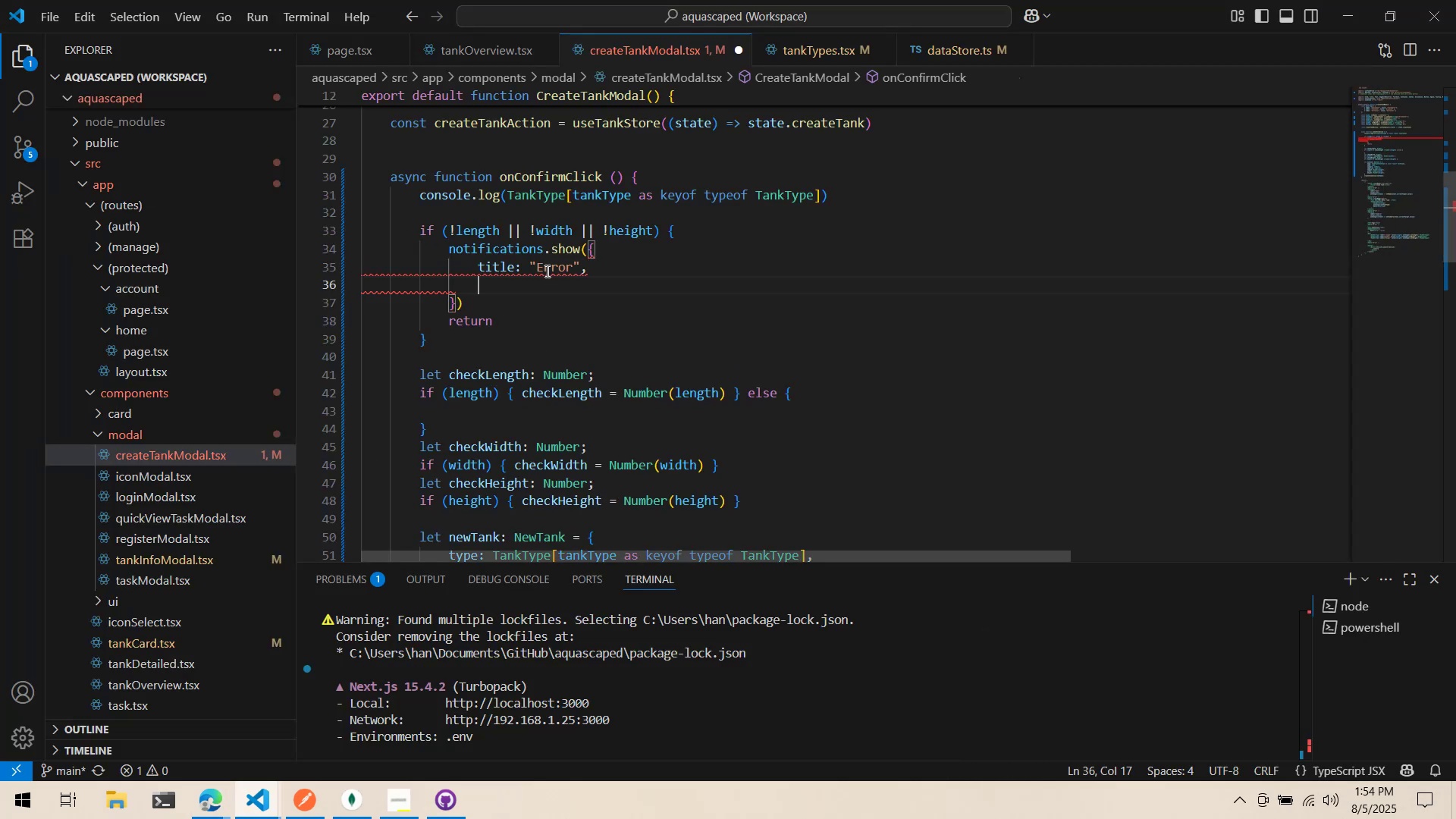 
type(M)
key(Backspace)
type(message: "please)
 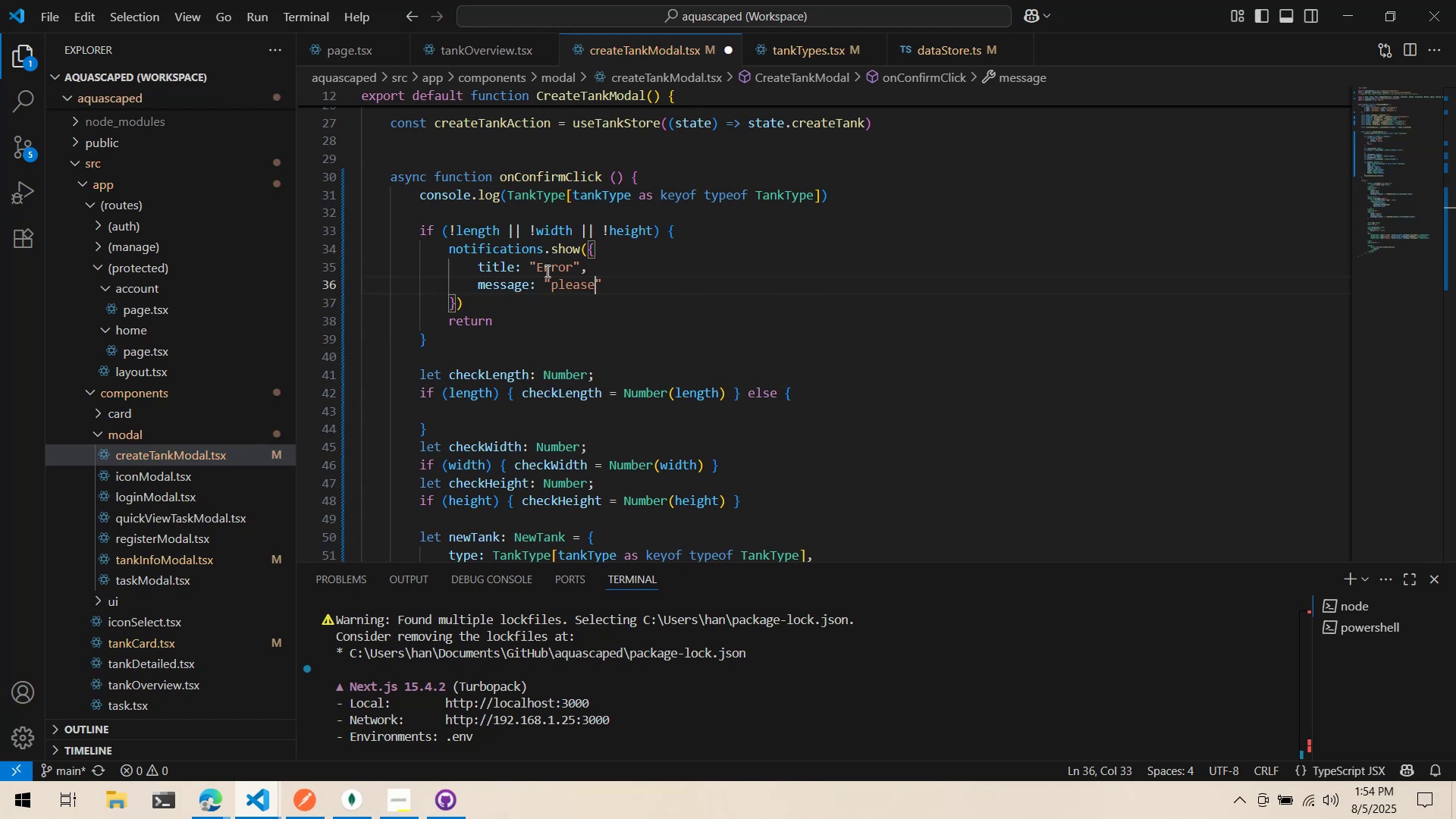 
 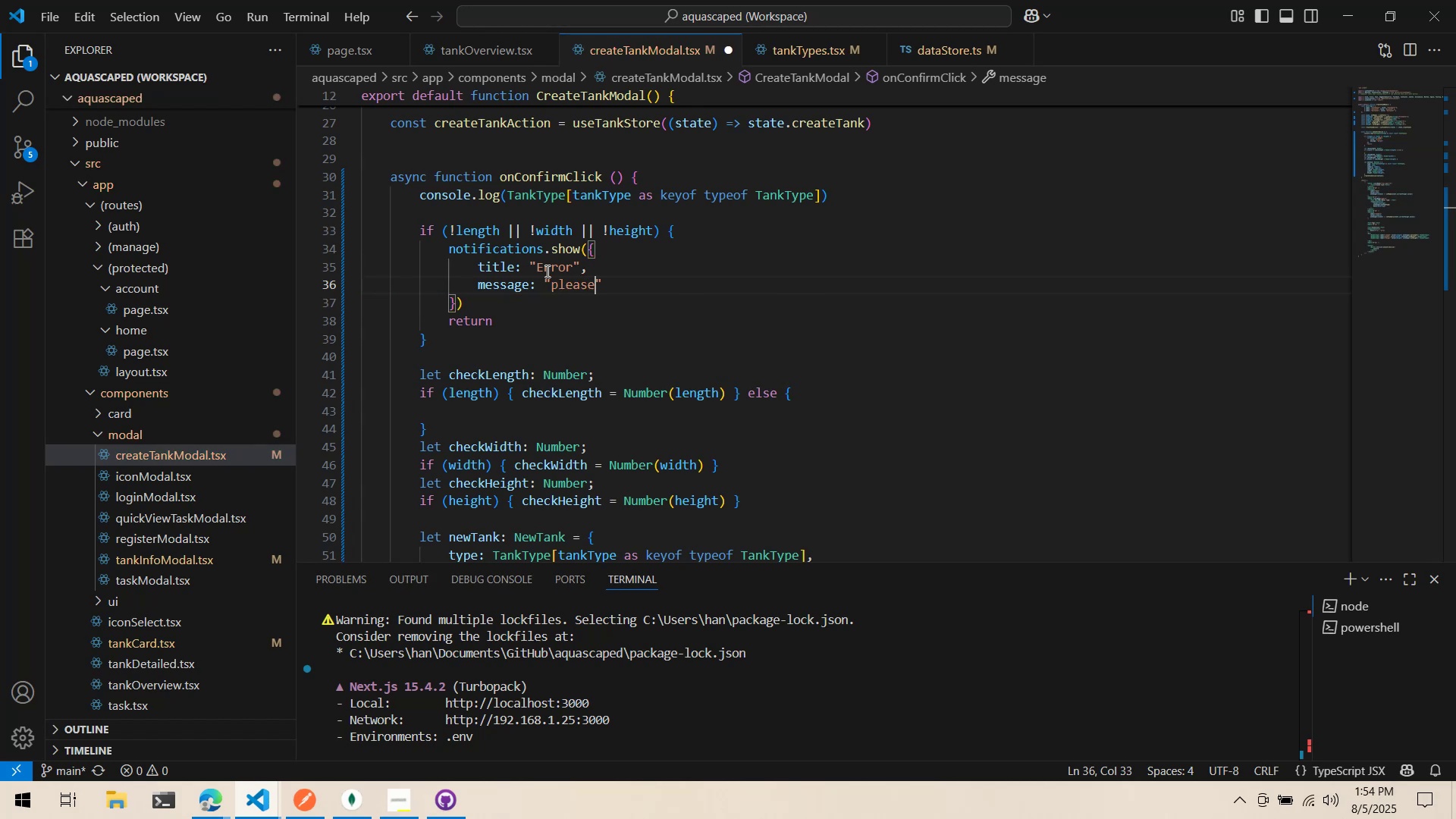 
key(Control+ControlLeft)
 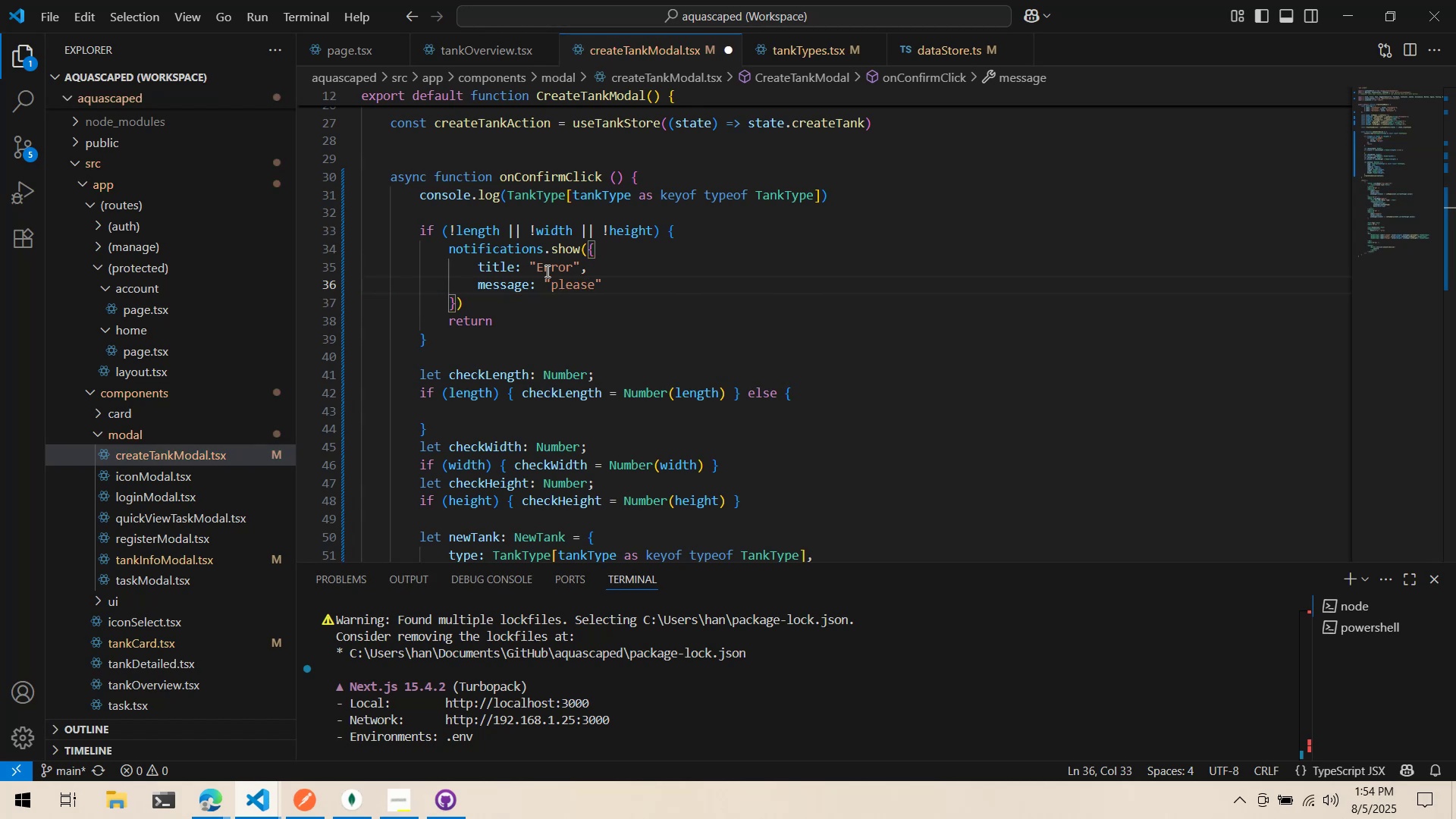 
key(Control+Backspace)
 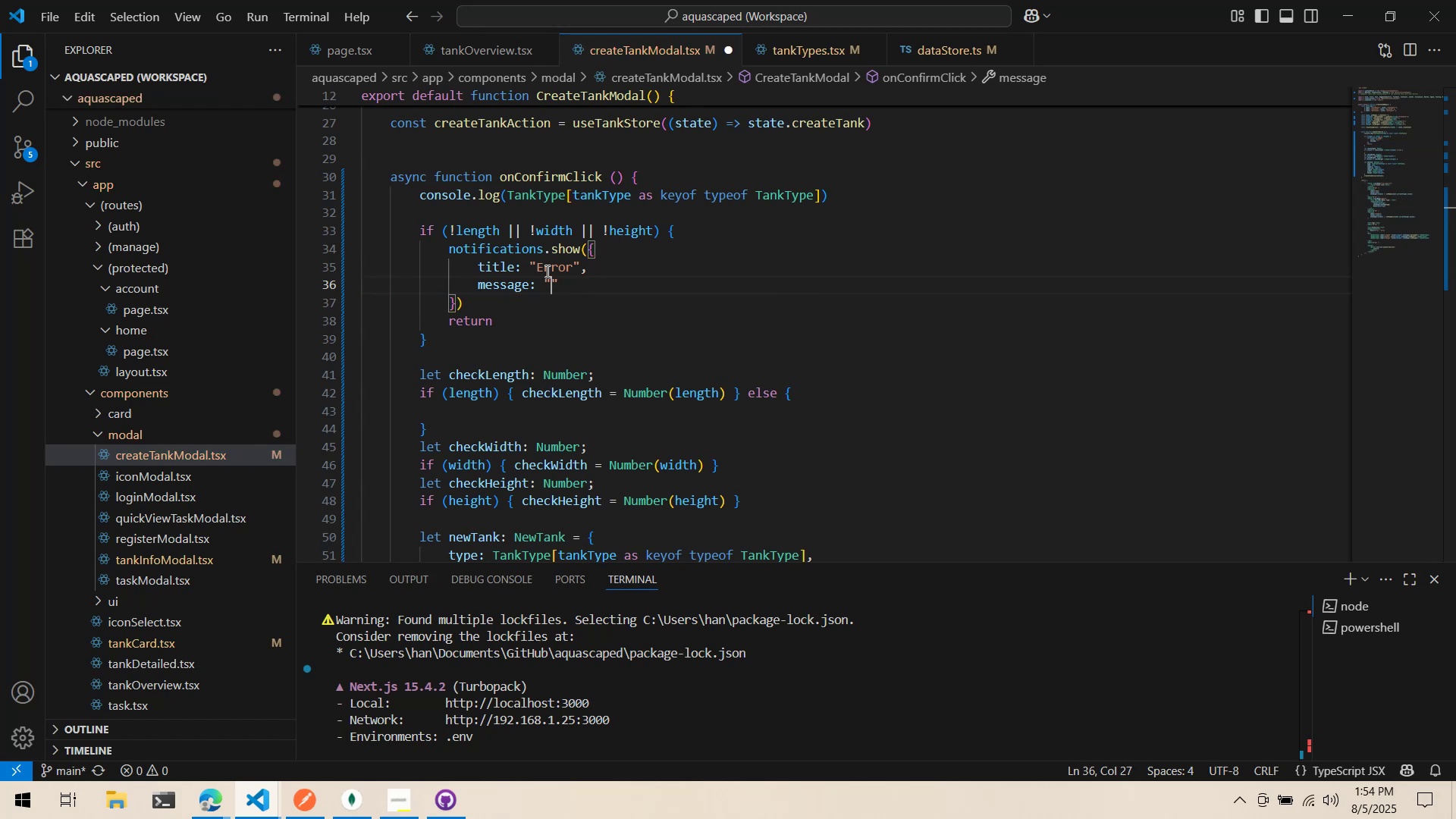 
type(Please)
 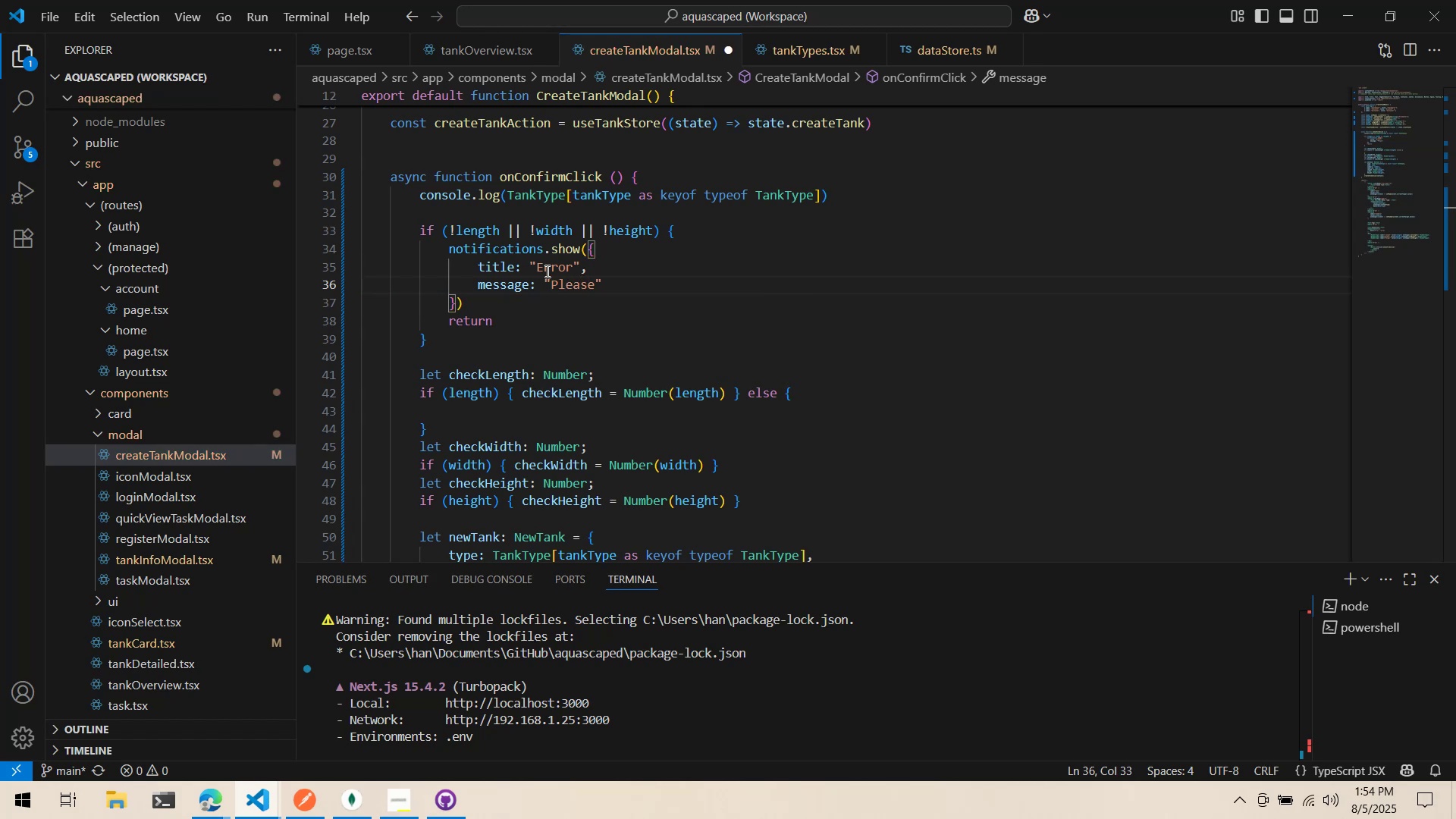 
wait(5.22)
 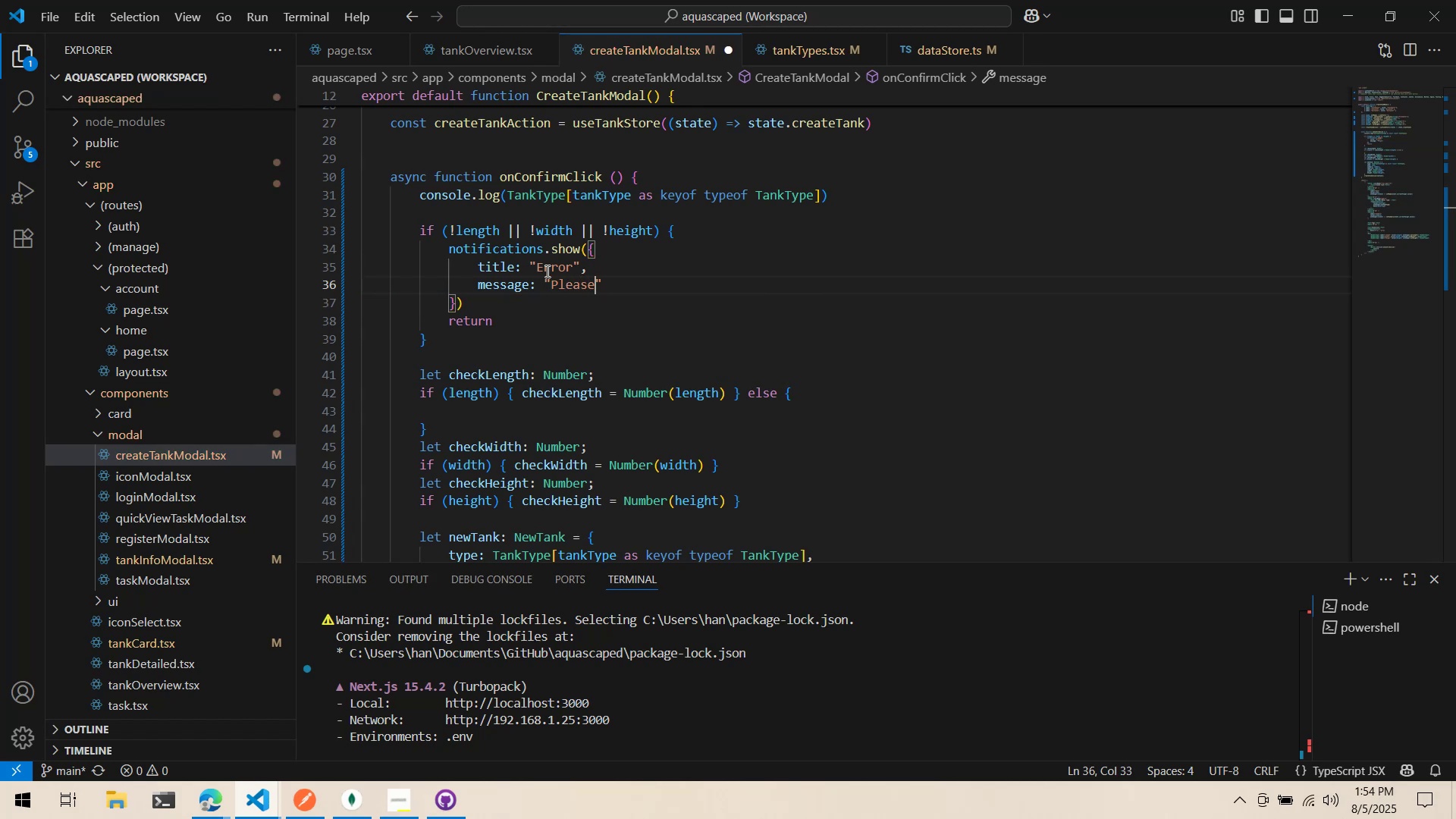 
type( enter required fe)
key(Backspace)
type(ields)
 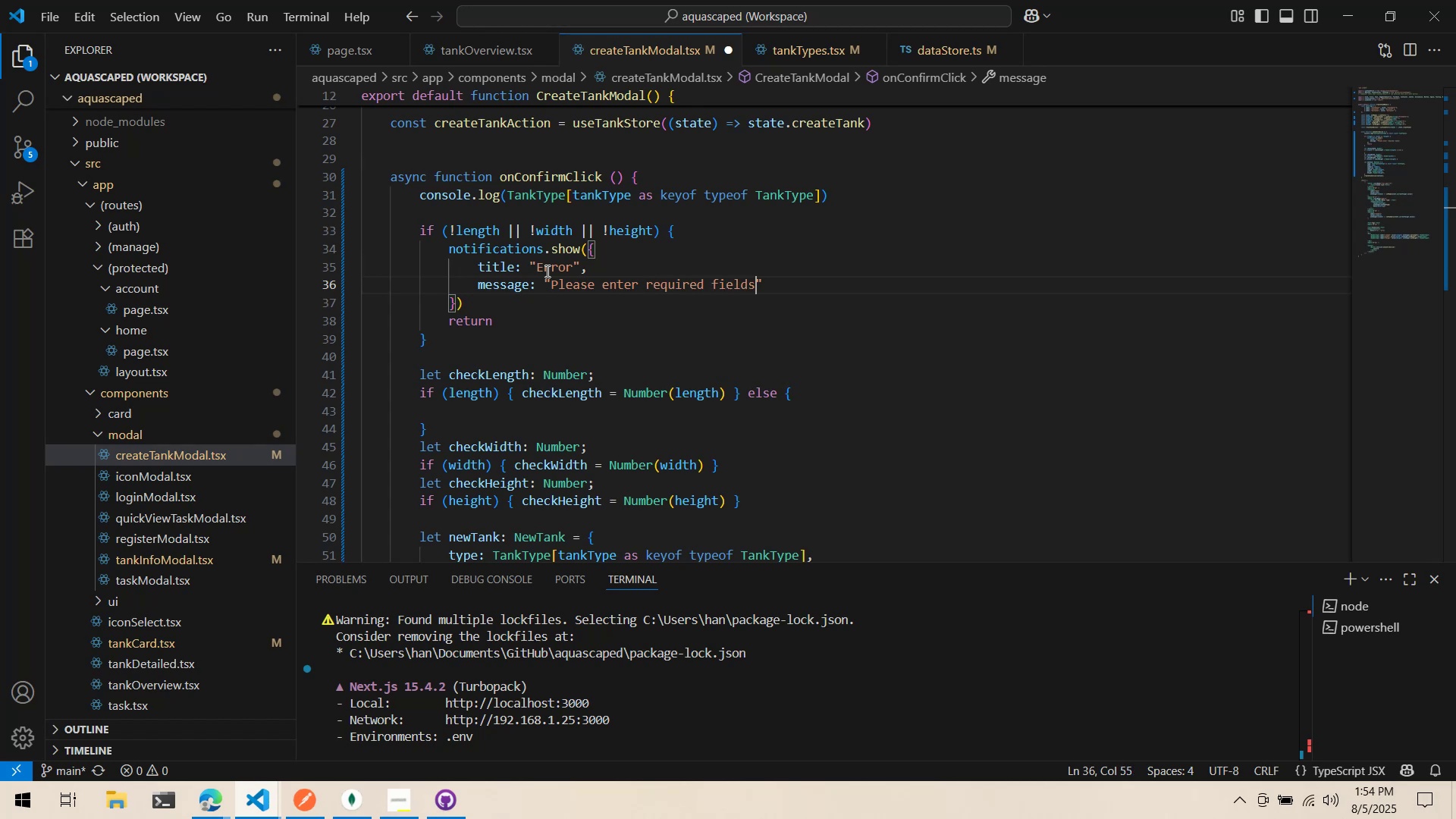 
key(Control+ControlLeft)
 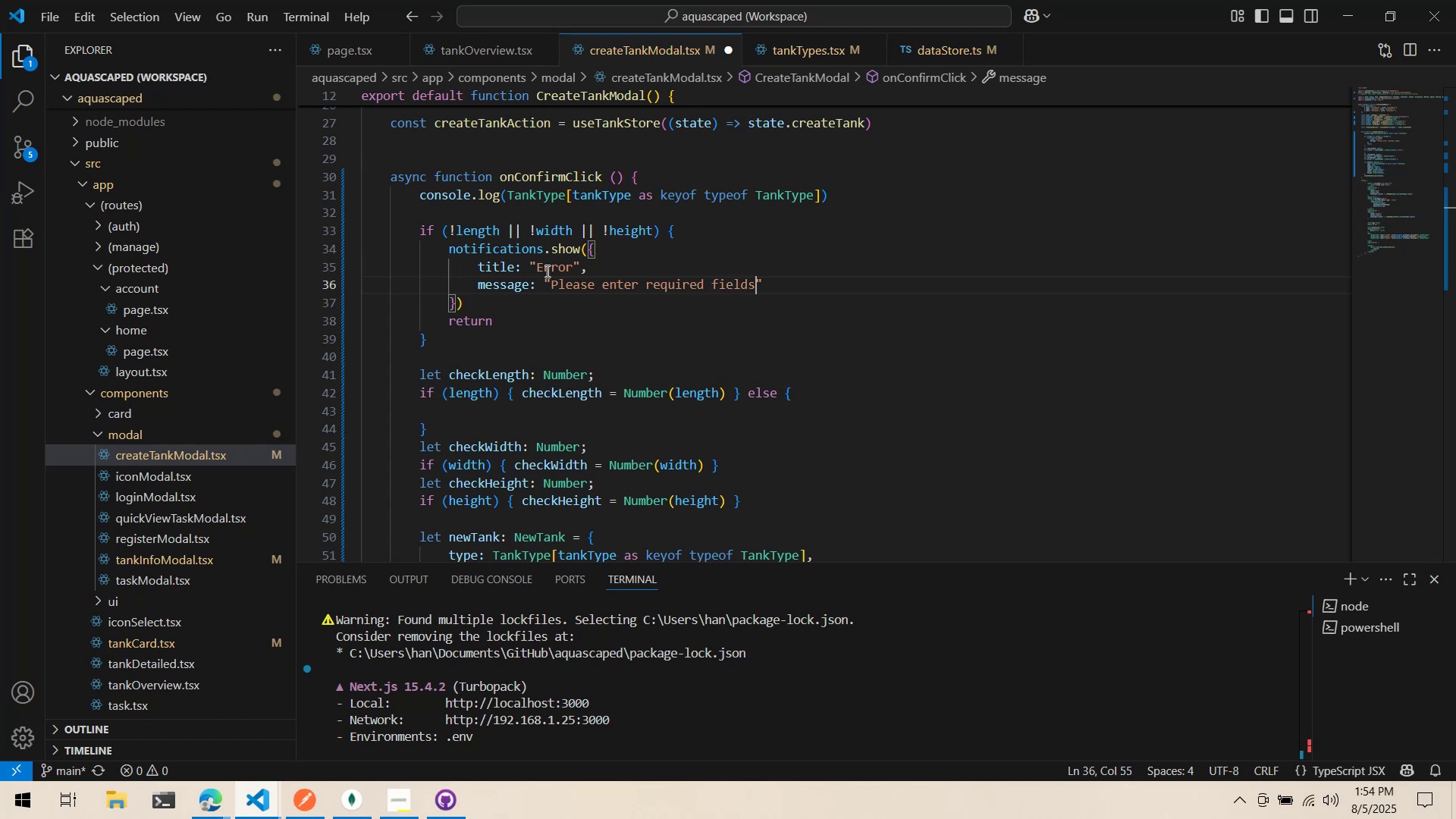 
key(Control+S)
 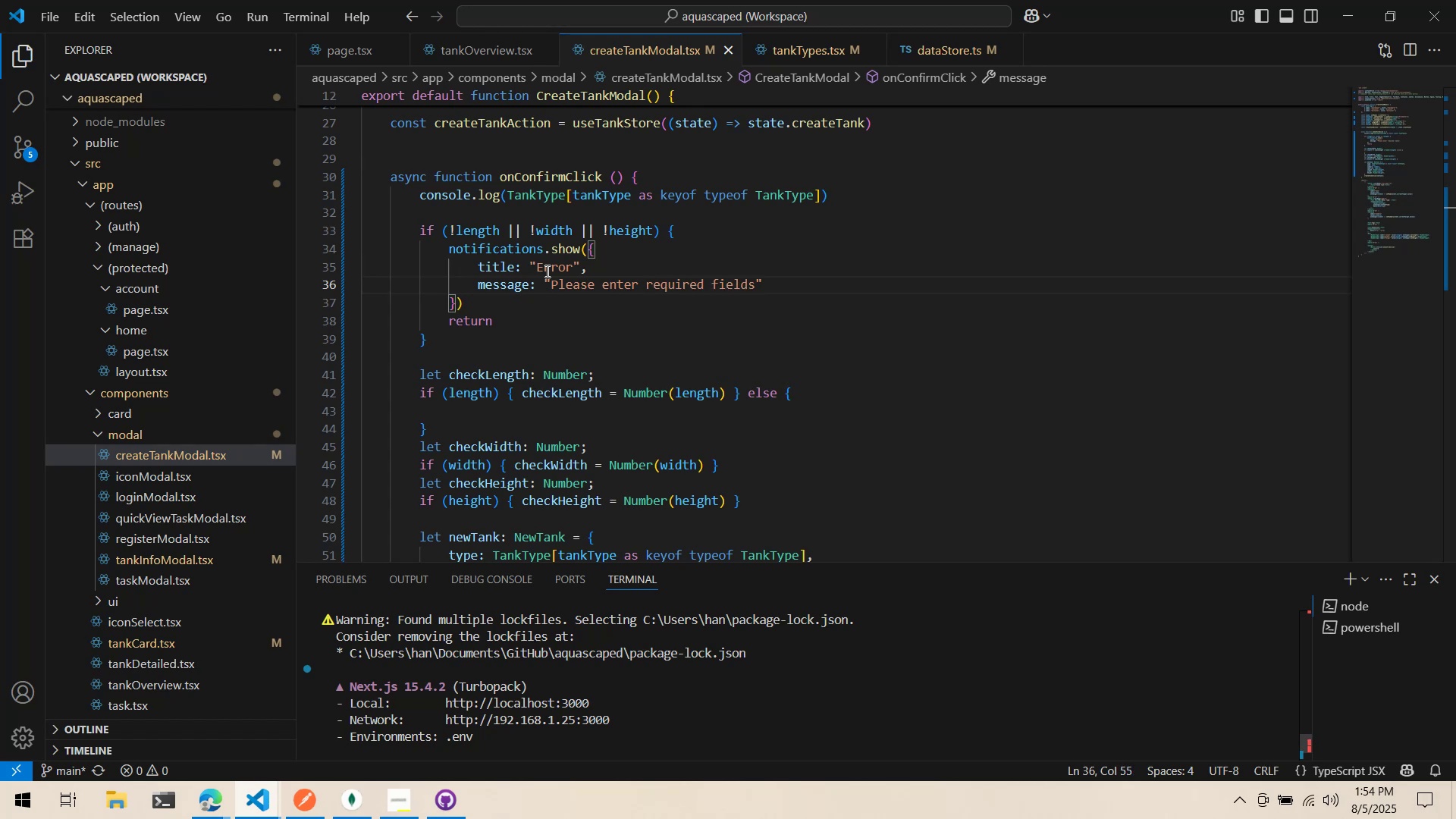 
key(Alt+AltLeft)
 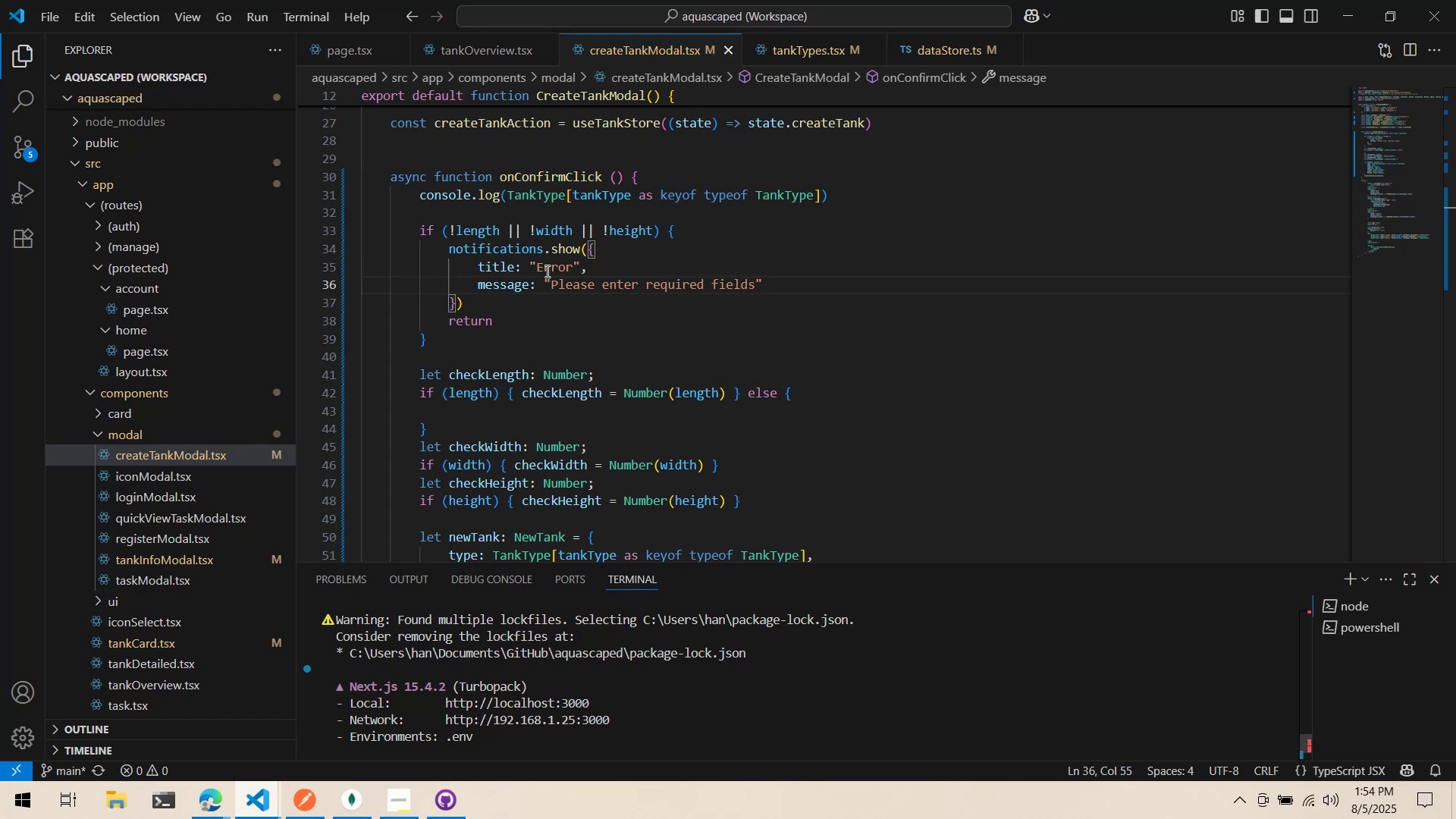 
key(Alt+Tab)
 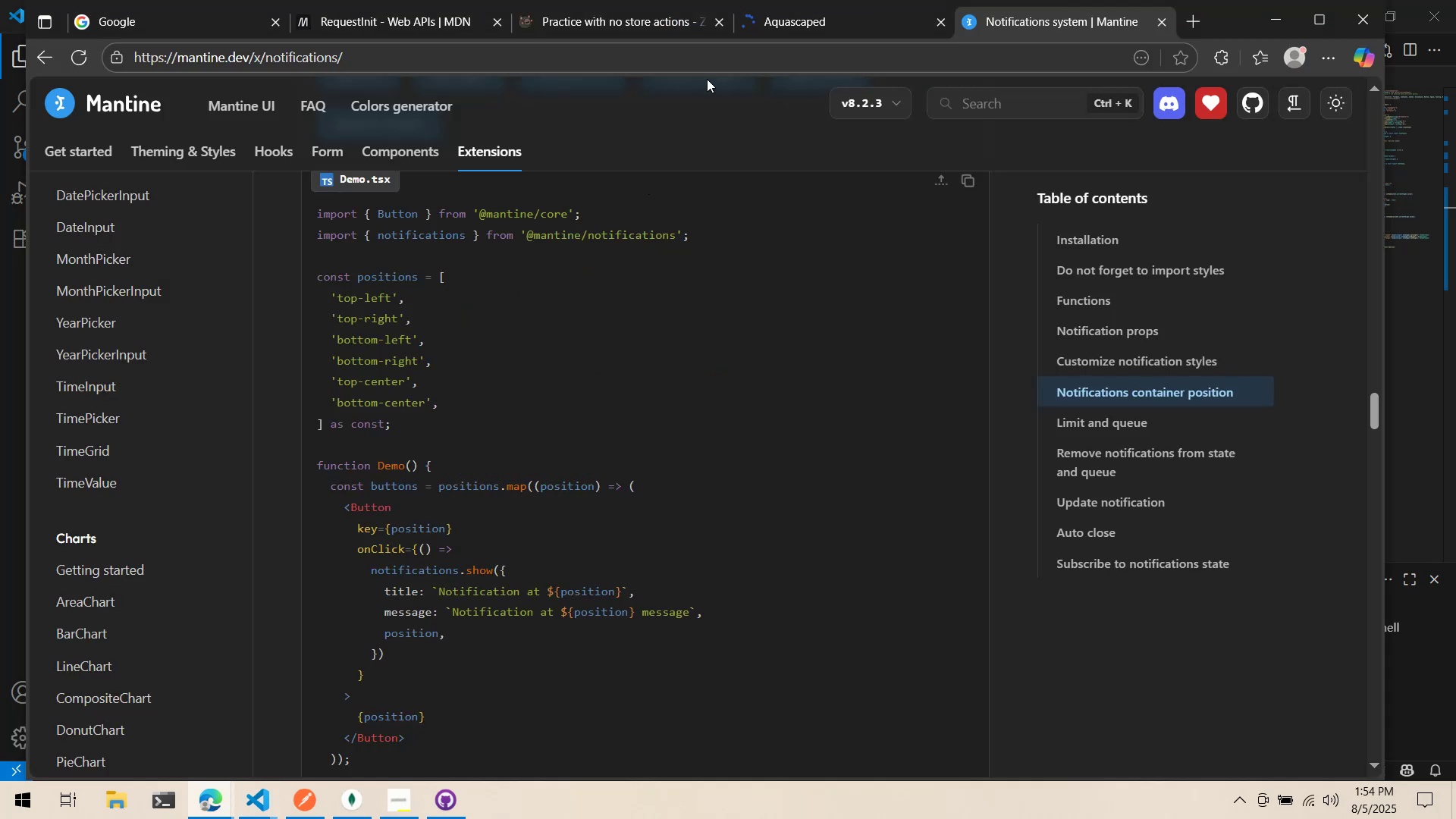 
left_click([773, 24])
 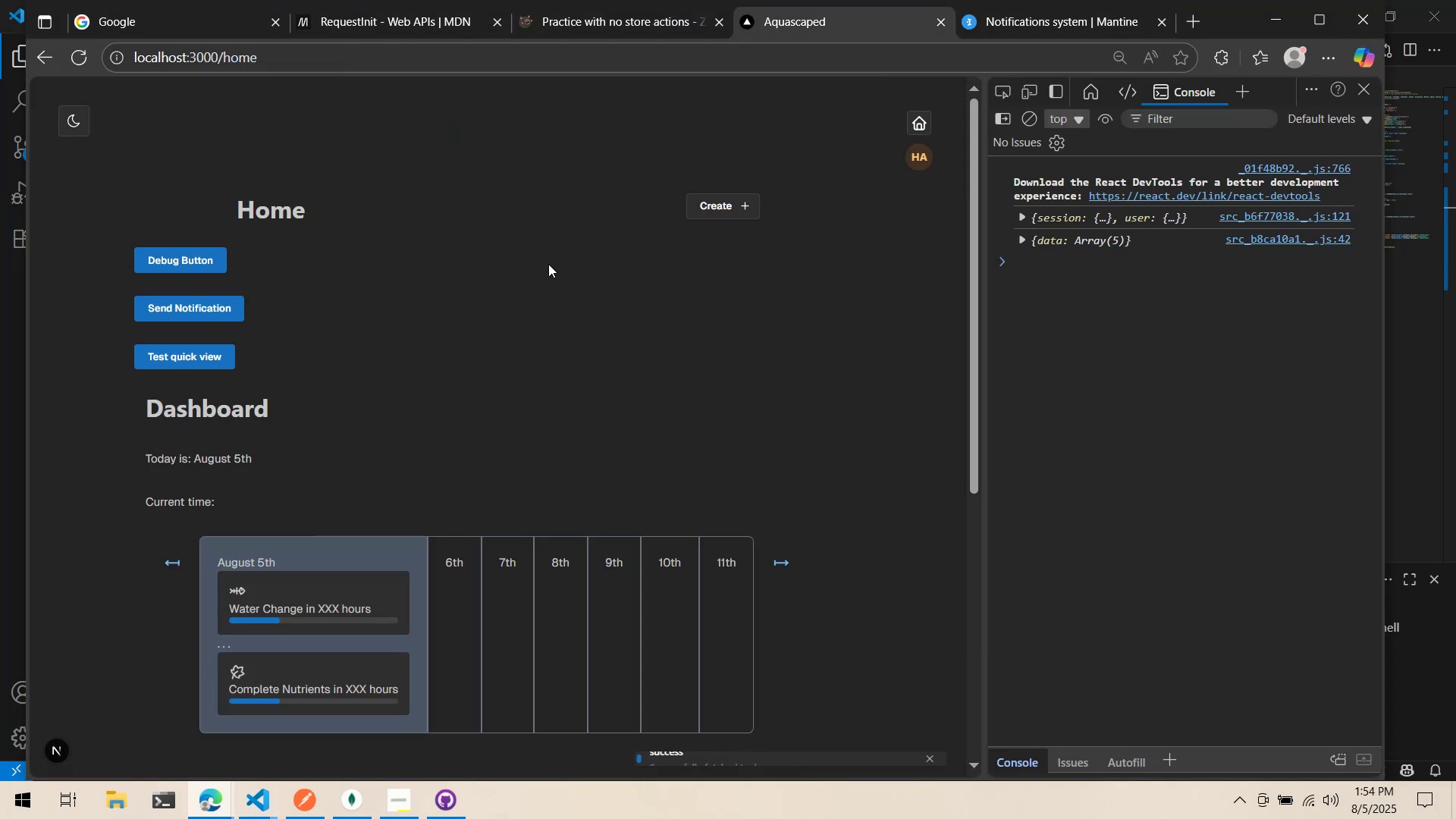 
mouse_move([704, 231])
 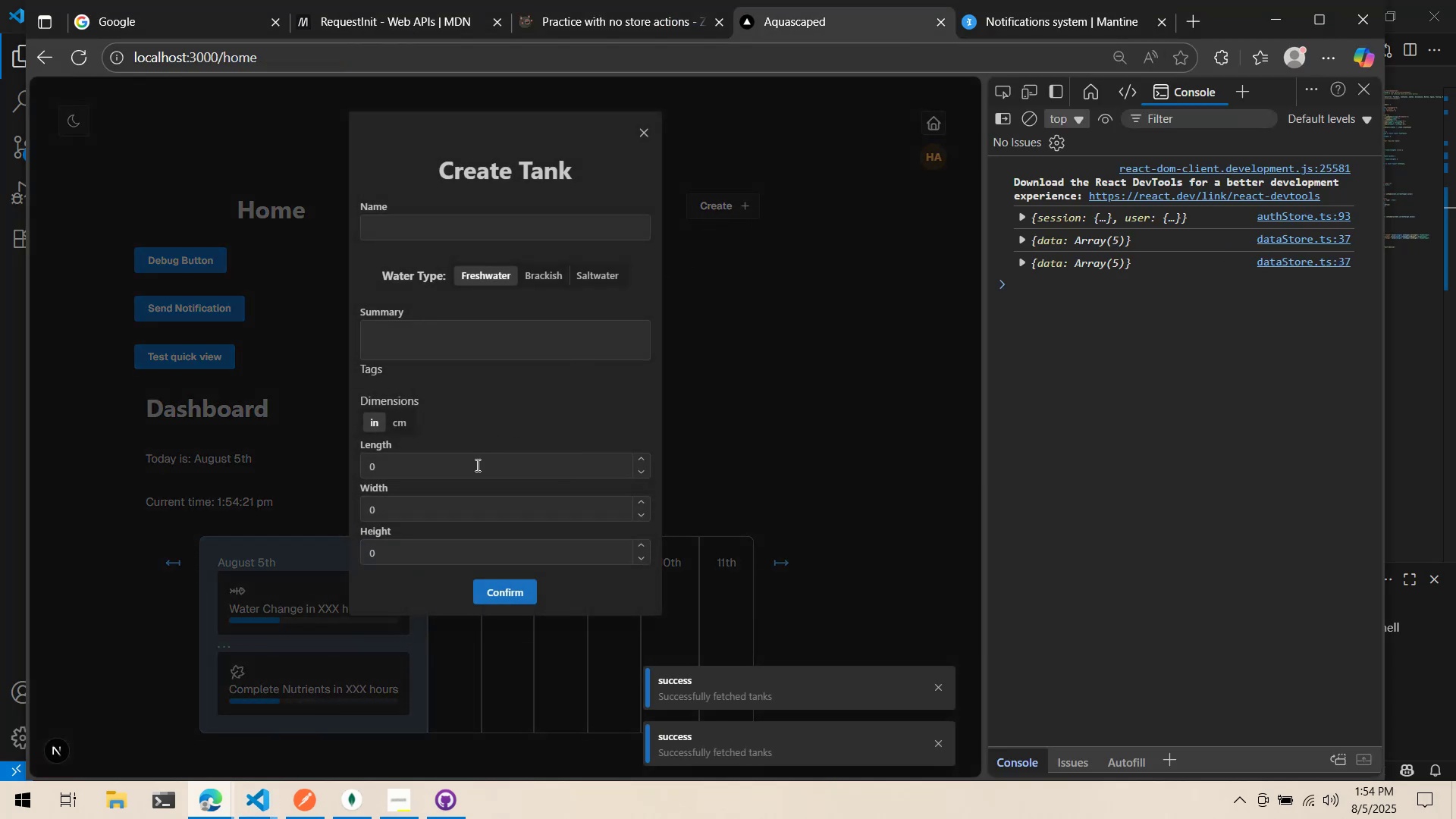 
left_click([472, 471])
 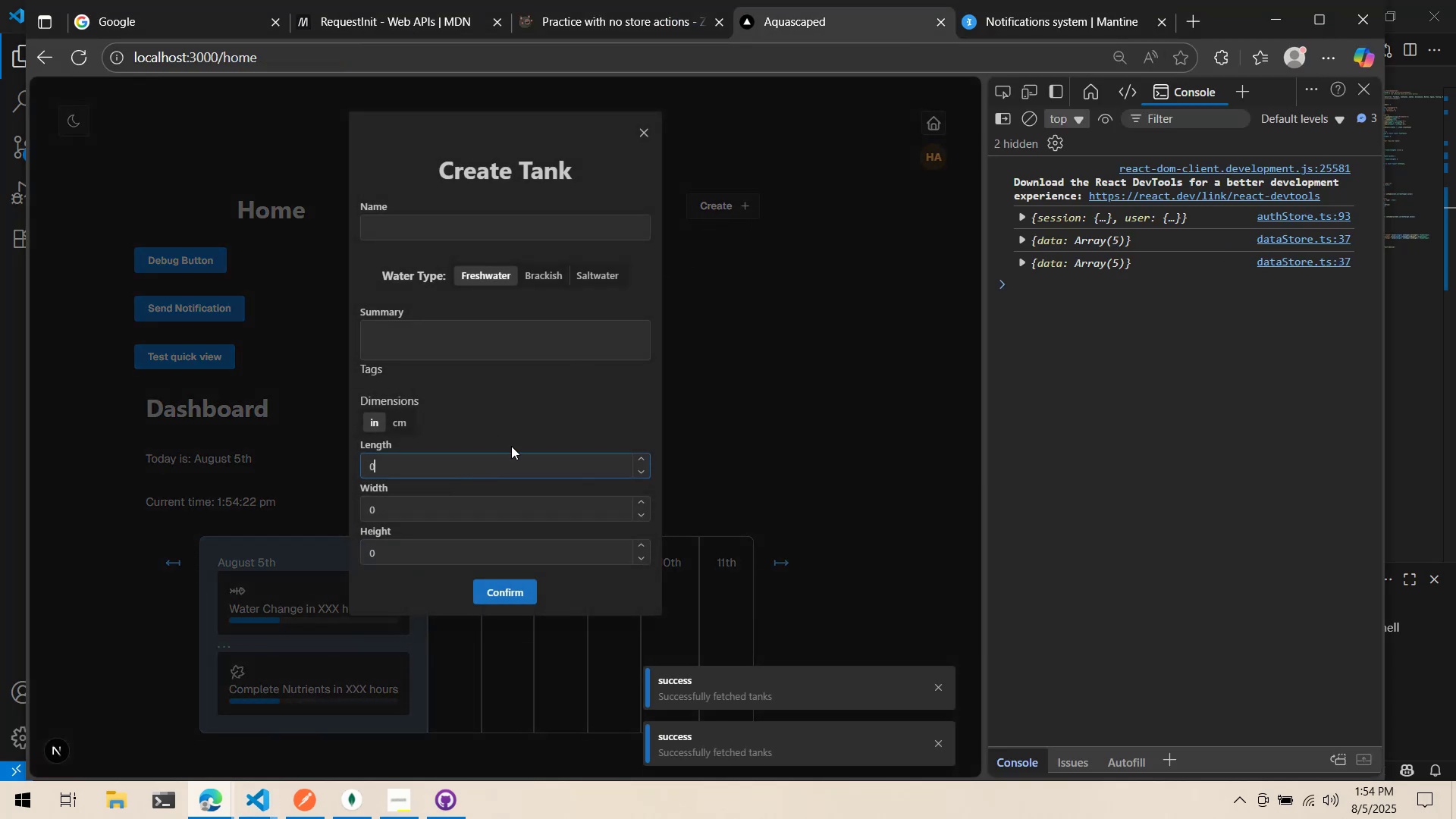 
left_click([518, 433])
 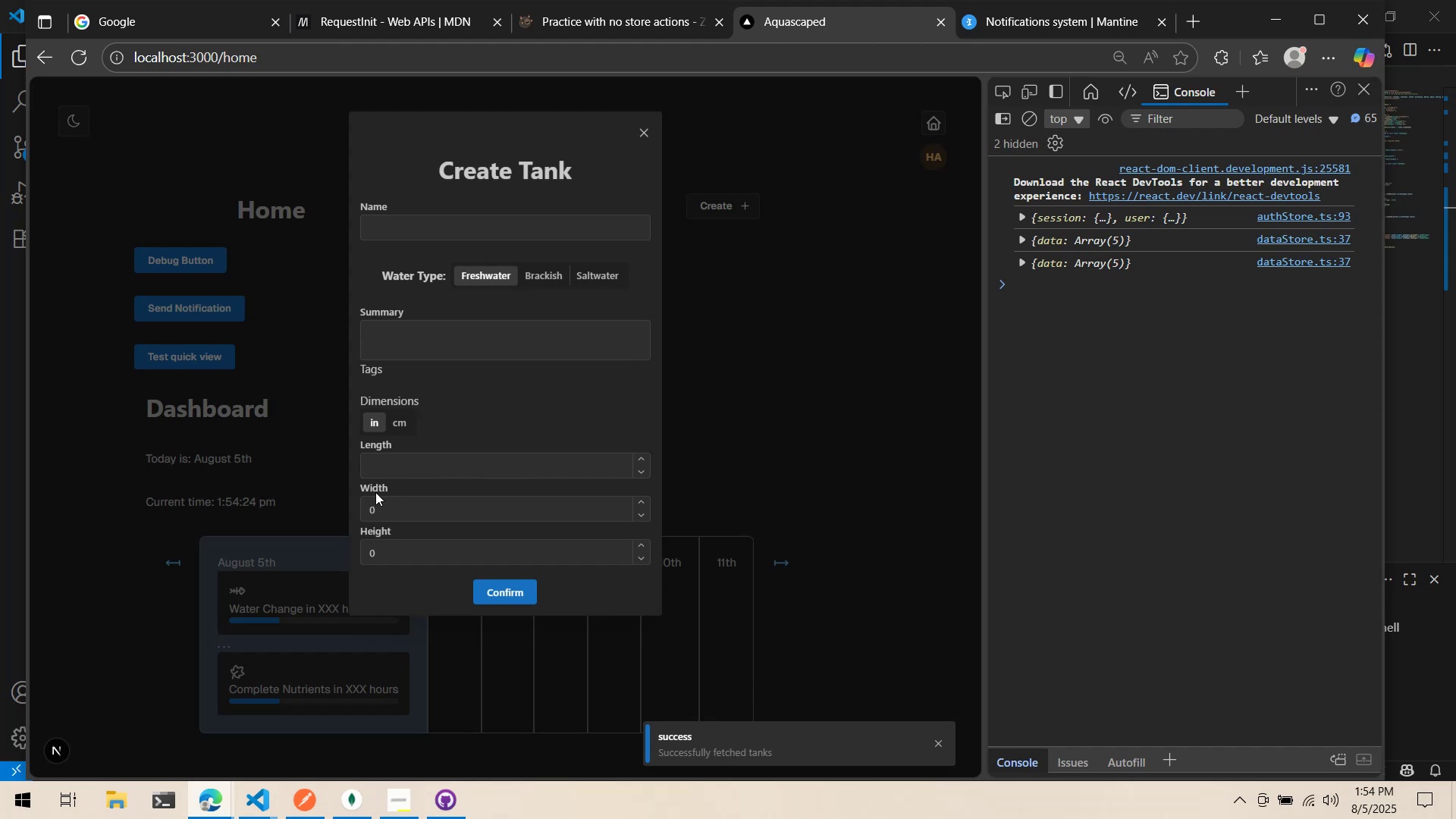 
triple_click([412, 463])
 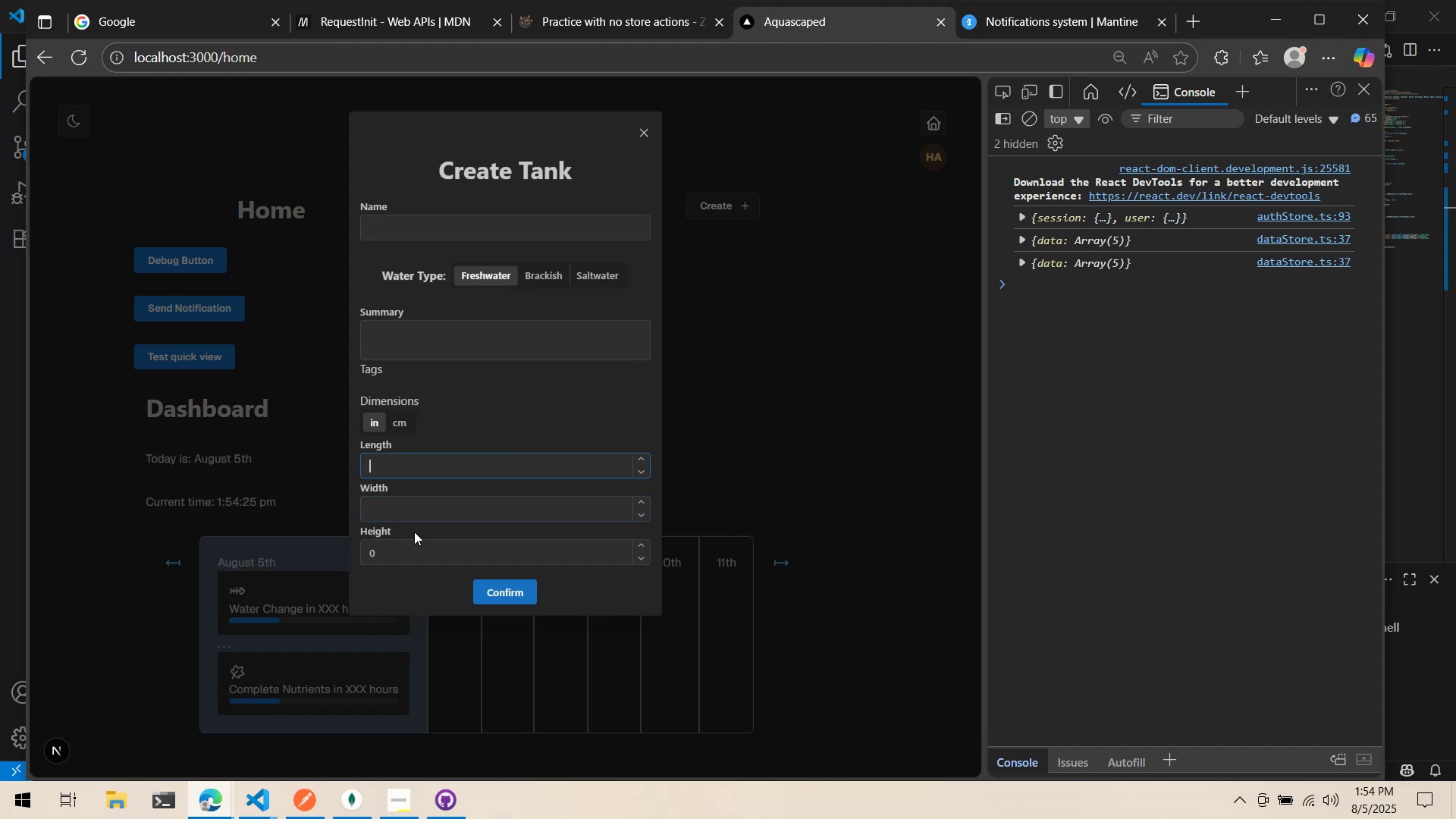 
triple_click([414, 535])
 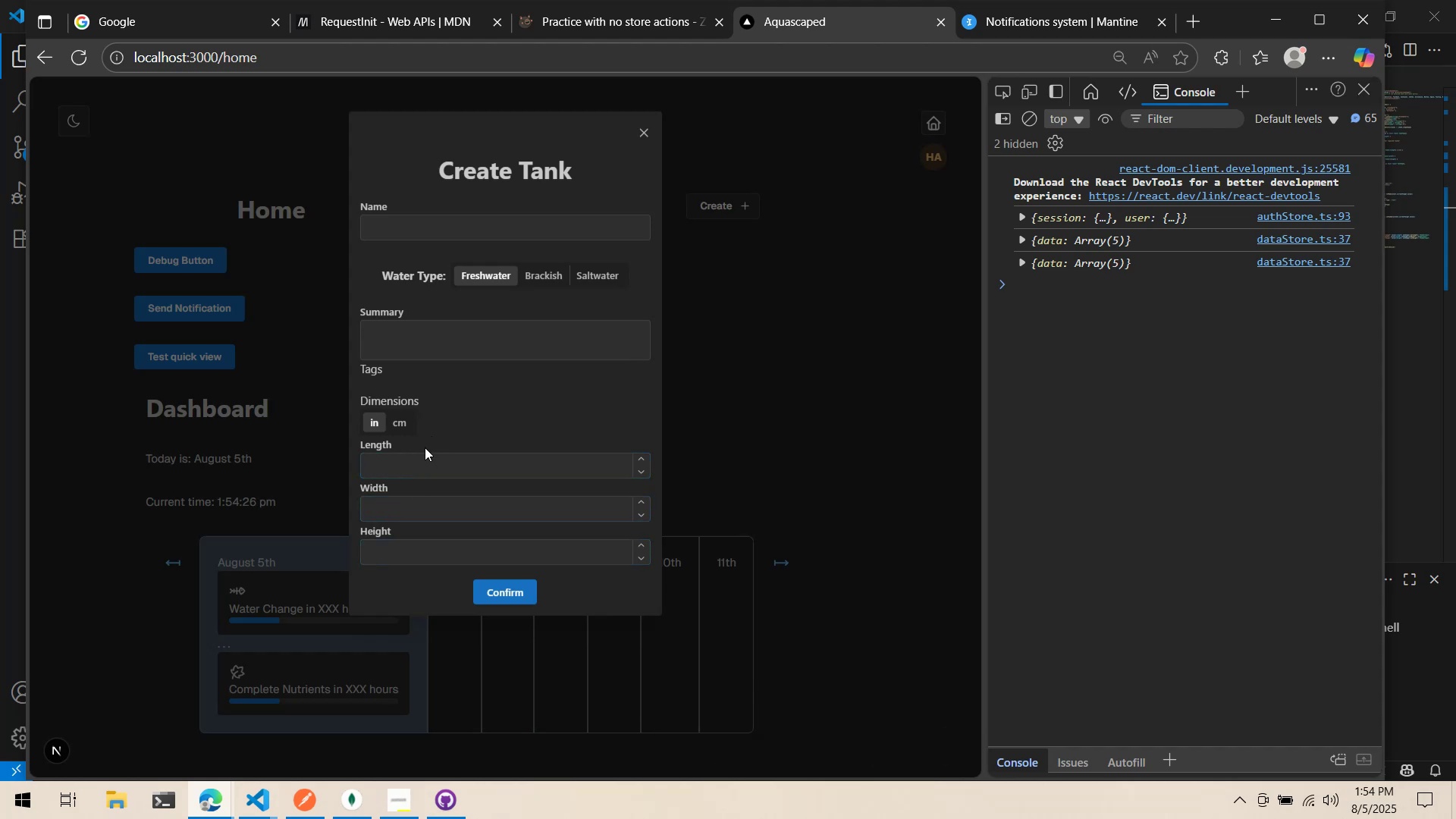 
key(Alt+AltLeft)
 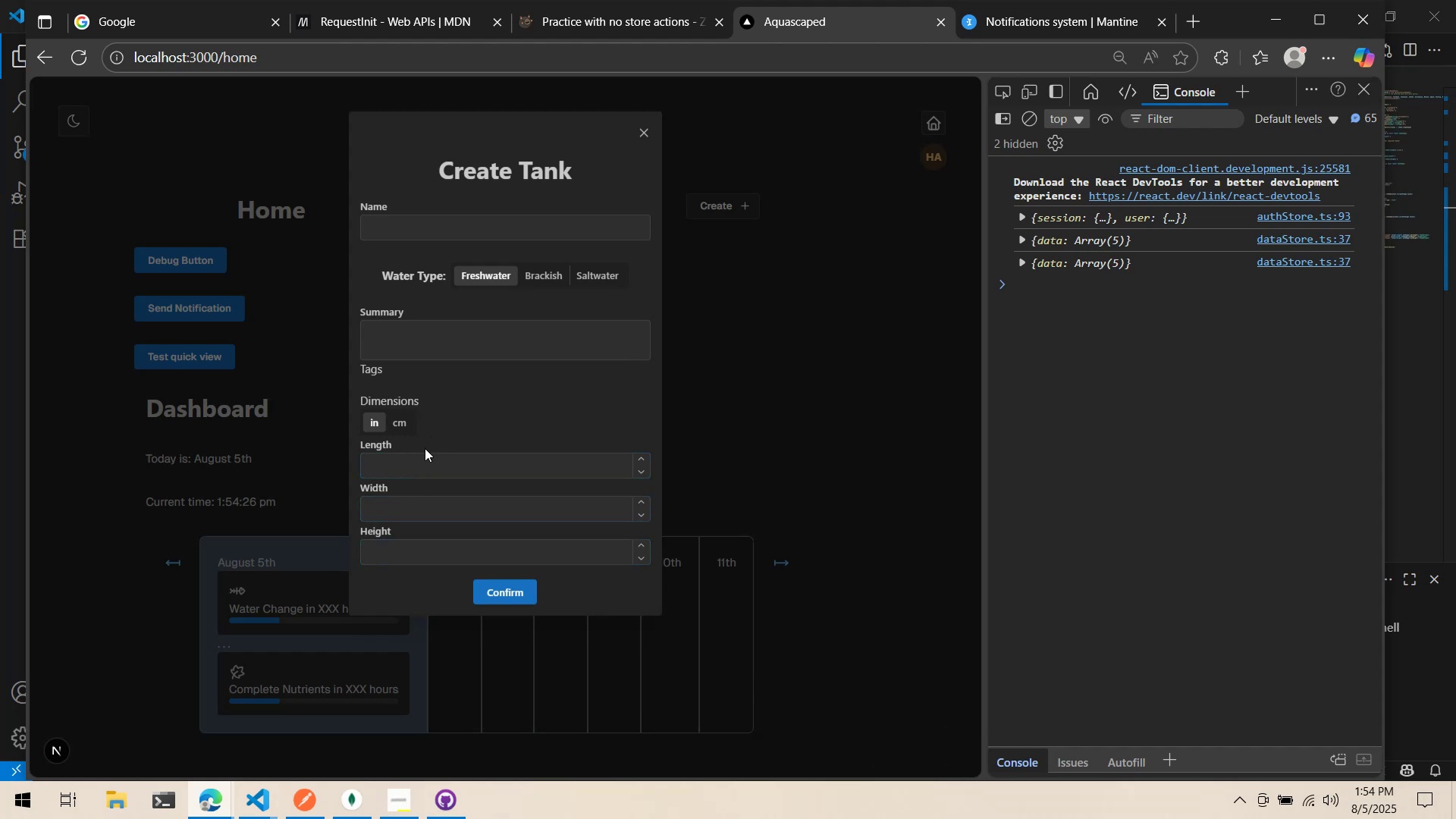 
key(Alt+Tab)
 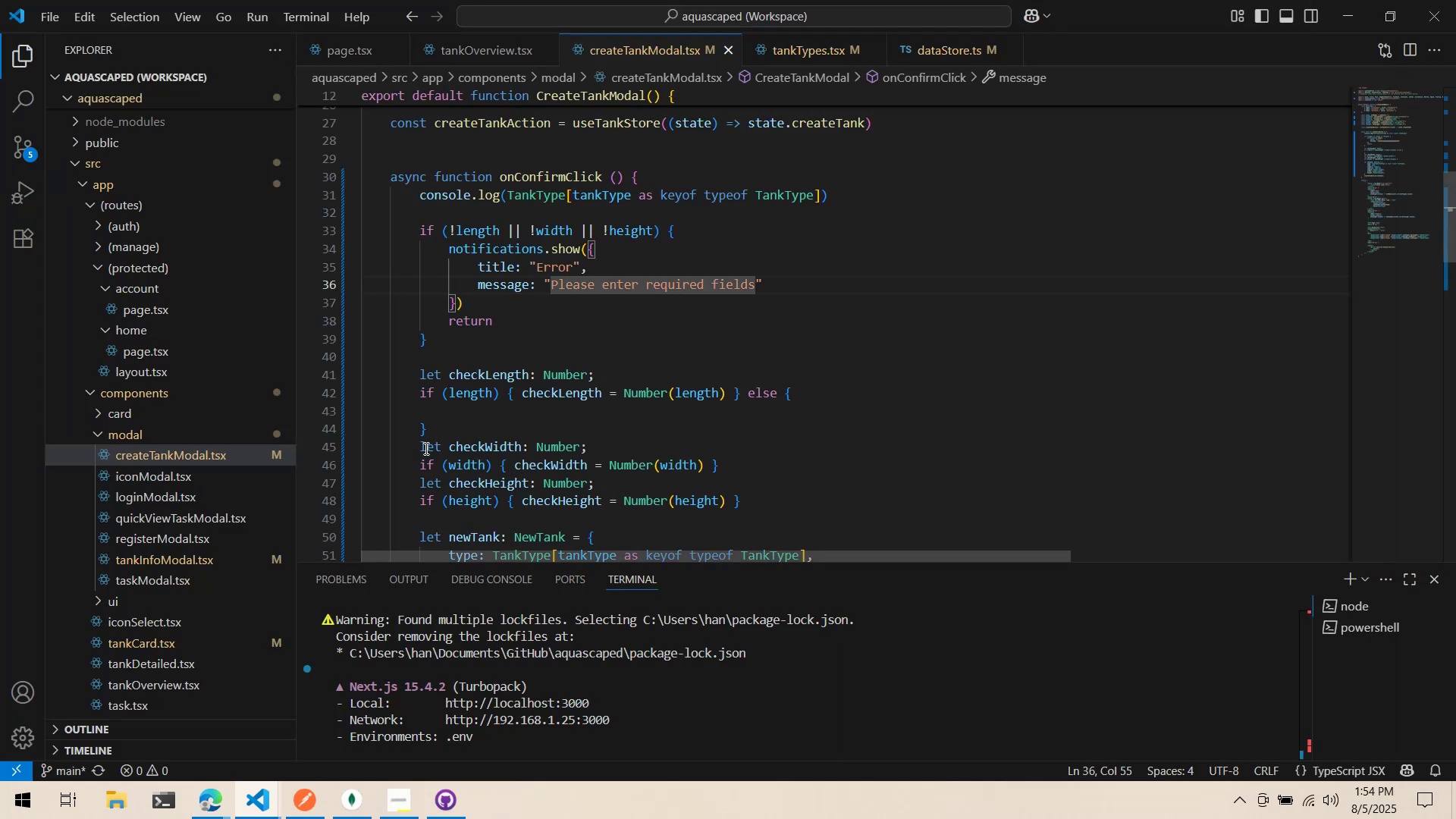 
scroll: coordinate [570, 409], scroll_direction: down, amount: 9.0
 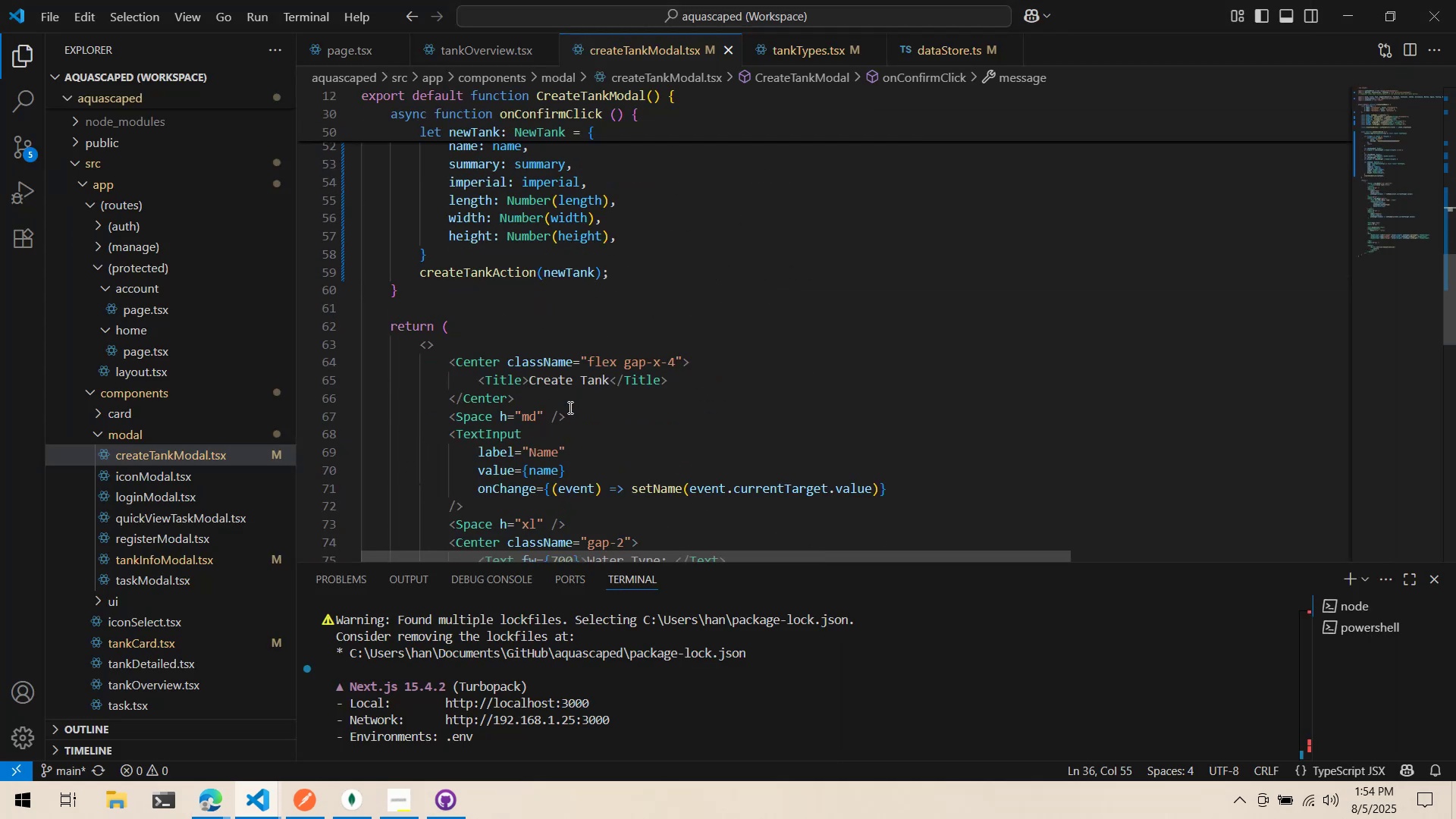 
key(Alt+AltLeft)
 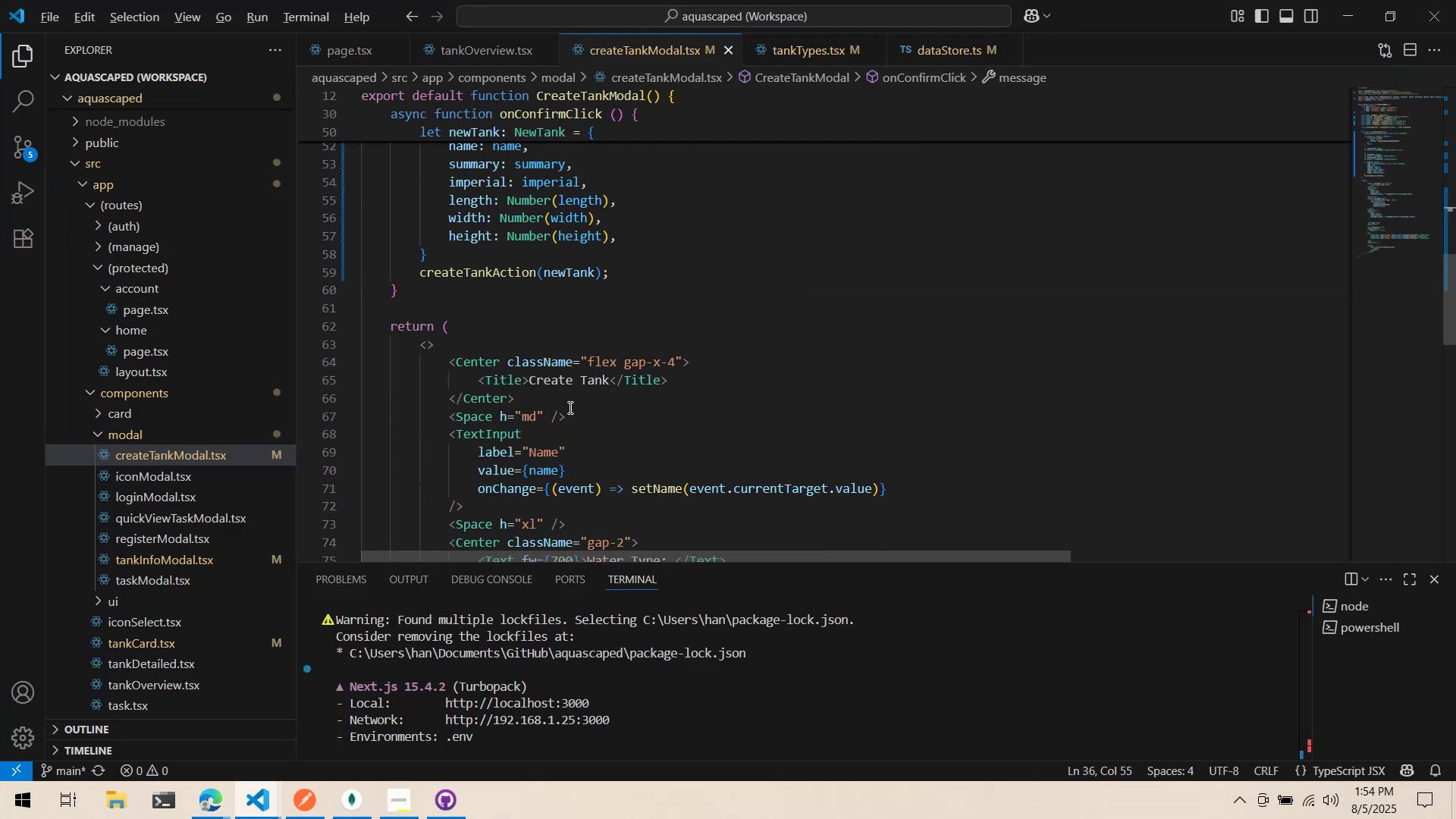 
key(Alt+Tab)
 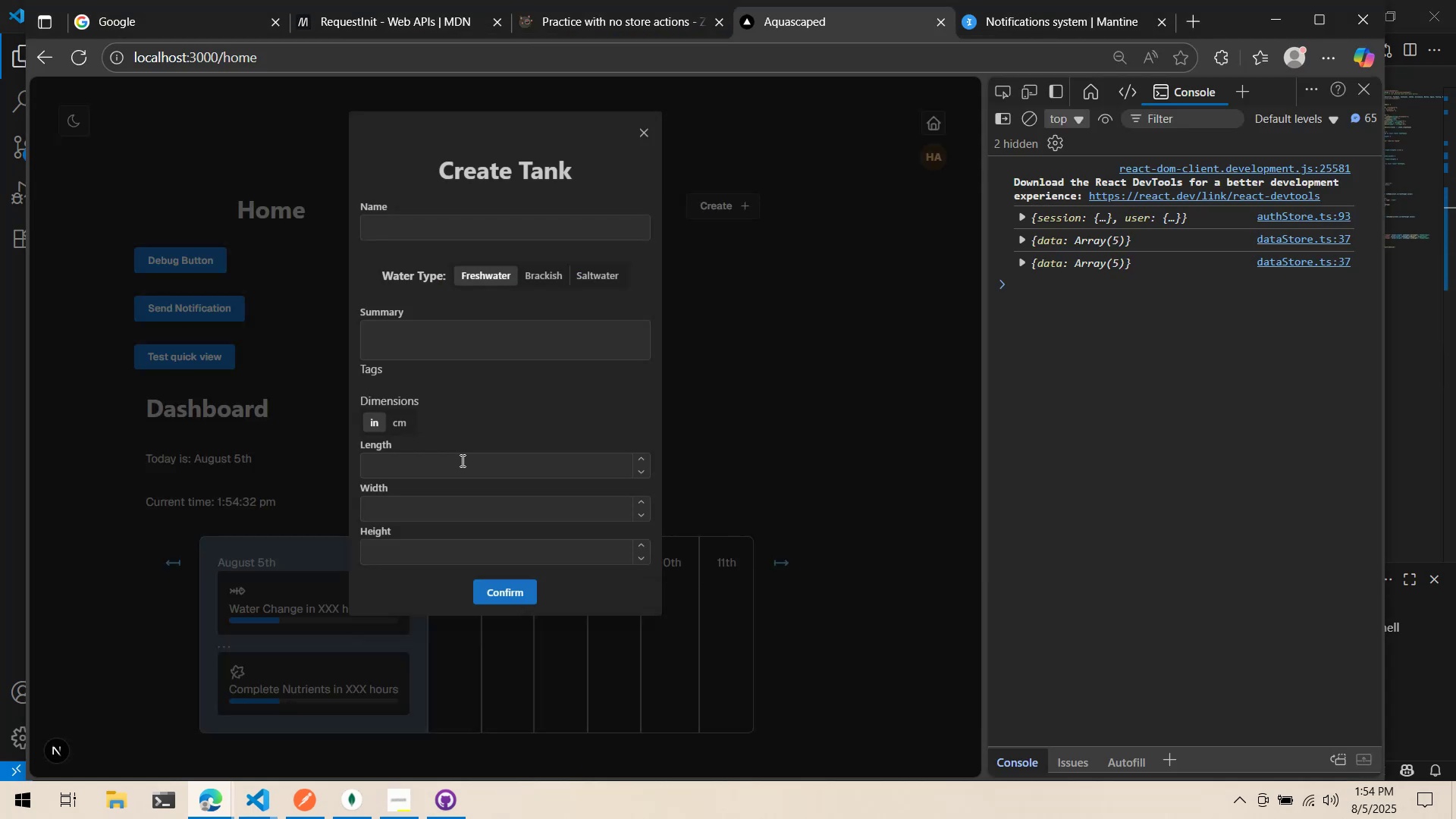 
key(Alt+AltLeft)
 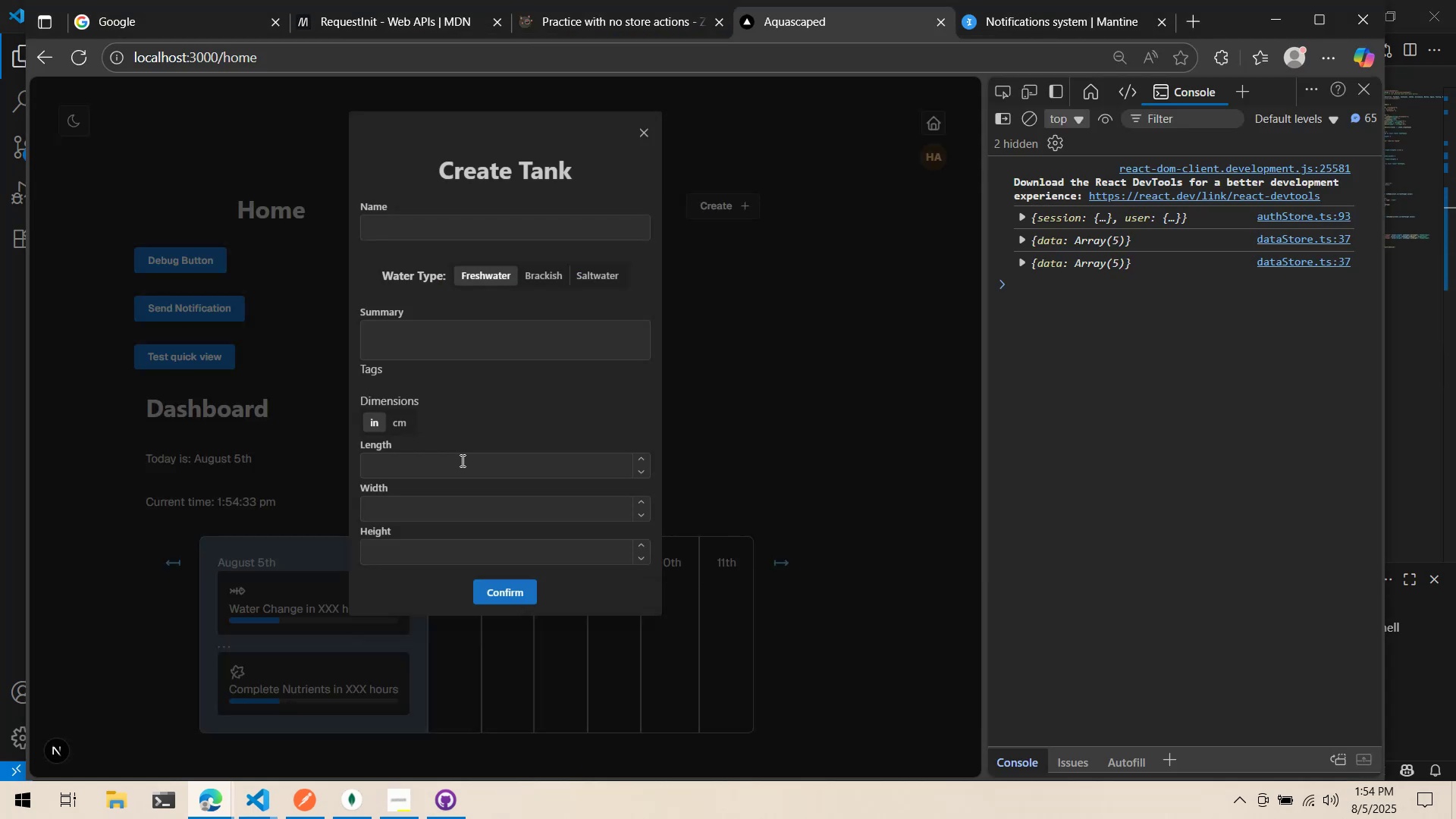 
key(Alt+Tab)
 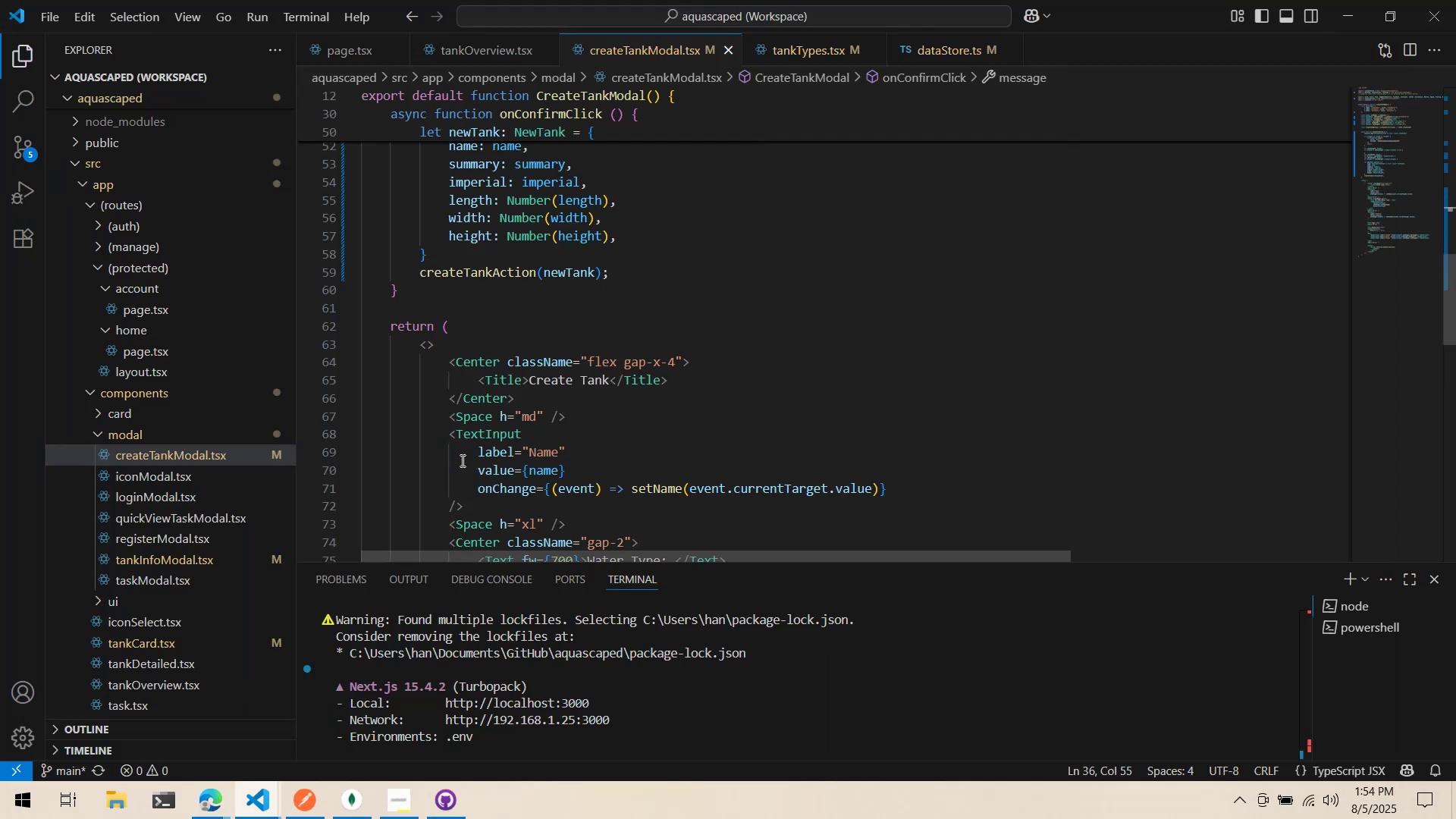 
key(Alt+AltLeft)
 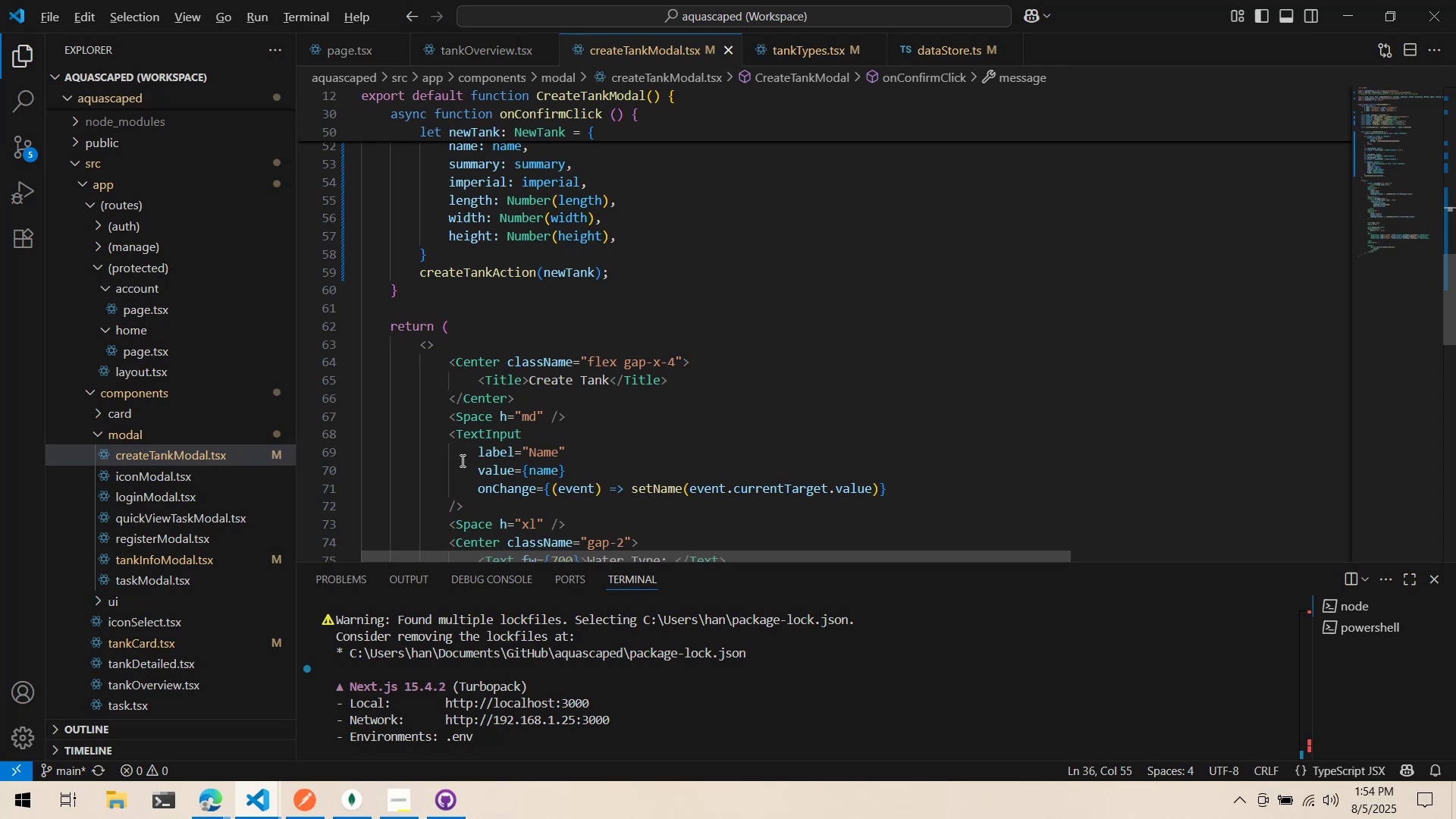 
key(Alt+Tab)
 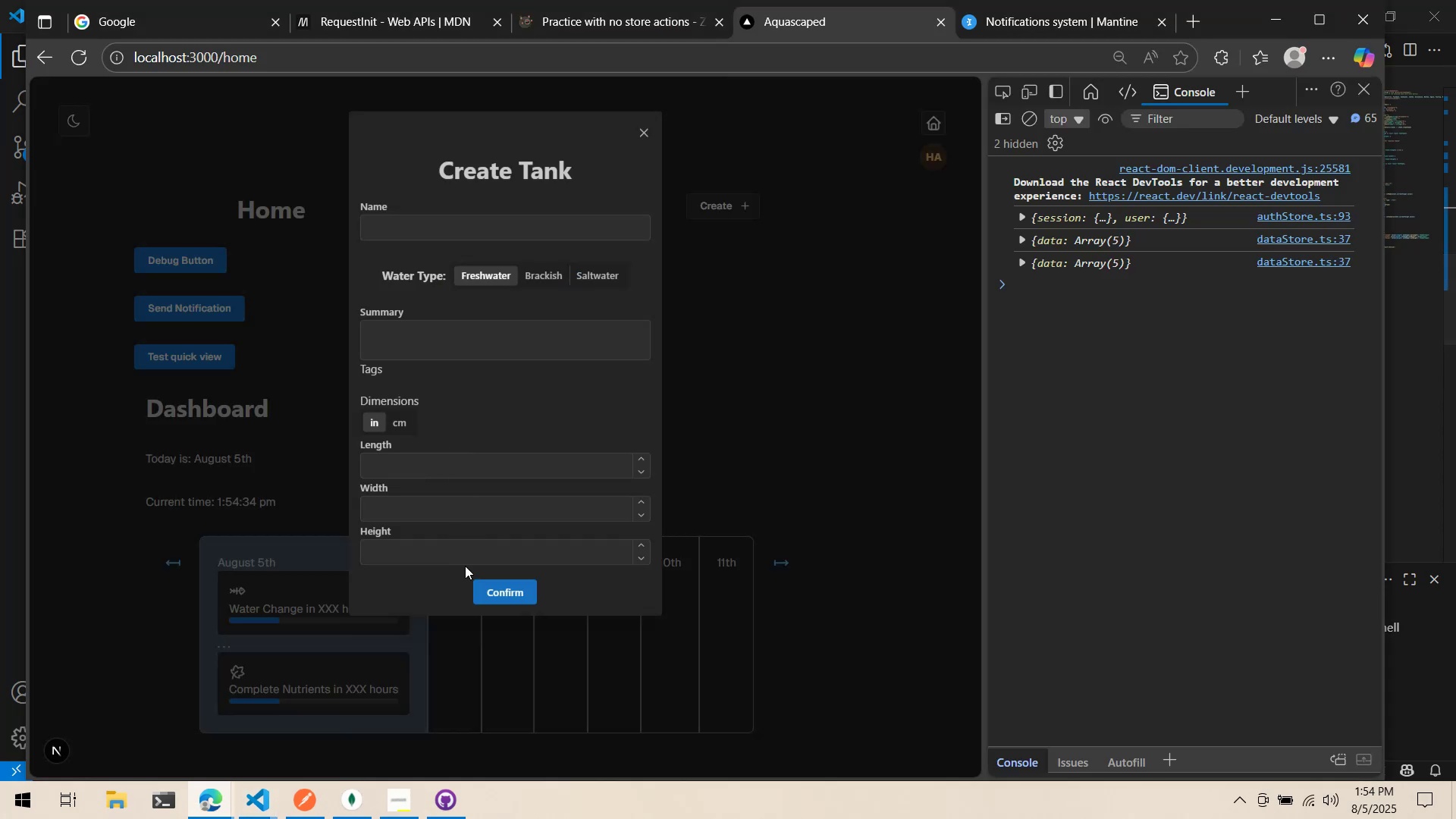 
left_click([497, 601])
 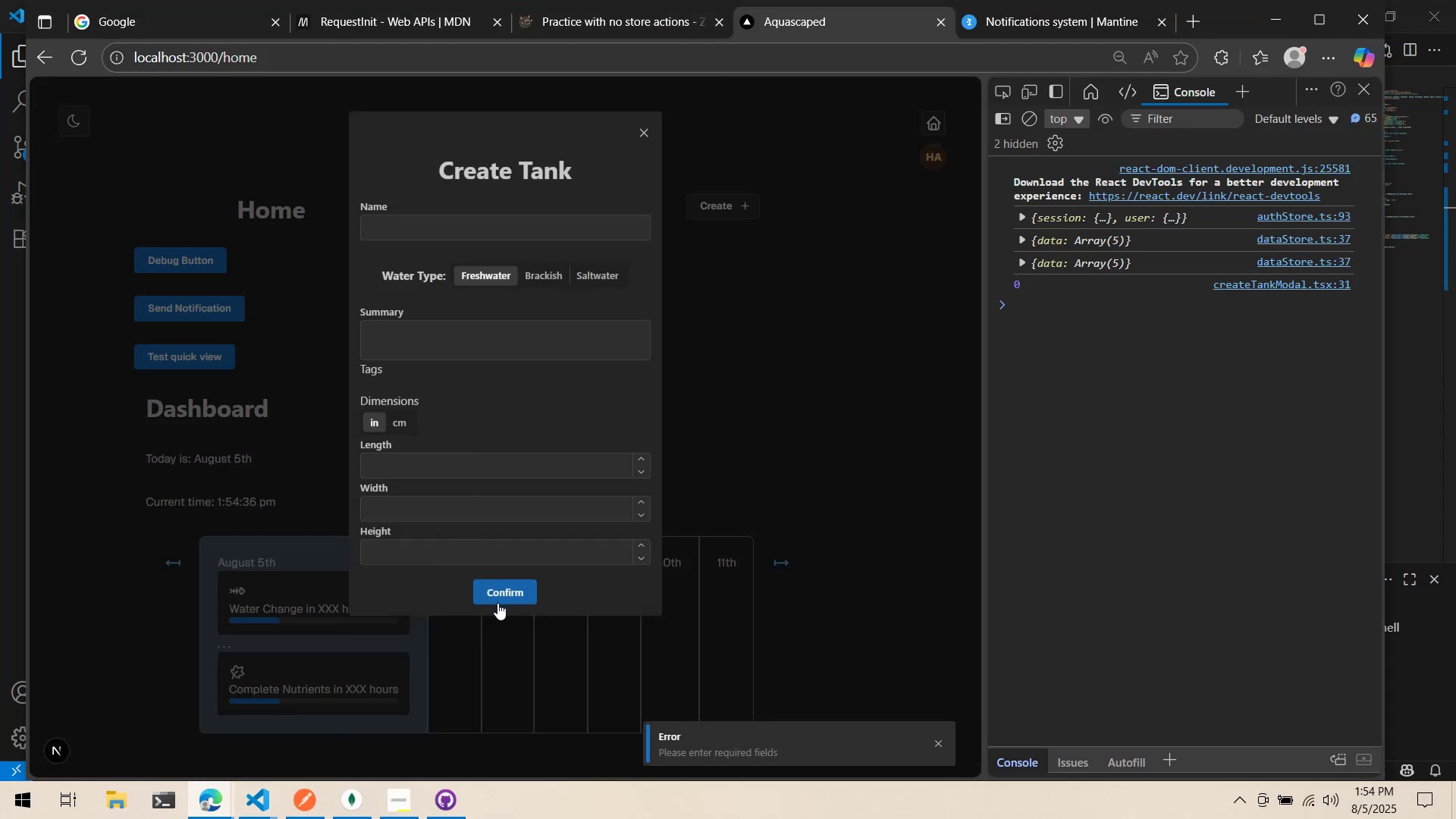 
key(Alt+AltLeft)
 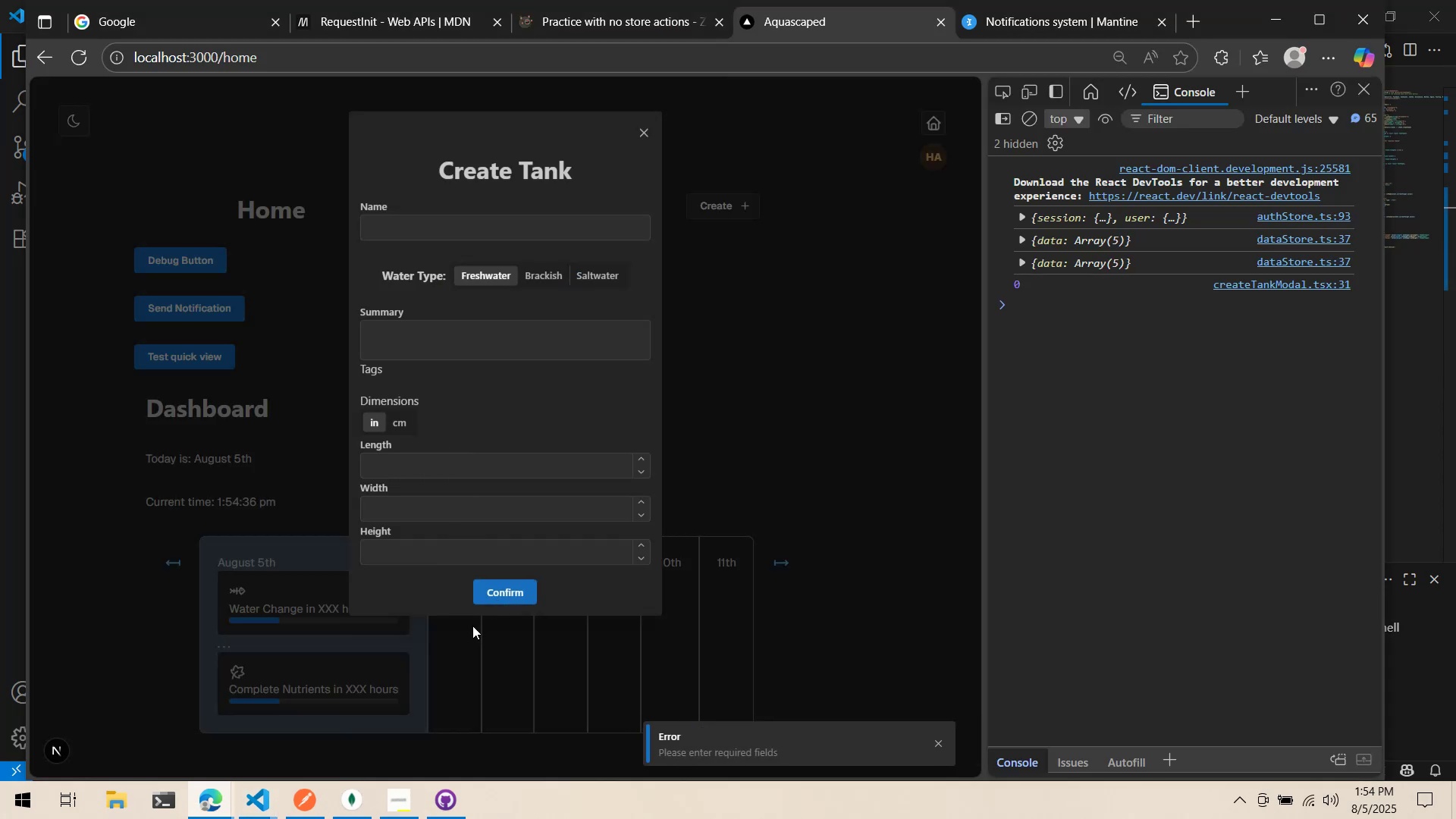 
key(Alt+Tab)
 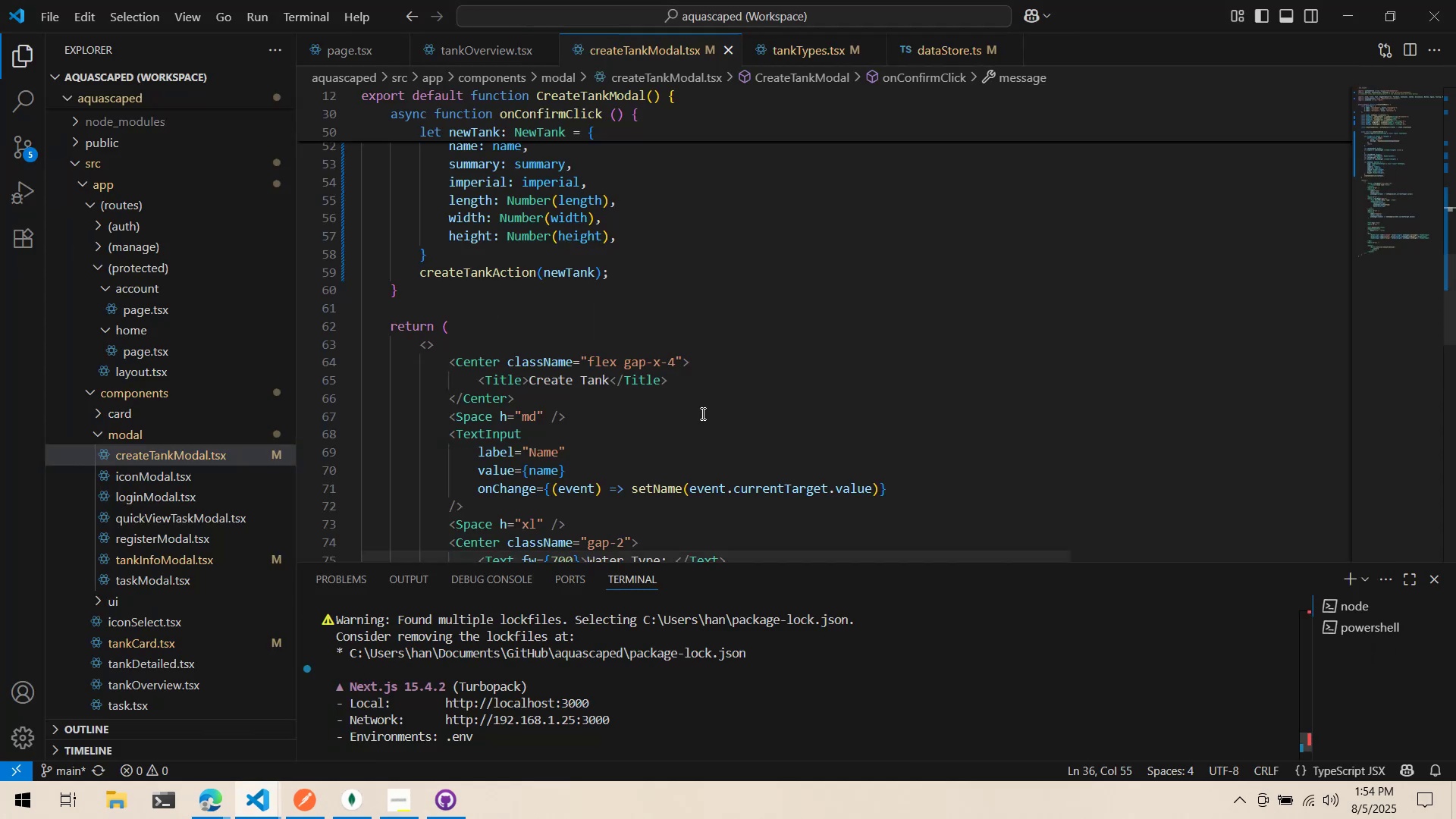 
scroll: coordinate [730, 292], scroll_direction: up, amount: 9.0
 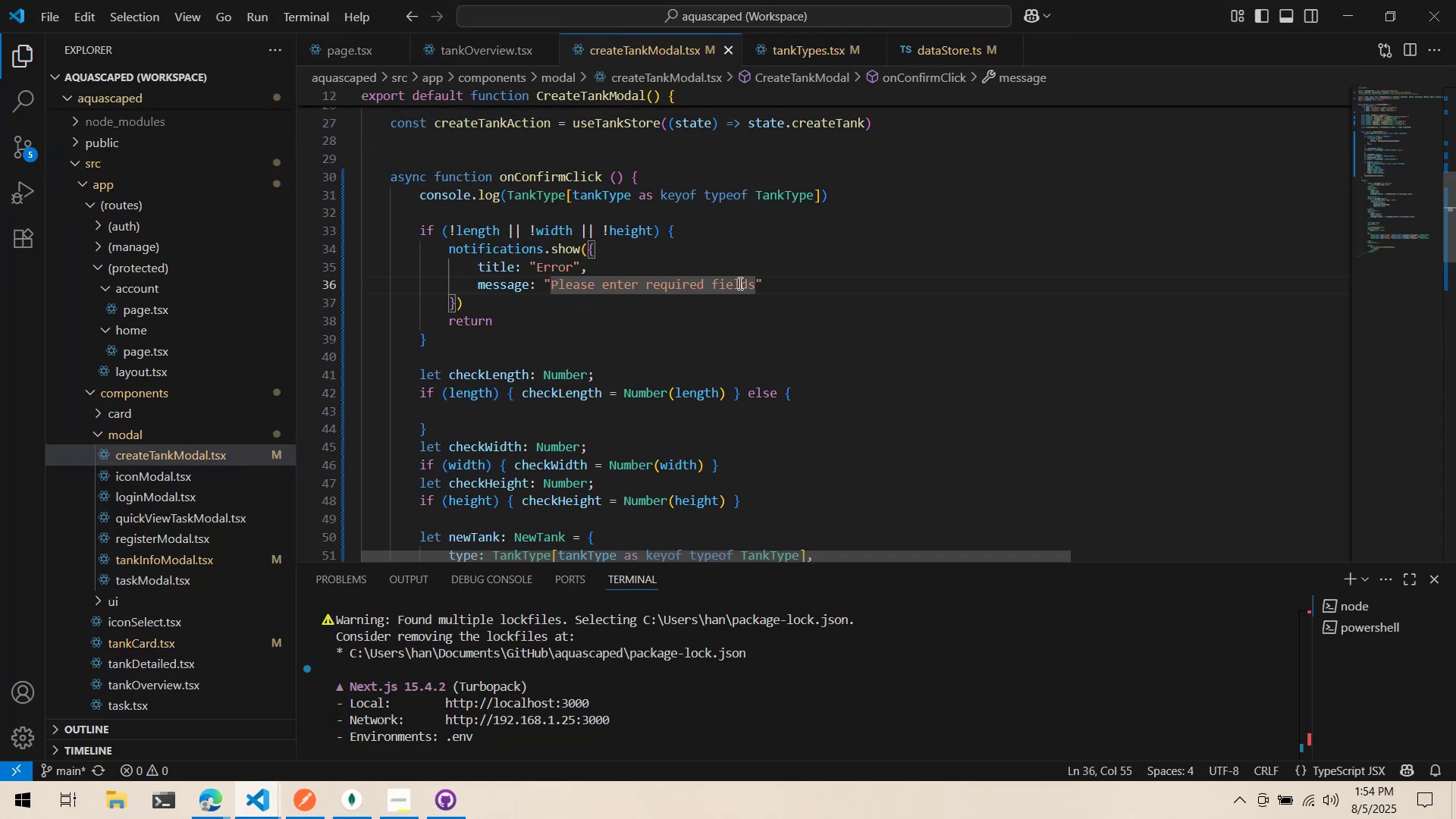 
key(Alt+AltLeft)
 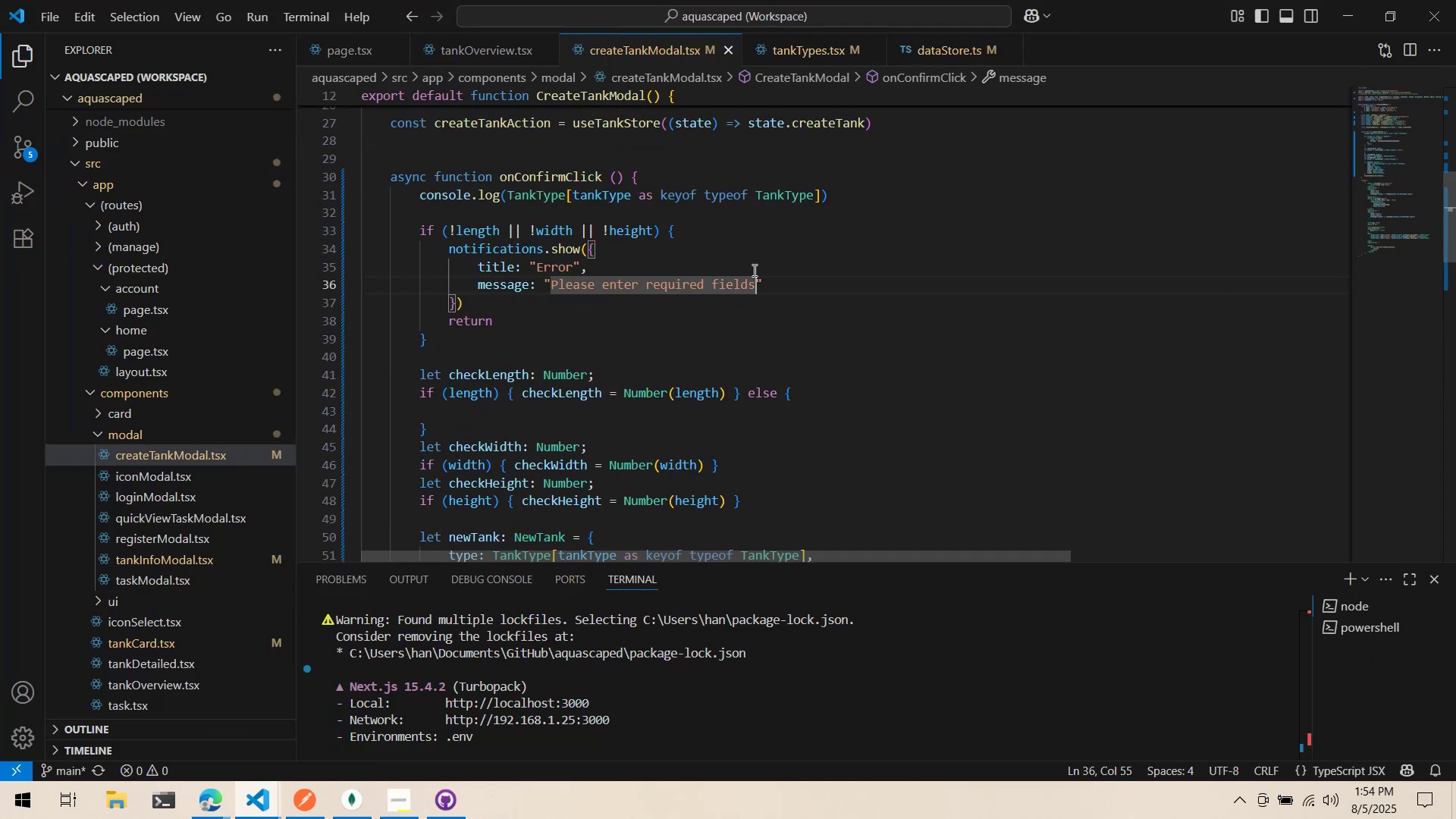 
key(Alt+Tab)
 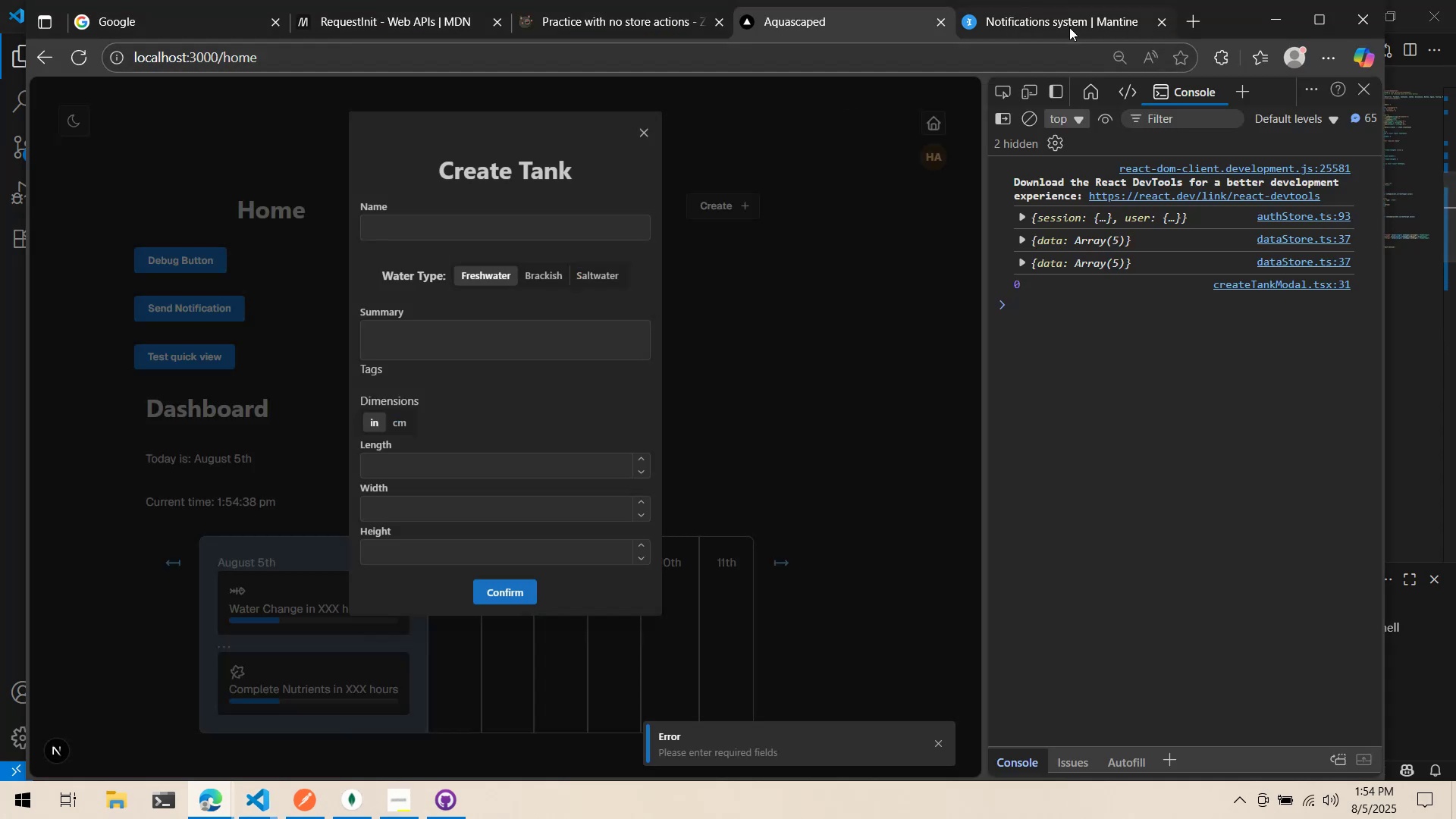 
left_click([1070, 26])
 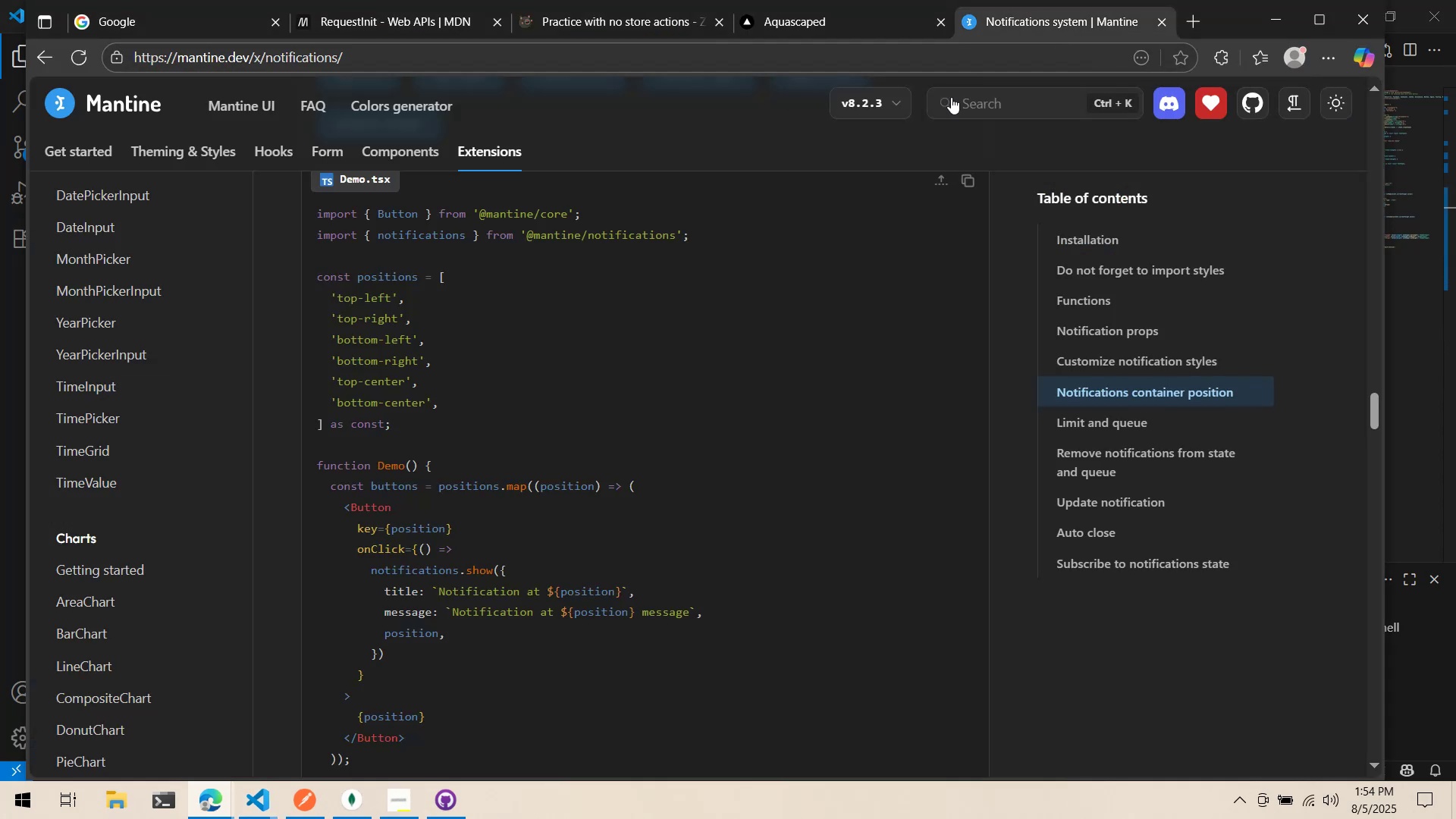 
left_click([1008, 94])
 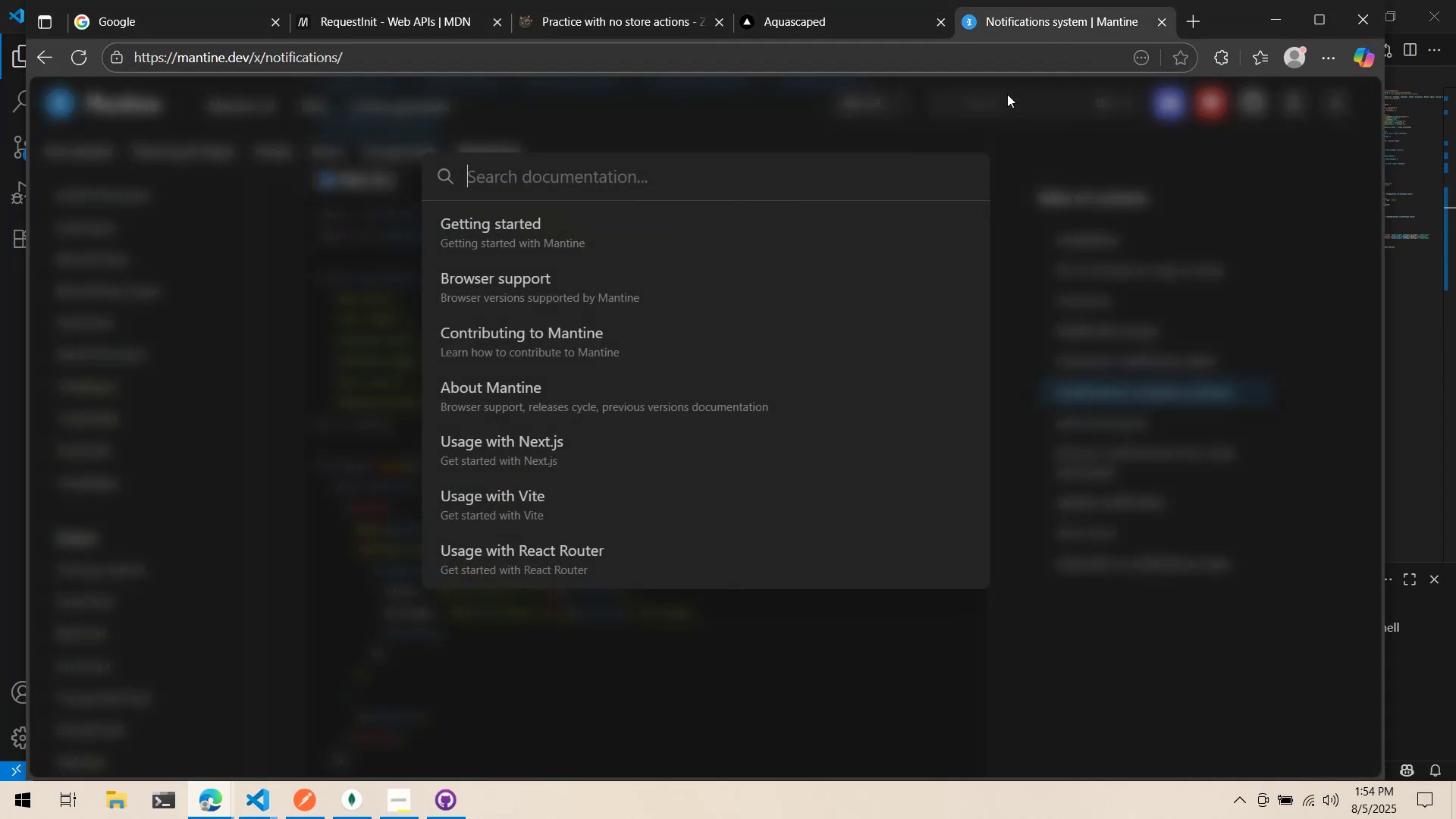 
type(Number)
 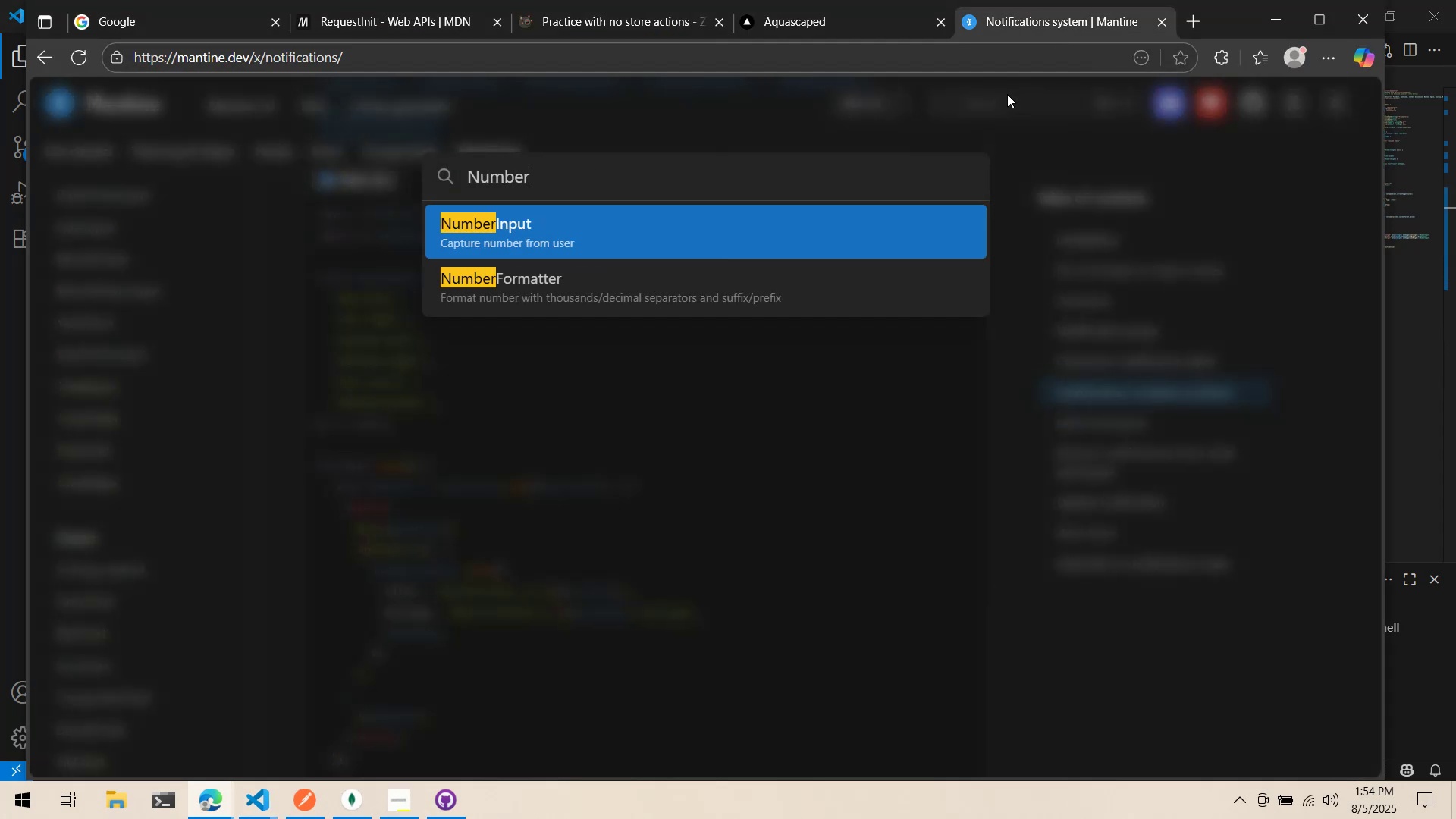 
key(Enter)
 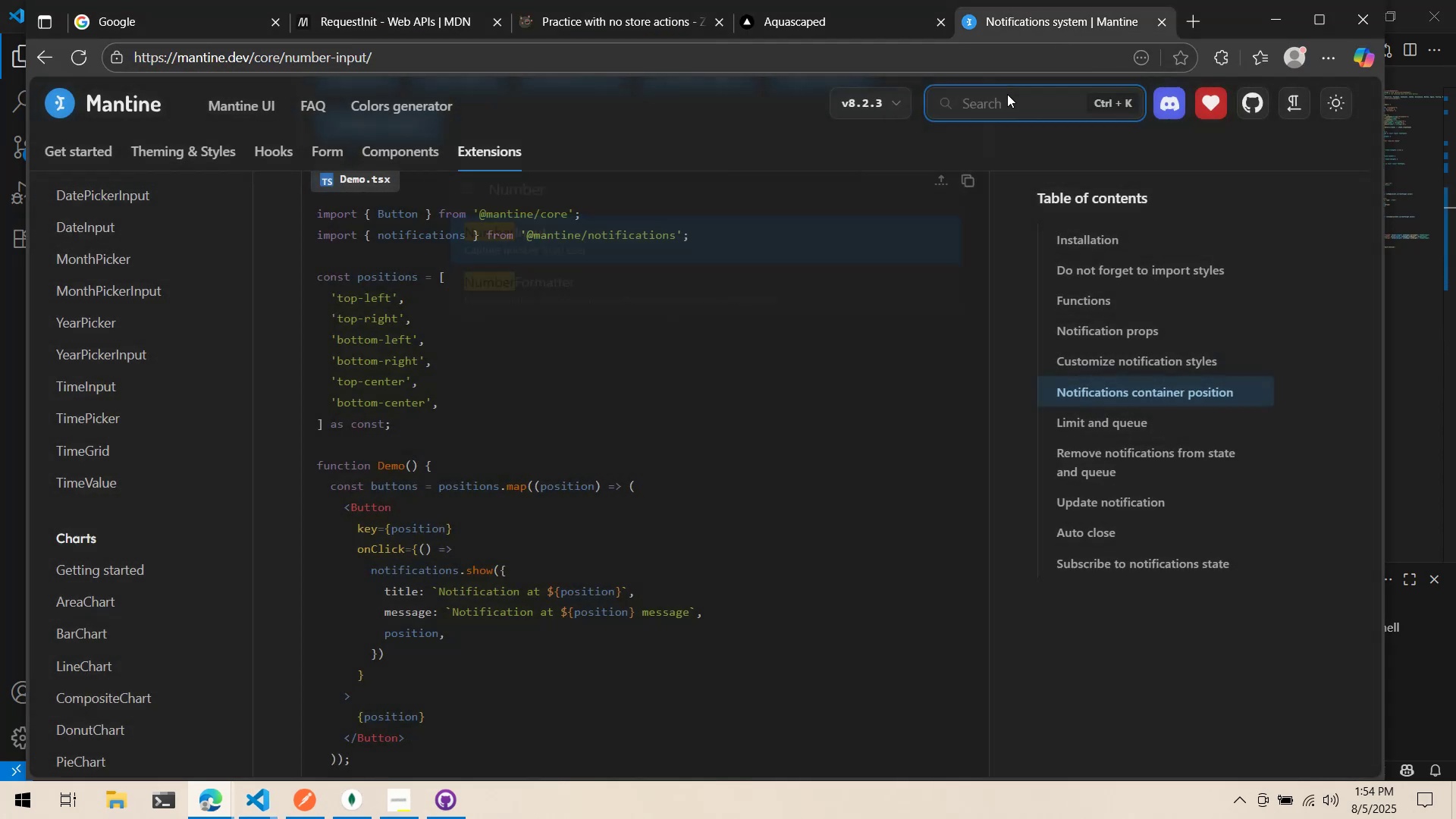 
key(Alt+AltLeft)
 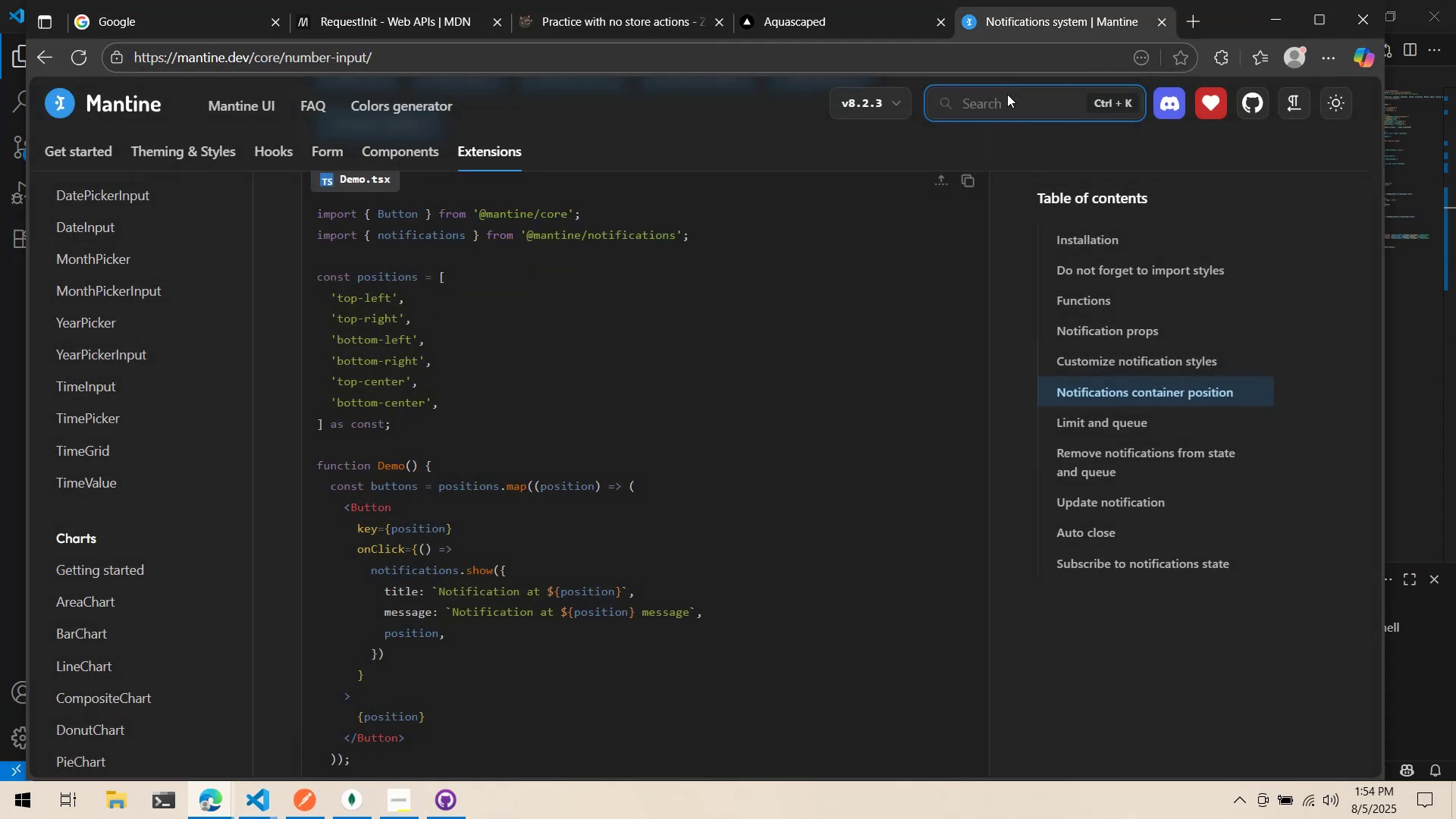 
key(Alt+Tab)
 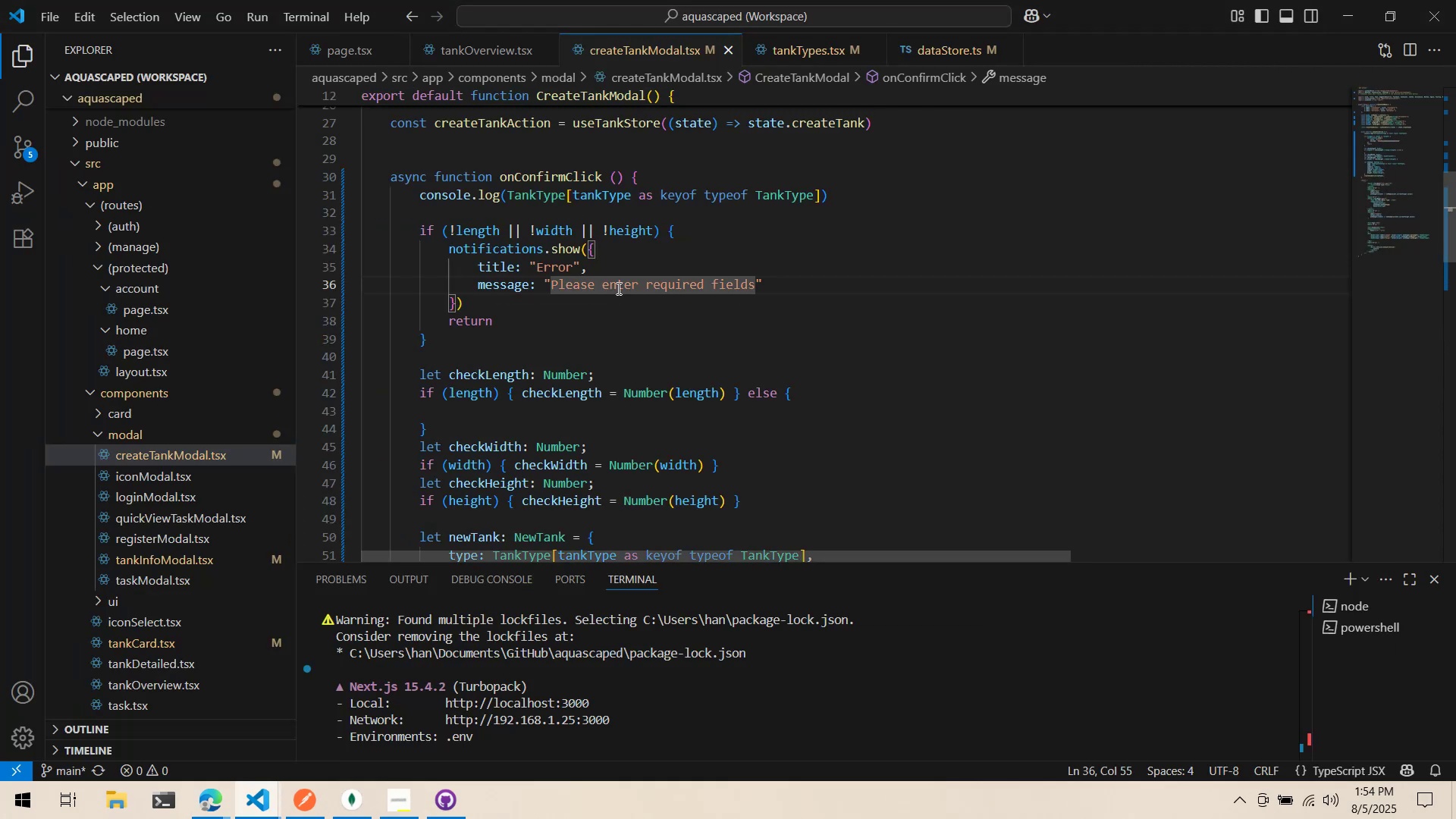 
left_click([568, 307])
 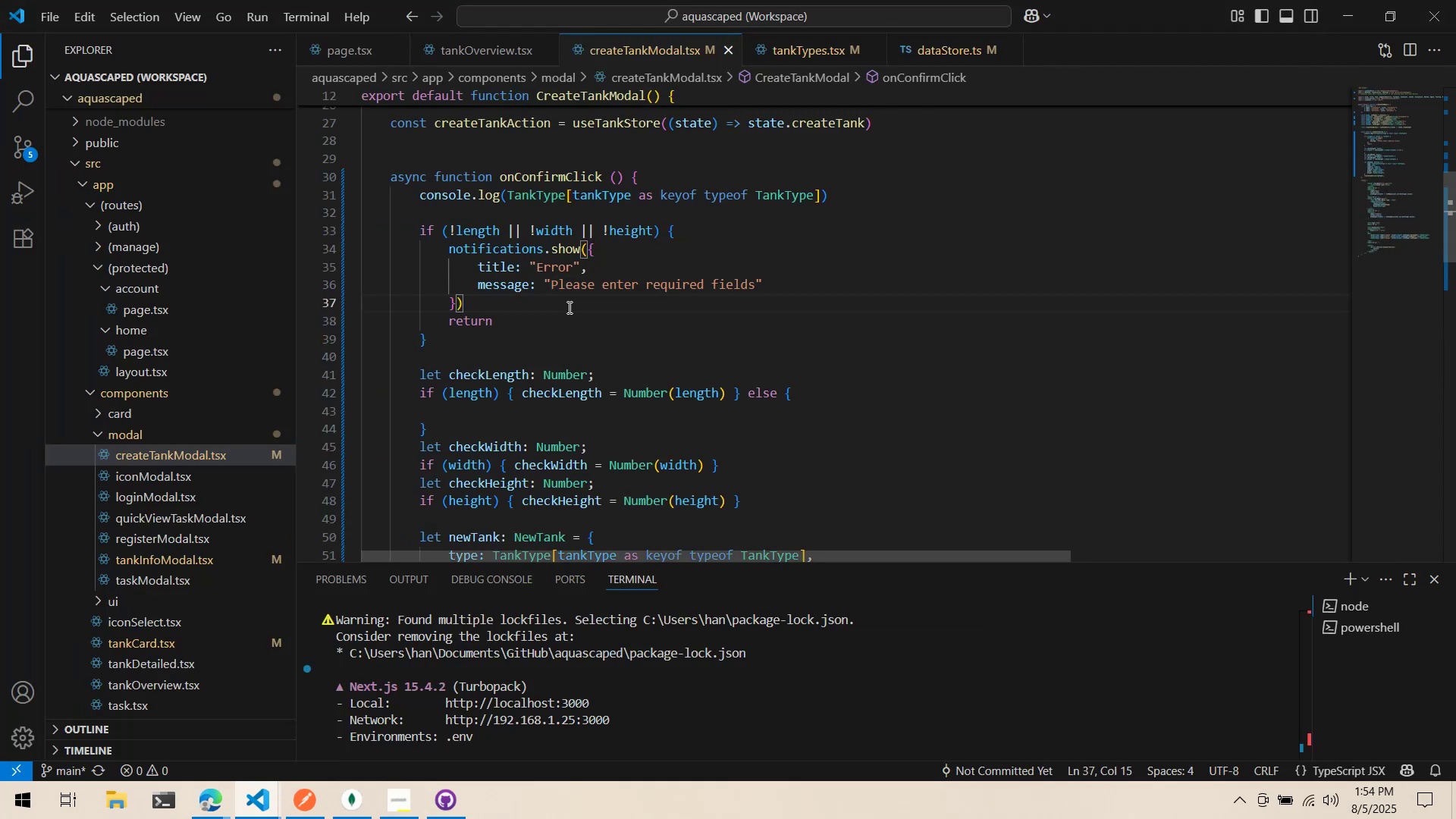 
key(Alt+AltLeft)
 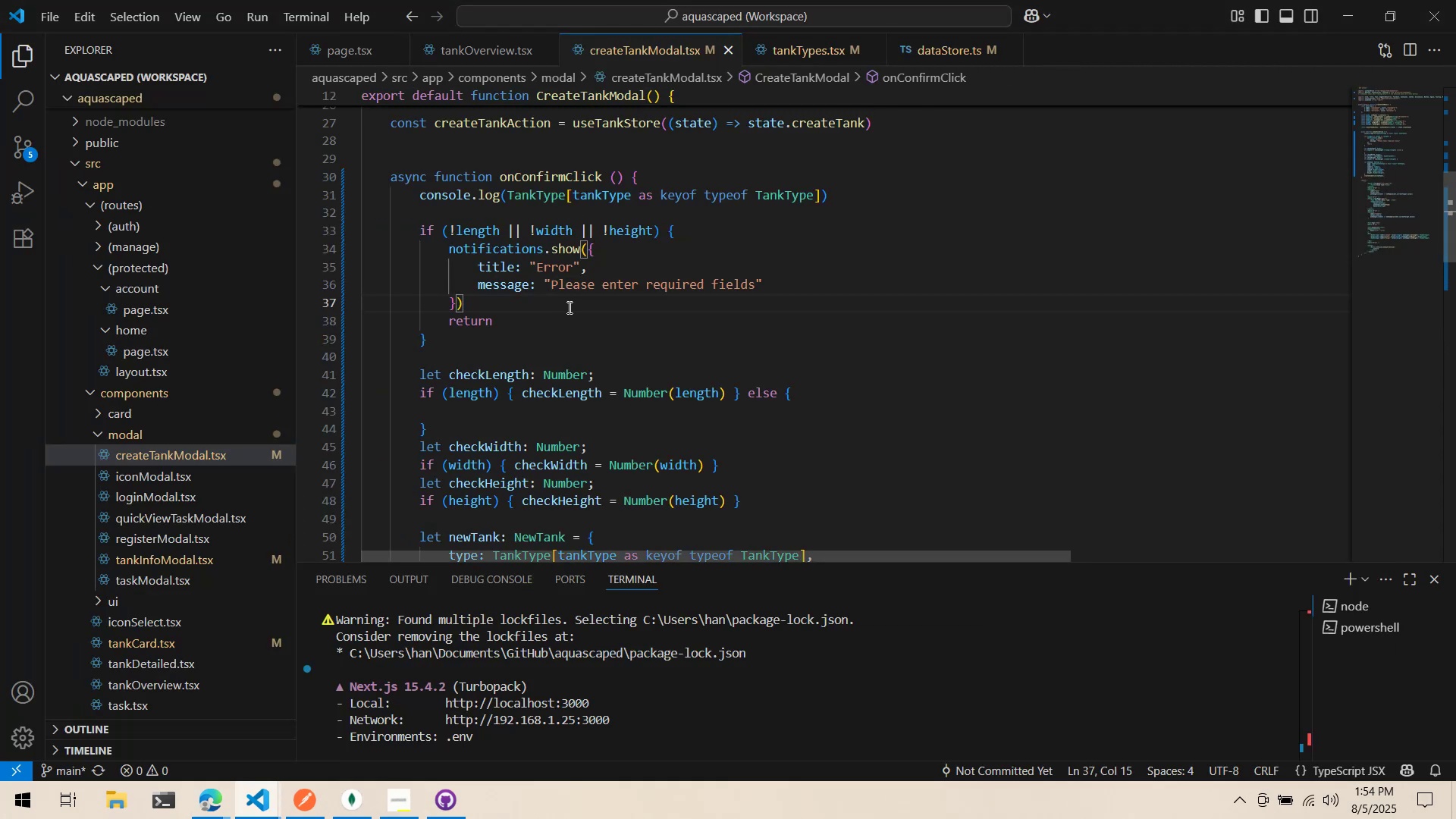 
key(Alt+Tab)
 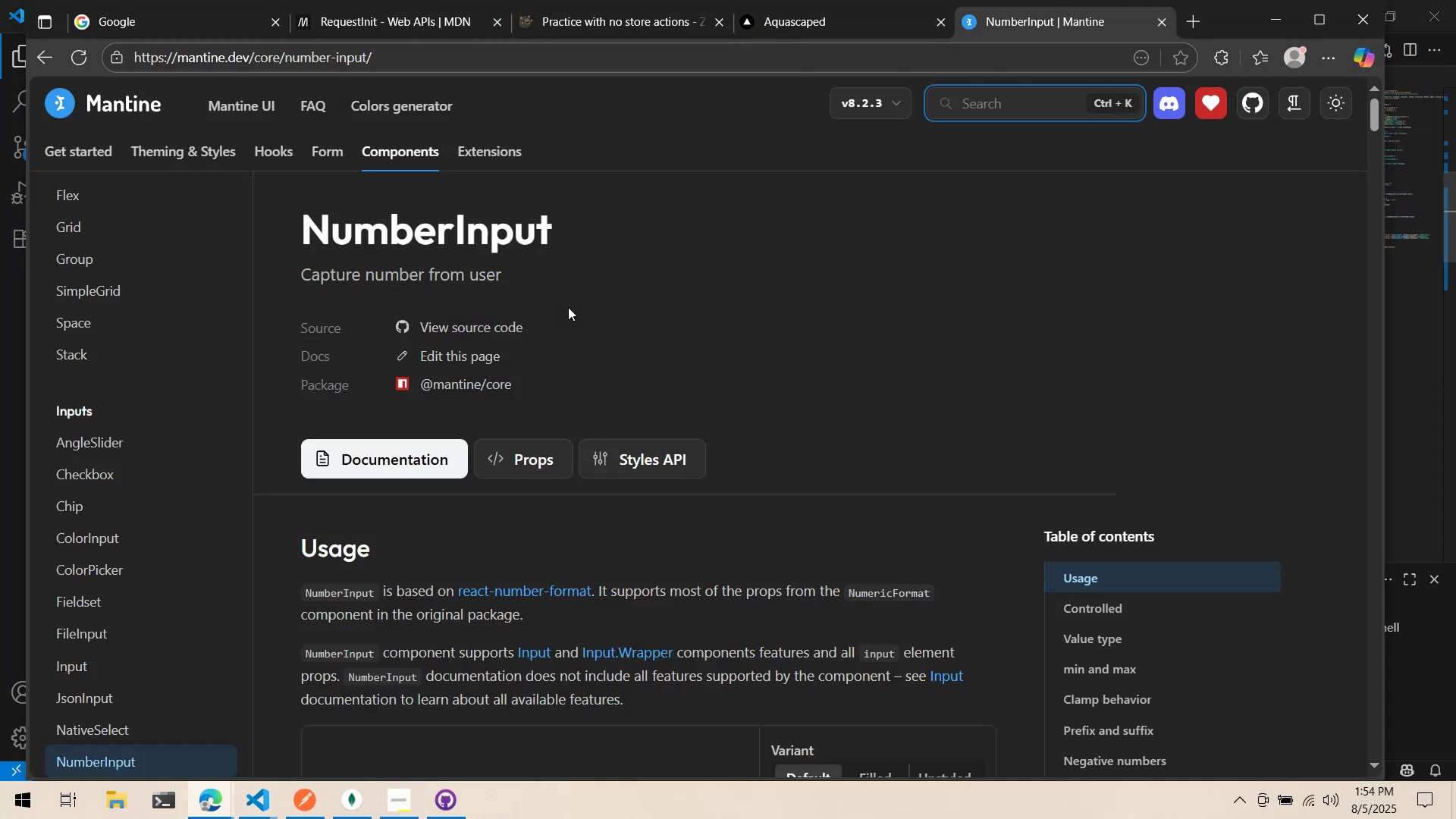 
scroll: coordinate [562, 311], scroll_direction: down, amount: 8.0
 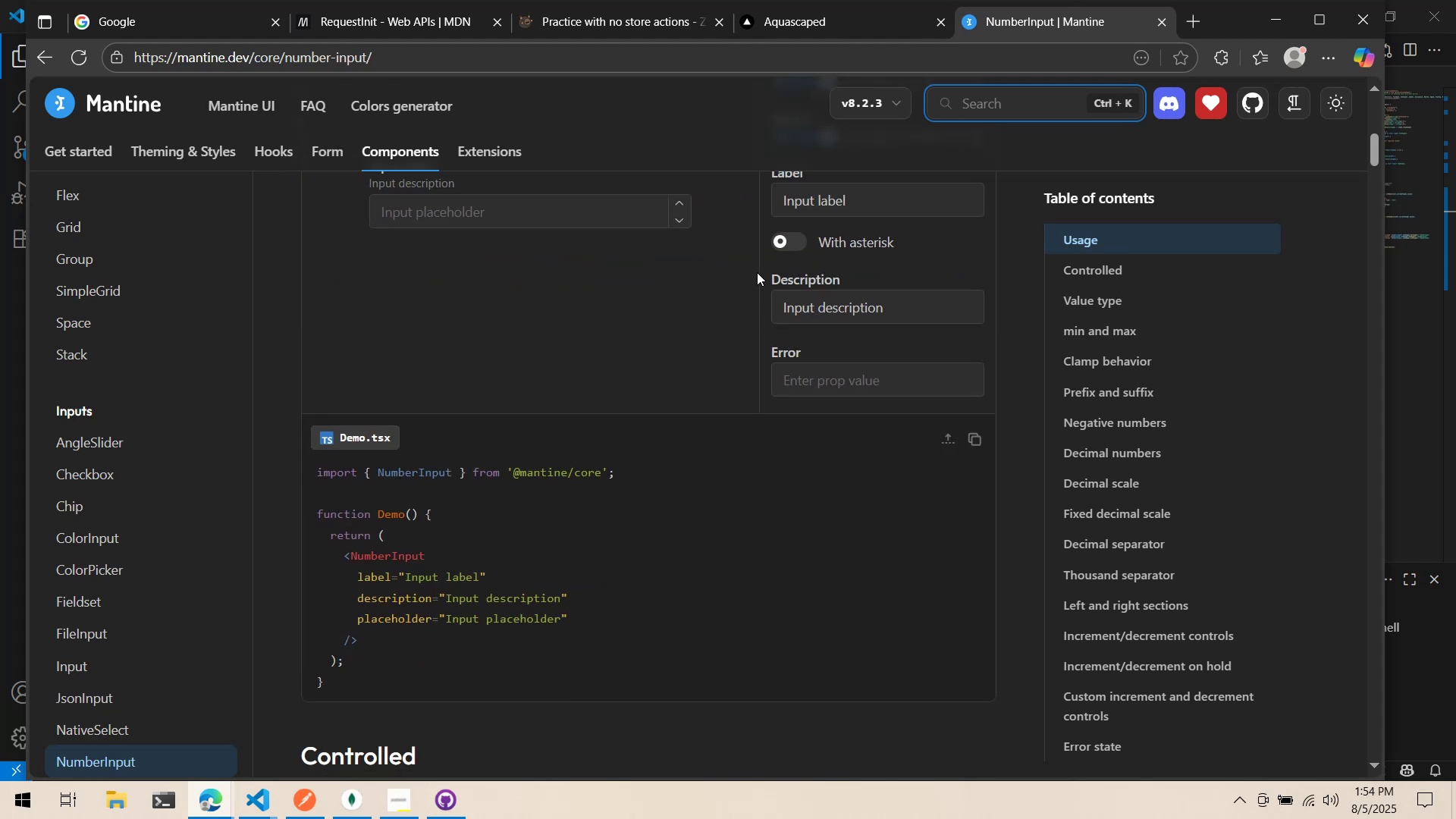 
double_click([777, 245])
 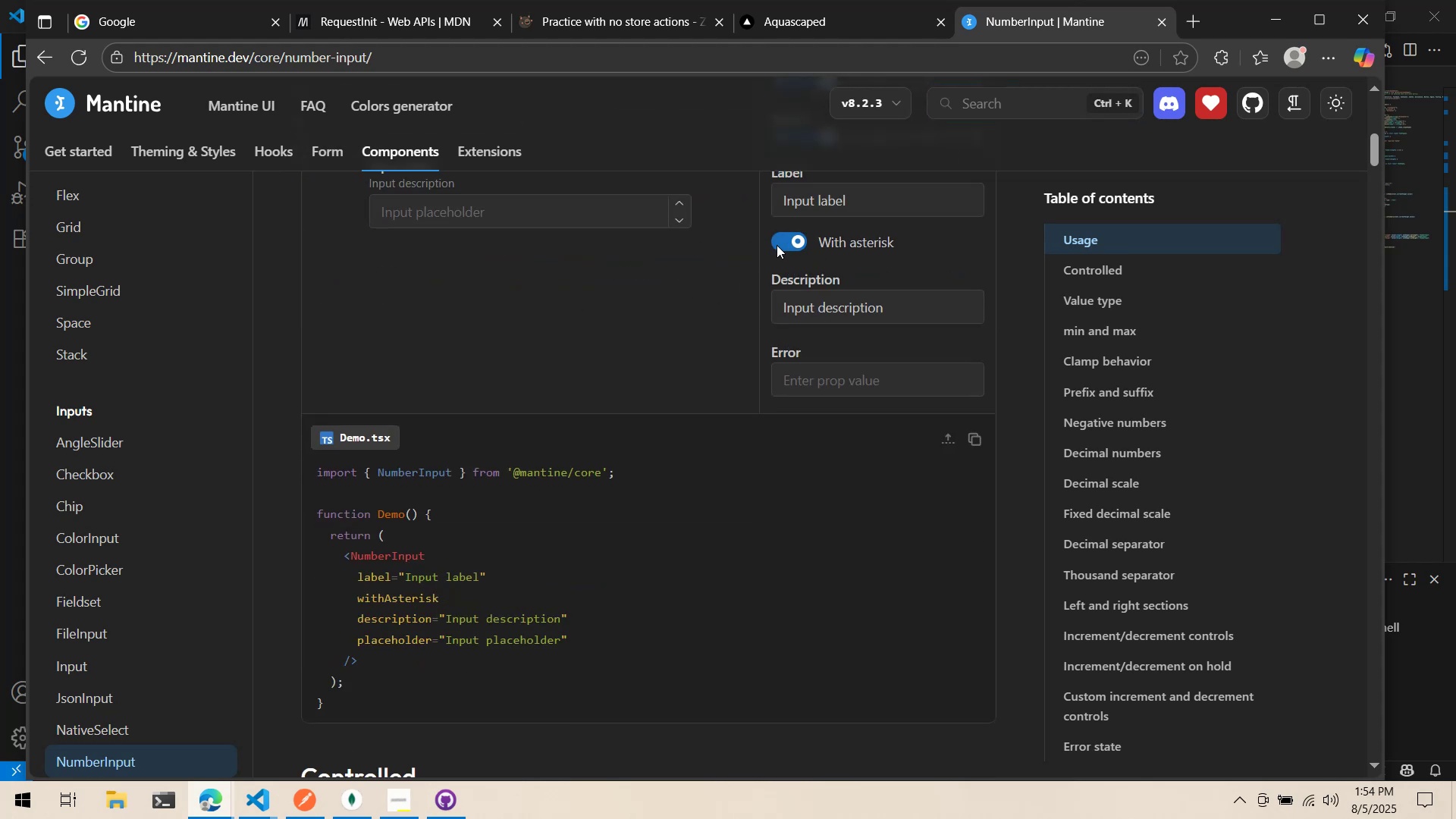 
scroll: coordinate [775, 246], scroll_direction: up, amount: 1.0
 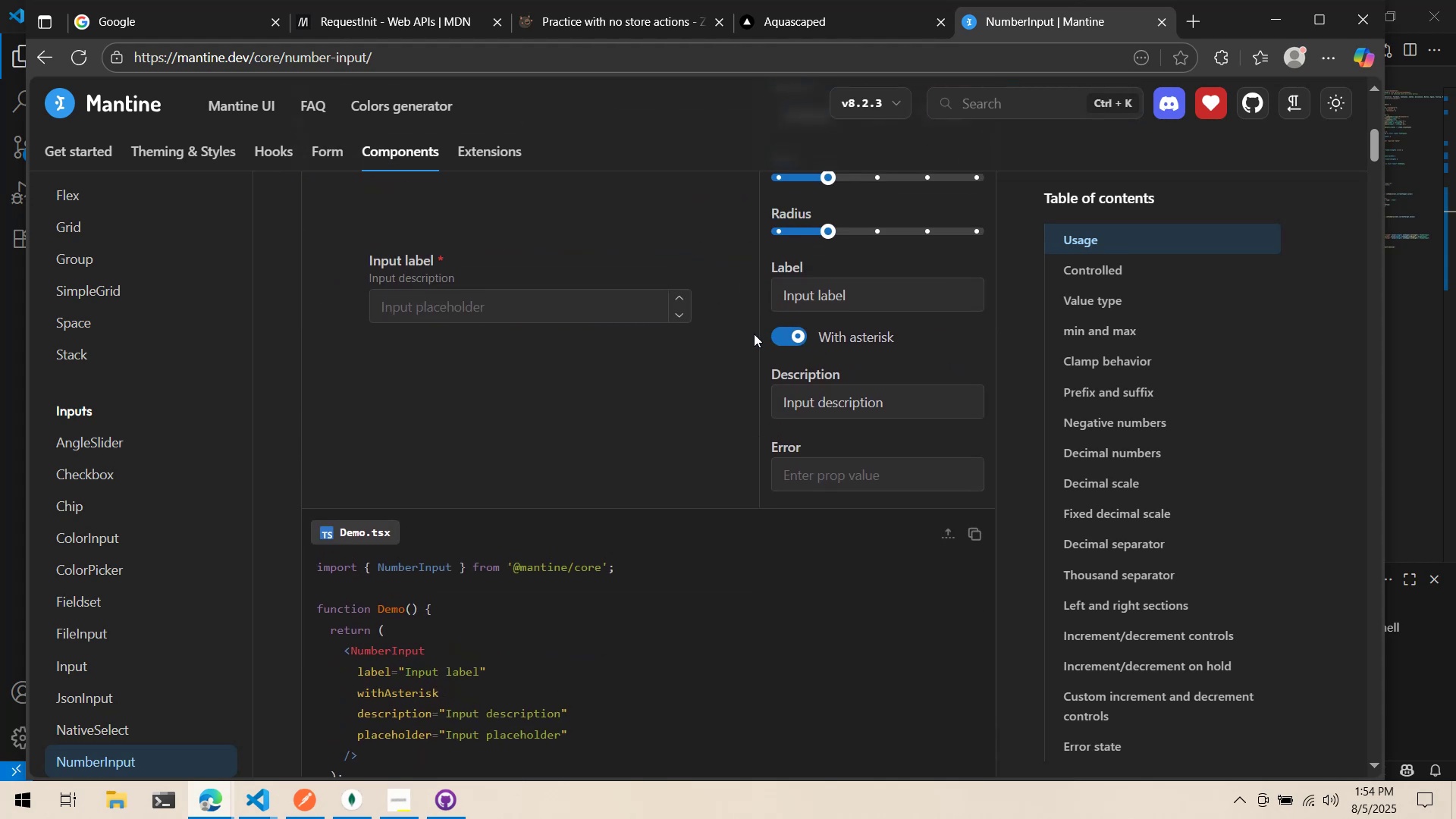 
scroll: coordinate [745, 337], scroll_direction: down, amount: 1.0
 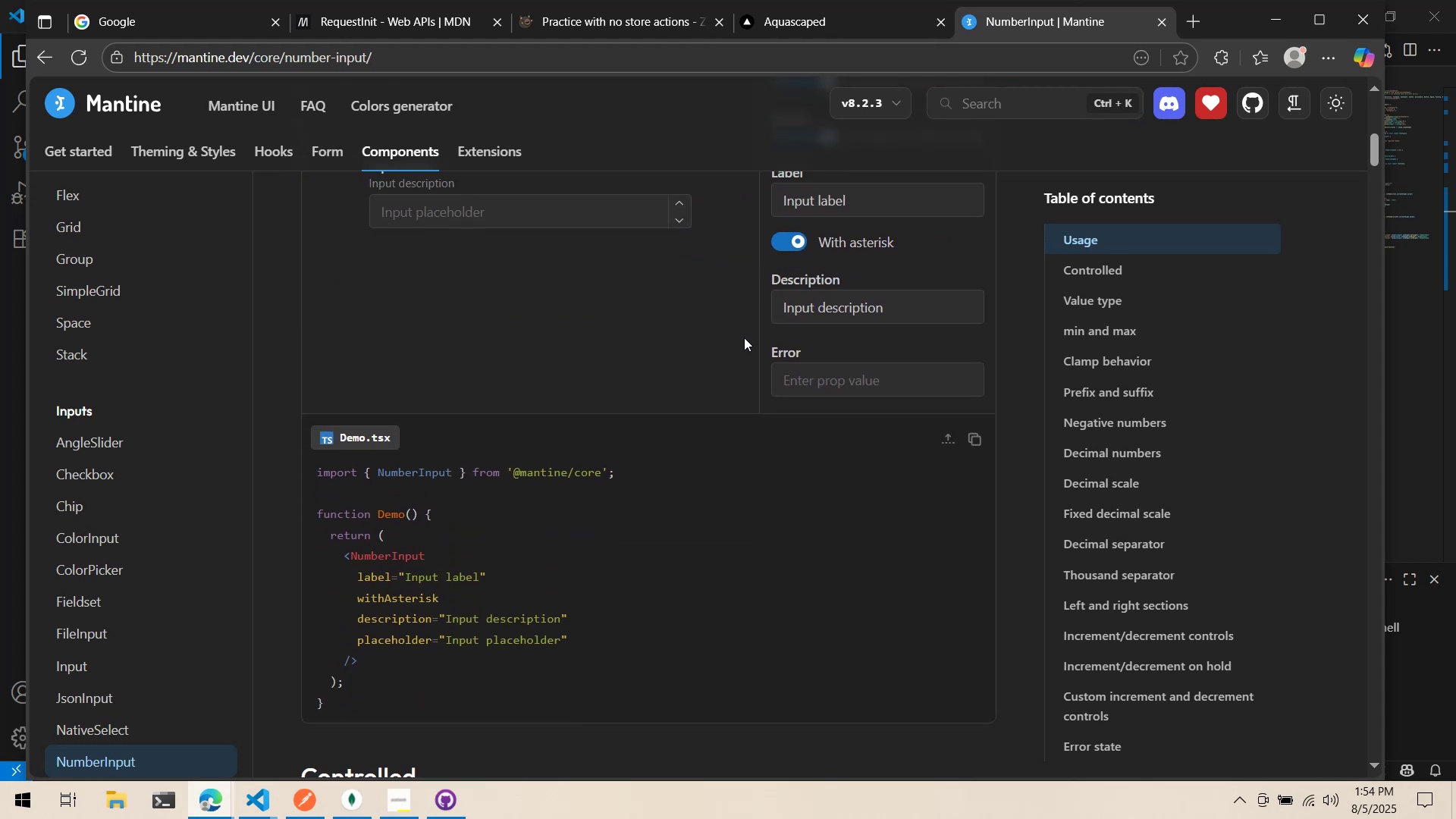 
key(Alt+AltLeft)
 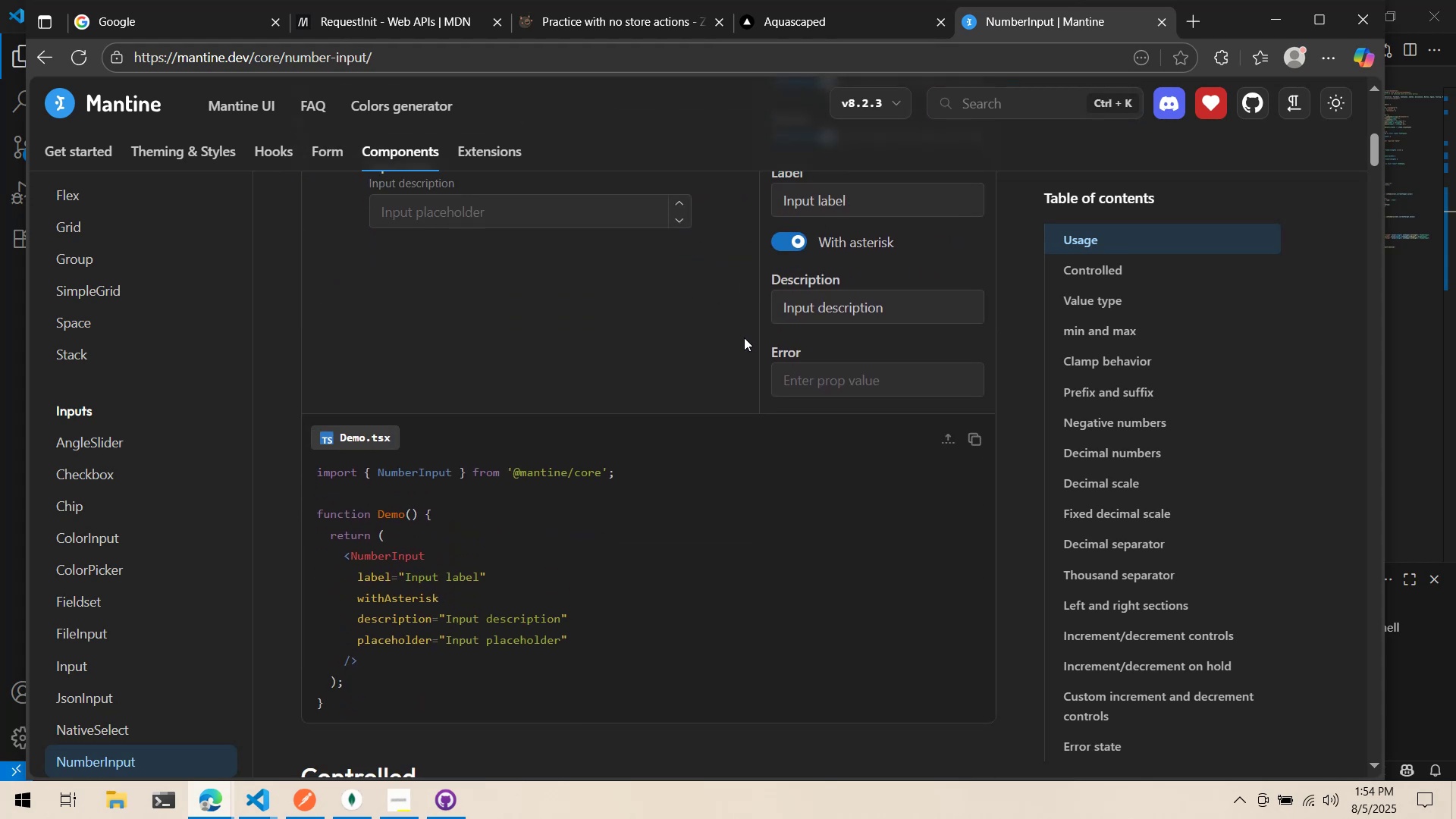 
key(Alt+Tab)
 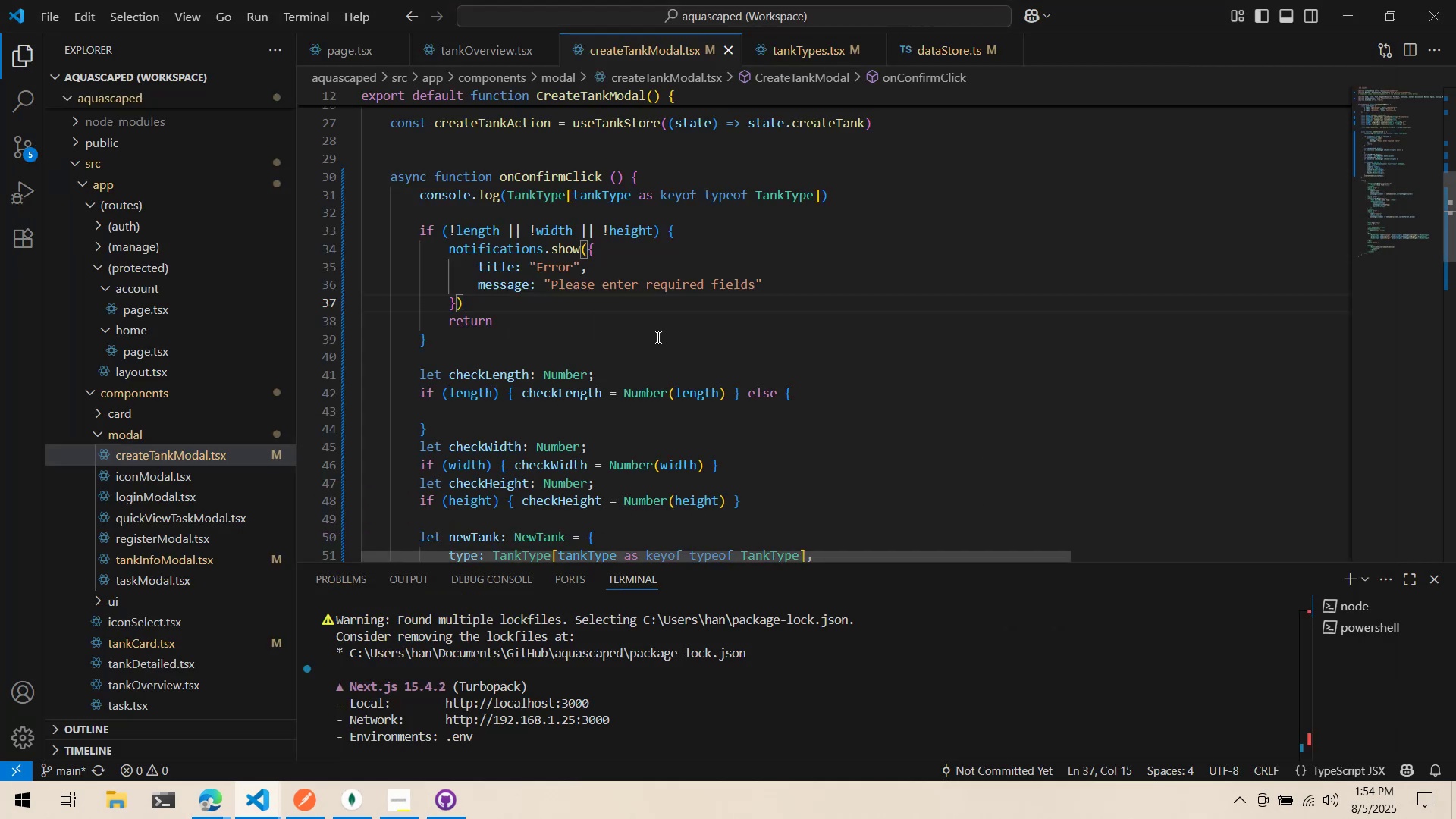 
scroll: coordinate [656, 337], scroll_direction: down, amount: 3.0
 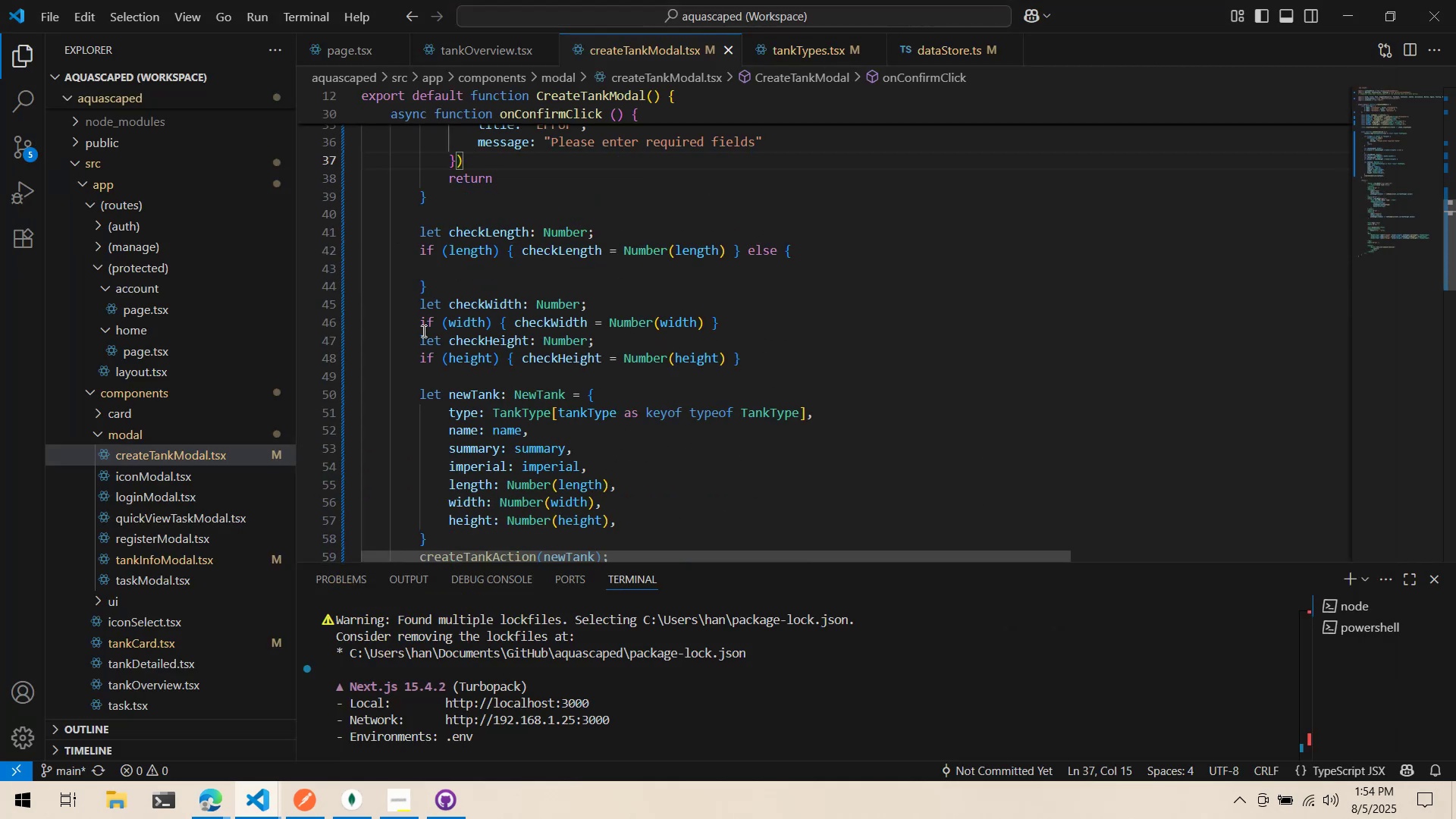 
mouse_move([571, 332])
 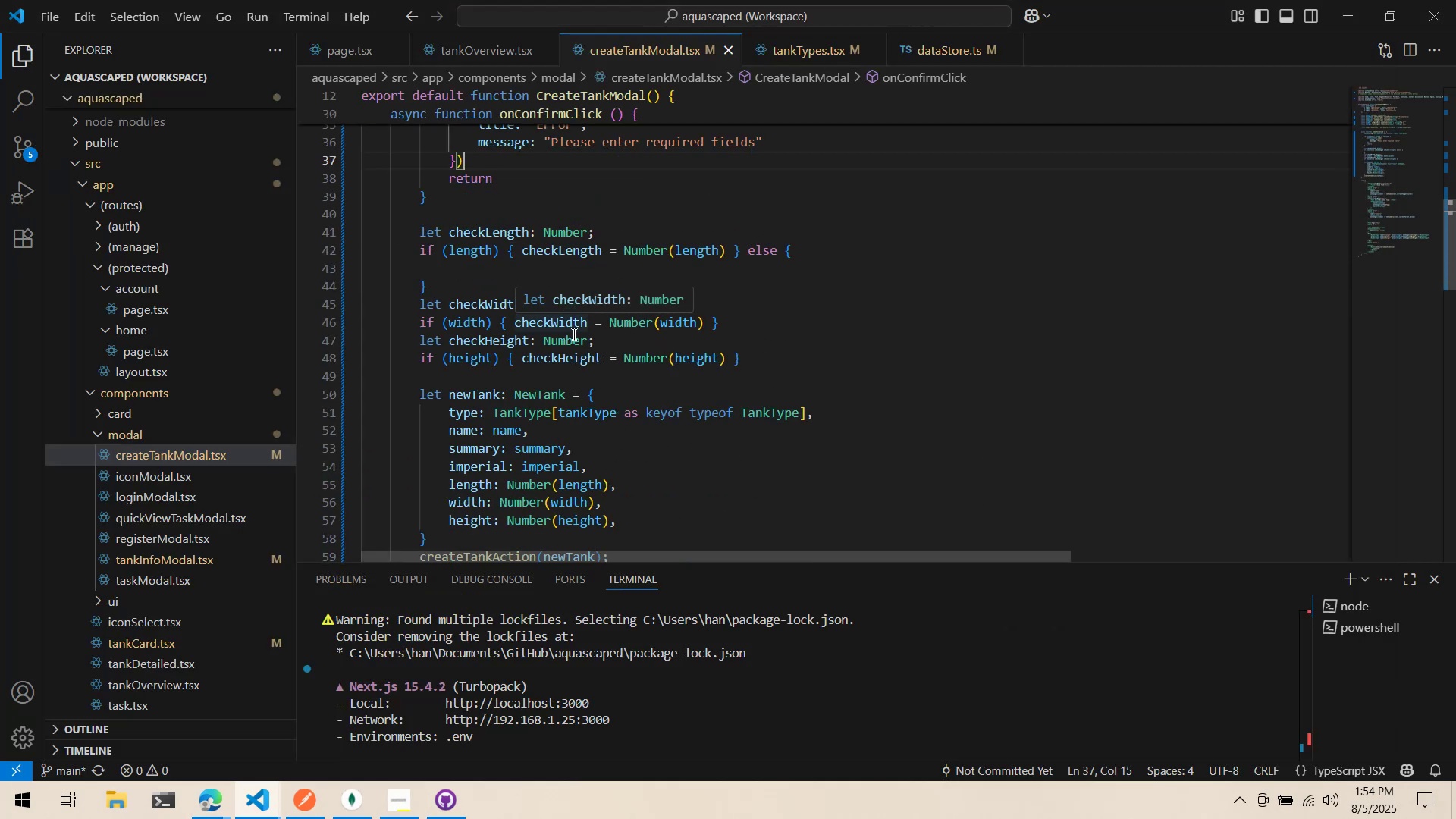 
scroll: coordinate [574, 335], scroll_direction: down, amount: 21.0
 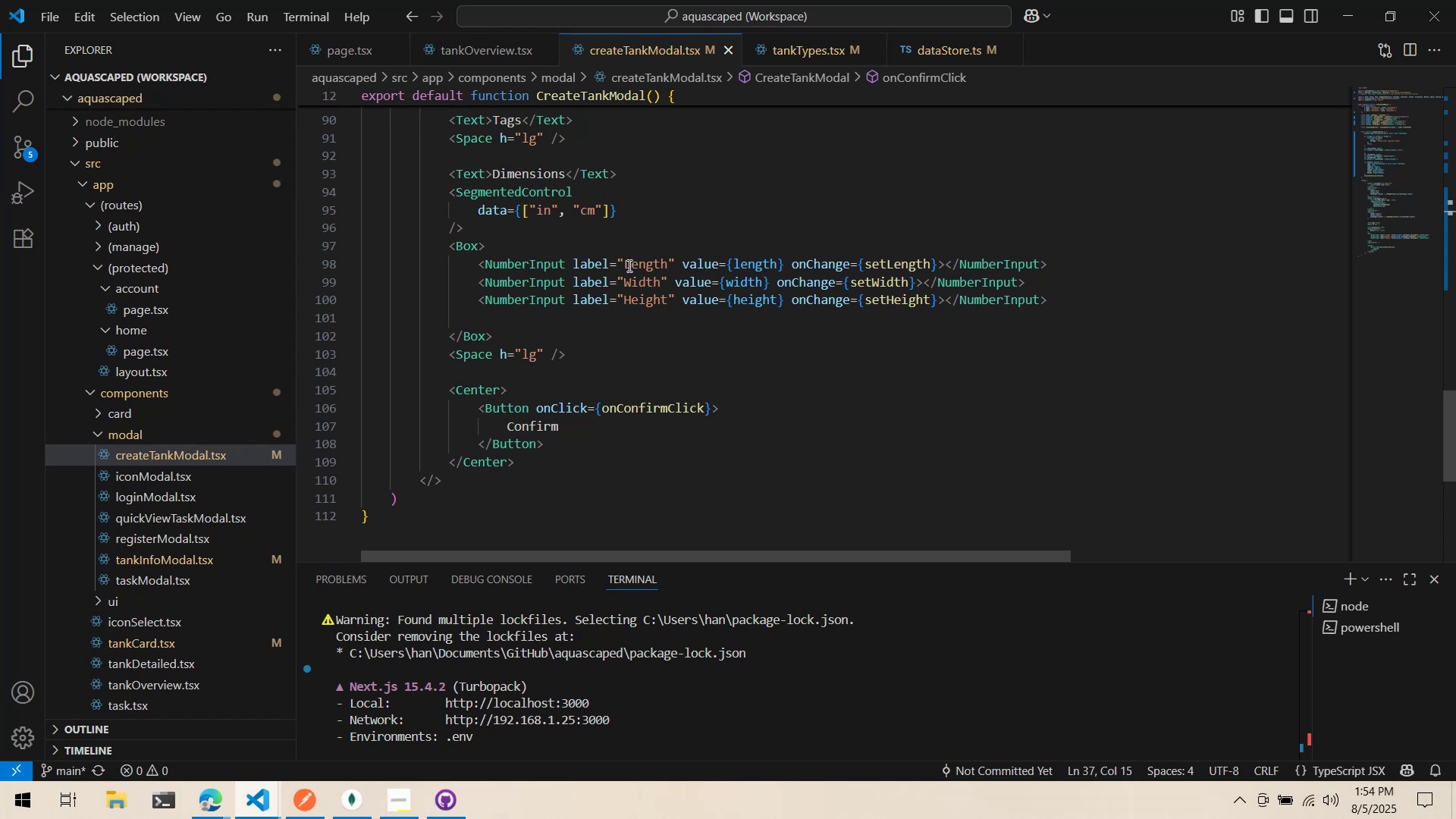 
left_click([572, 268])
 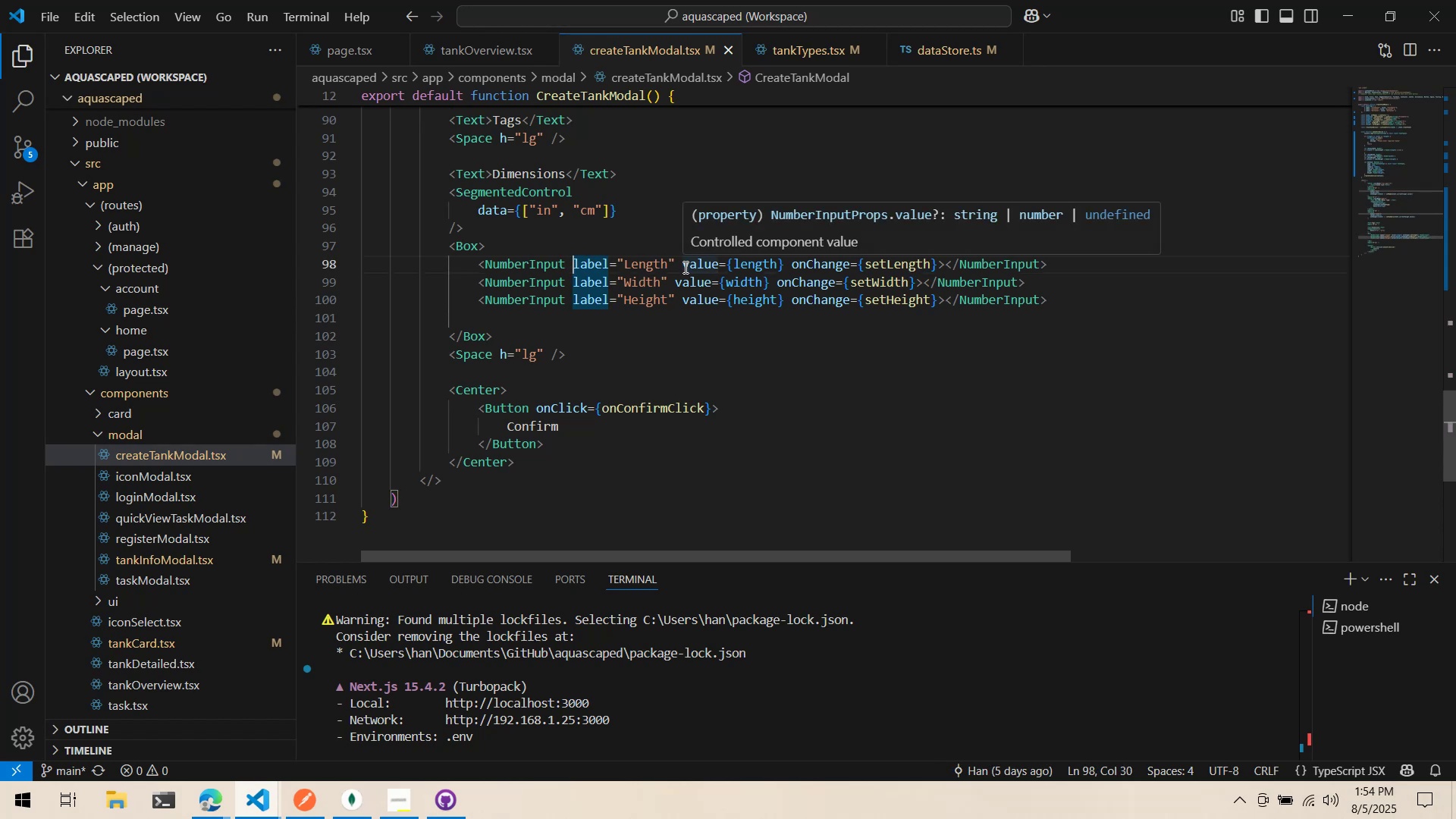 
type(with)
 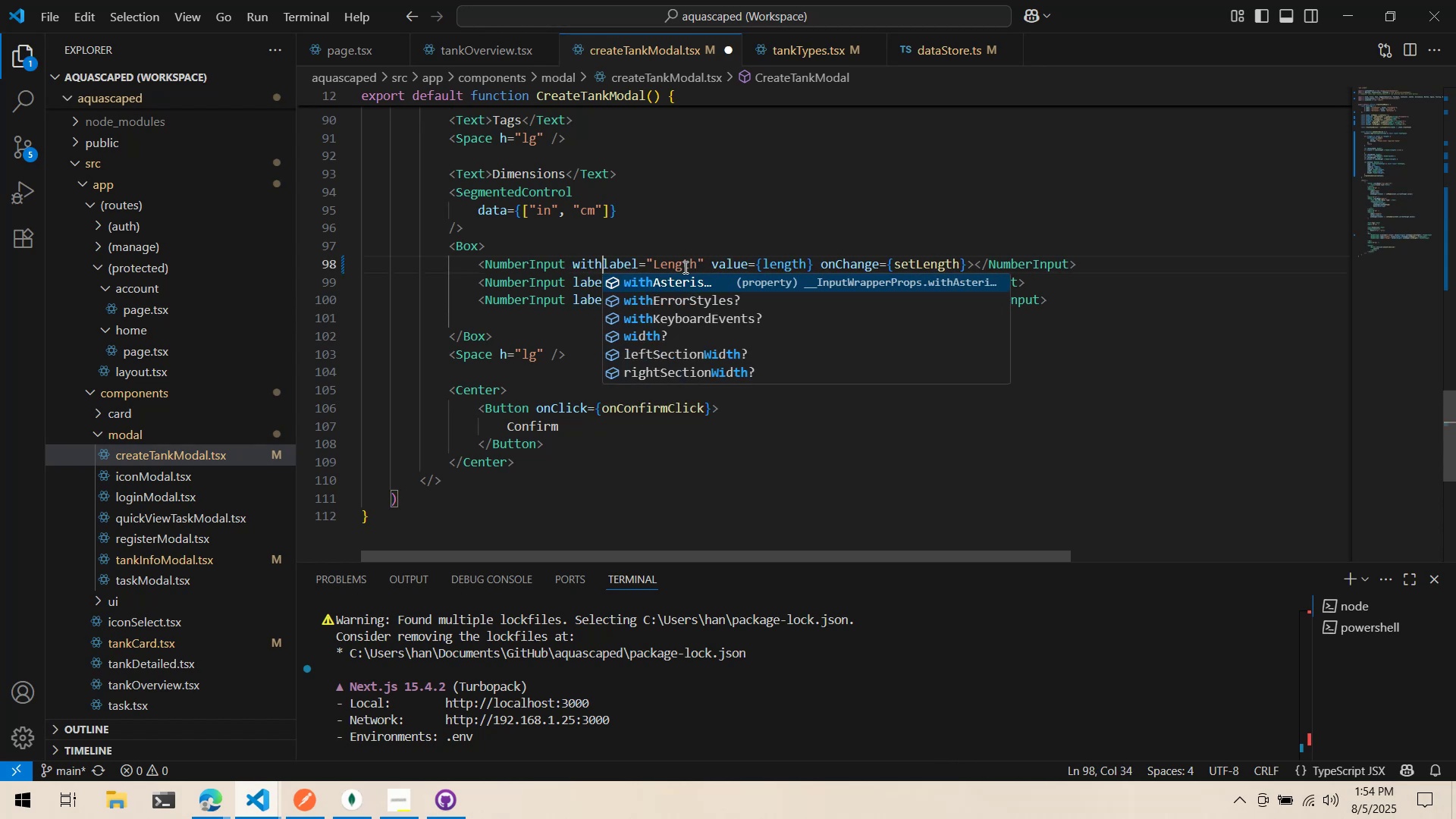 
key(Enter)
 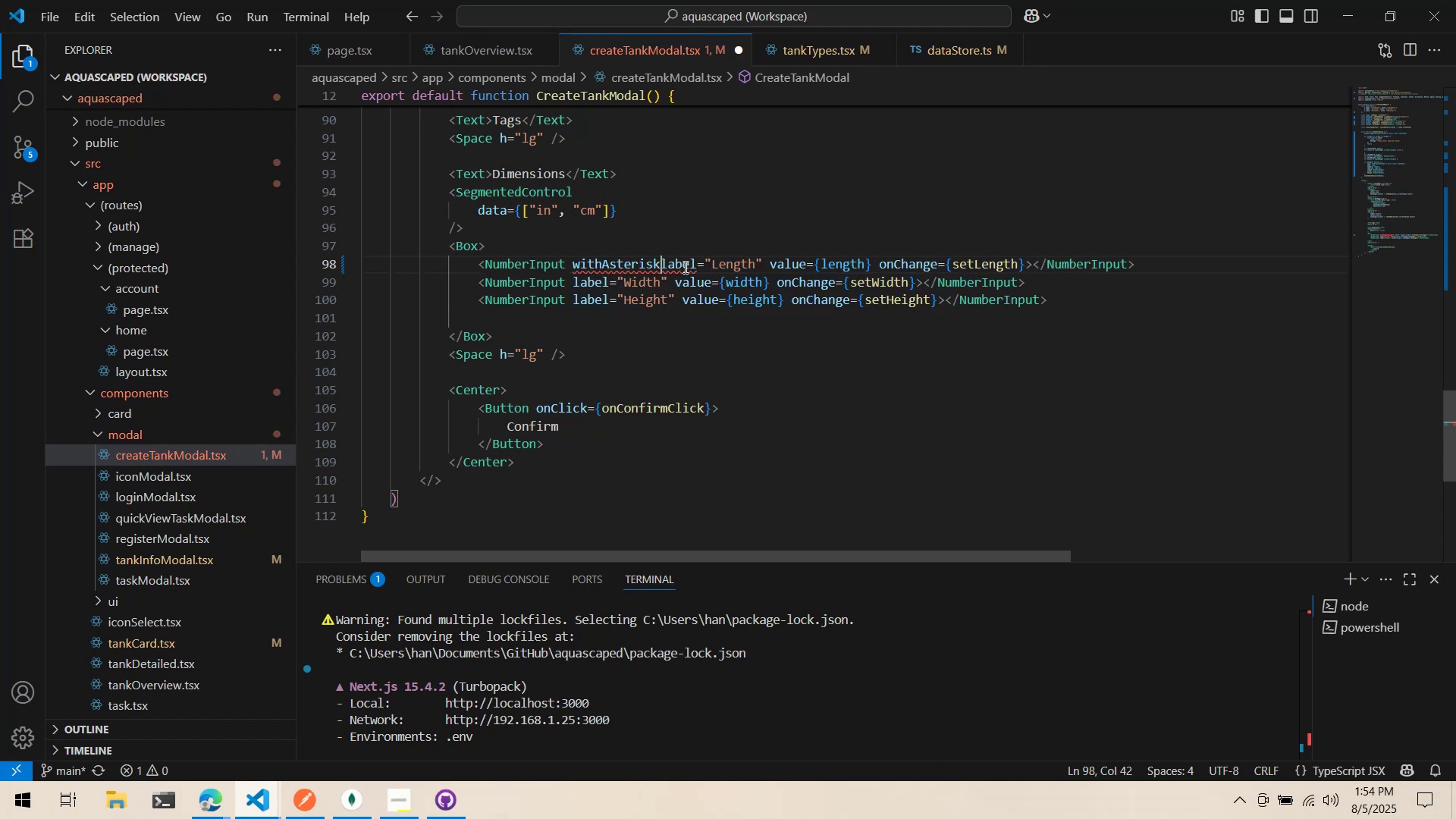 
key(Space)
 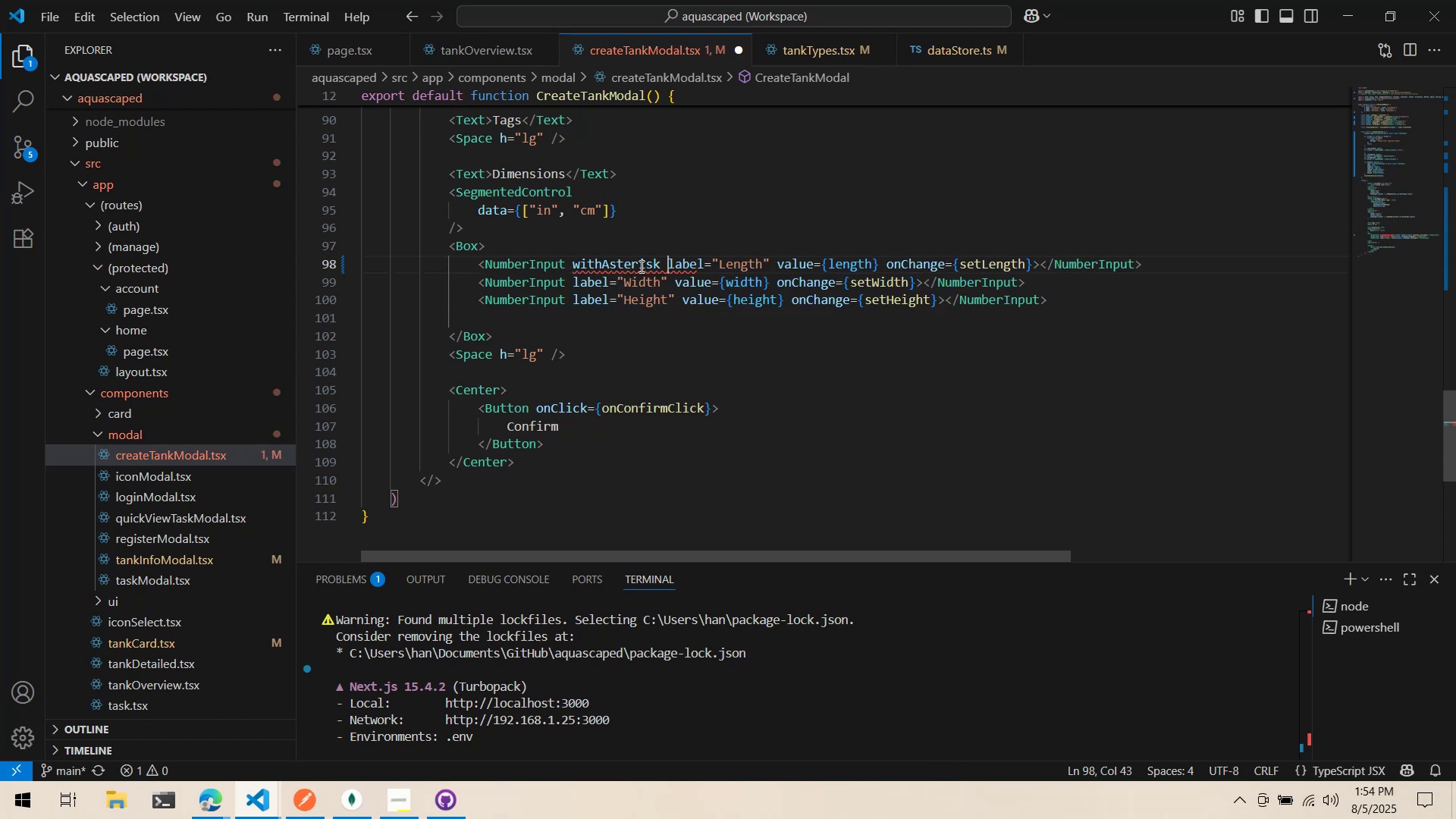 
double_click([640, 266])
 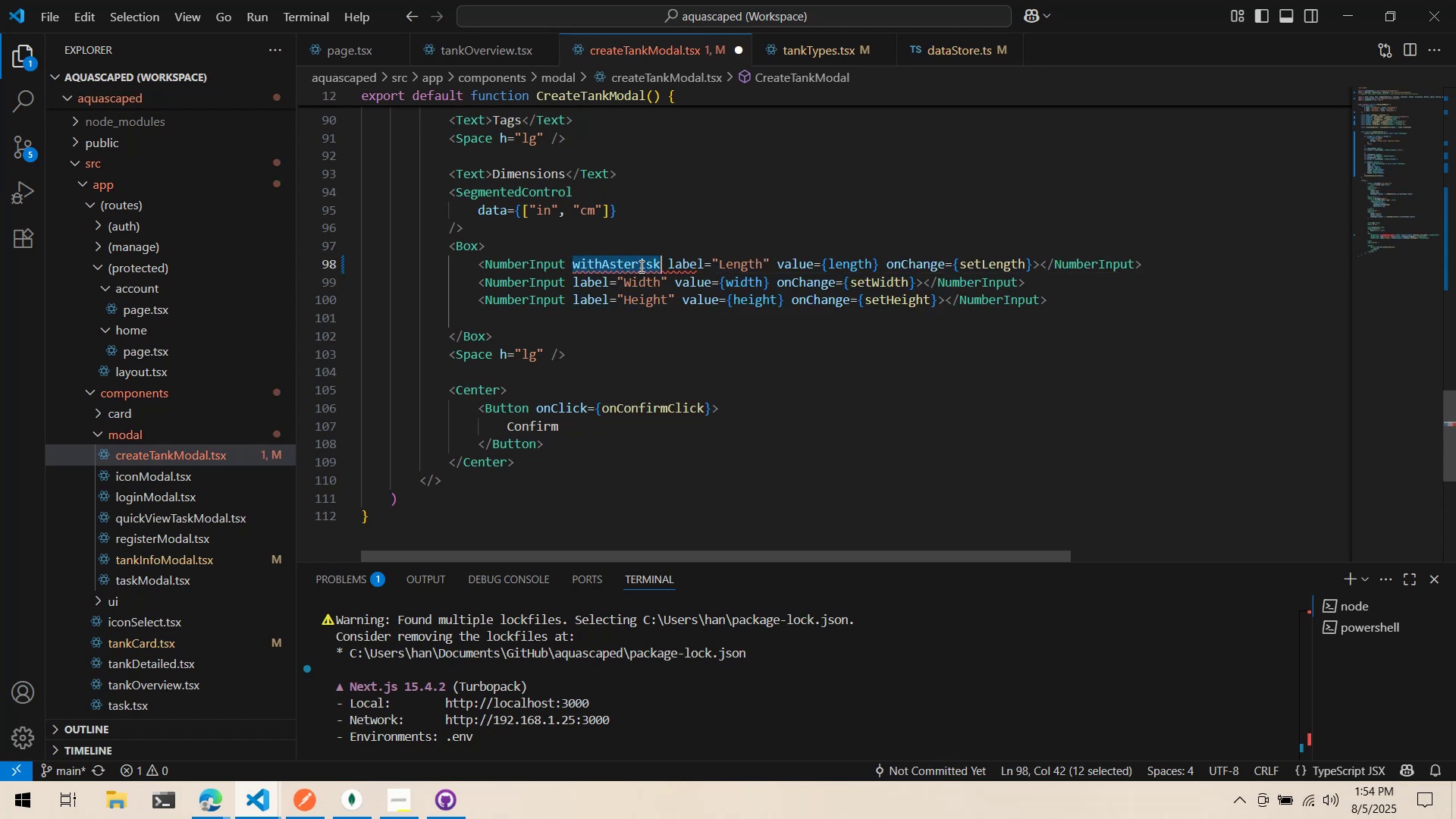 
key(Control+ControlLeft)
 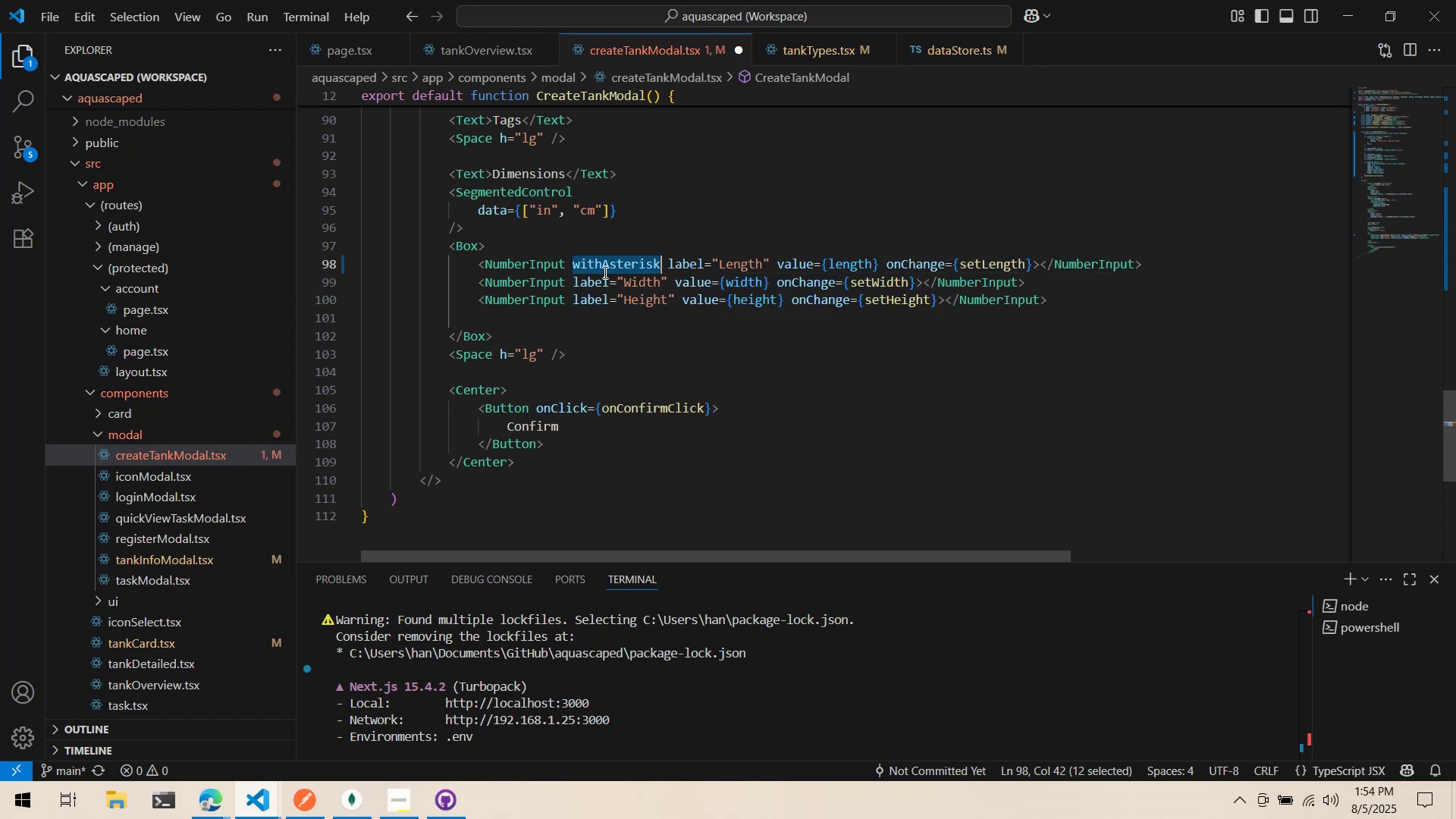 
key(Control+C)
 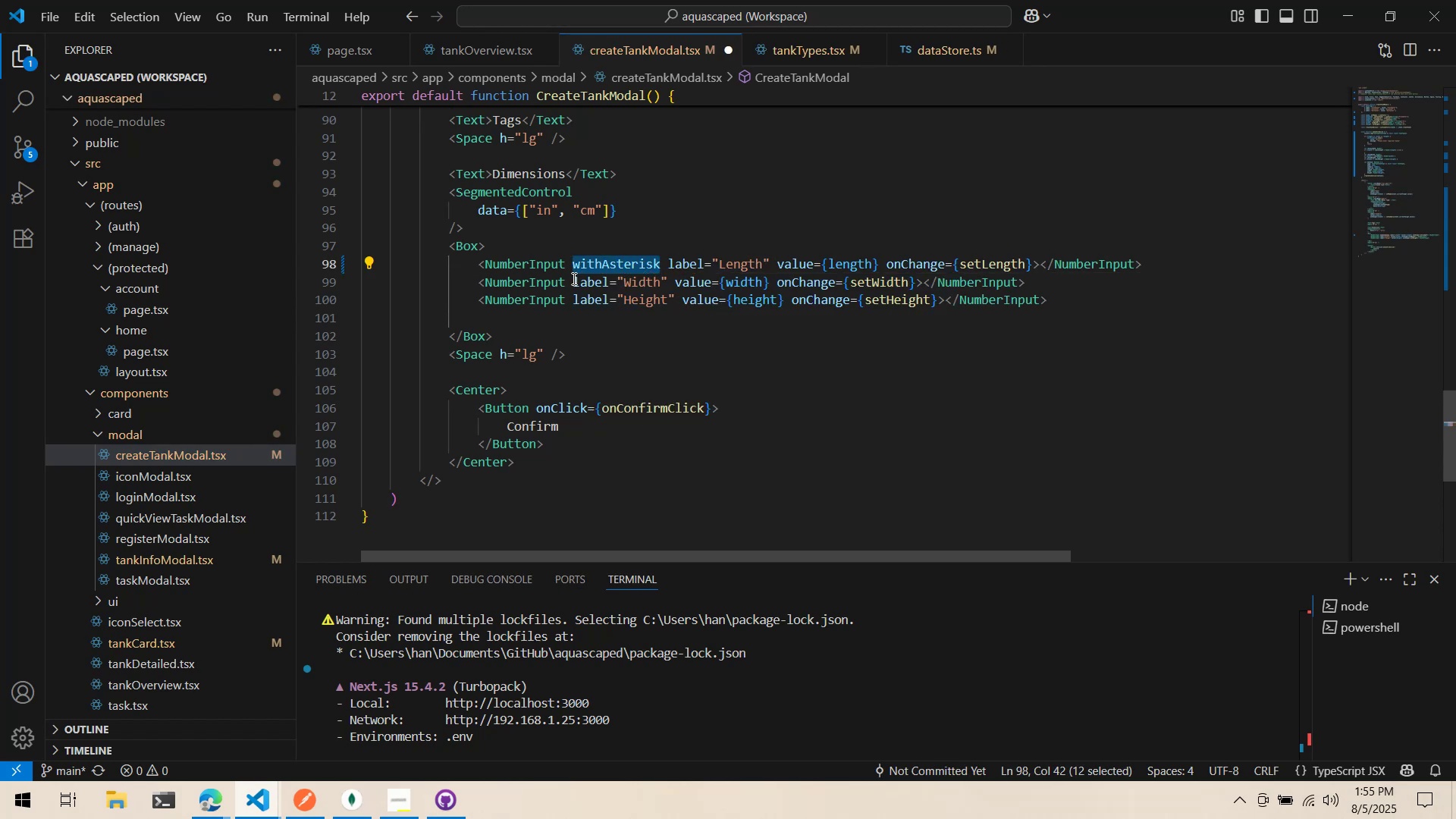 
left_click([573, 278])
 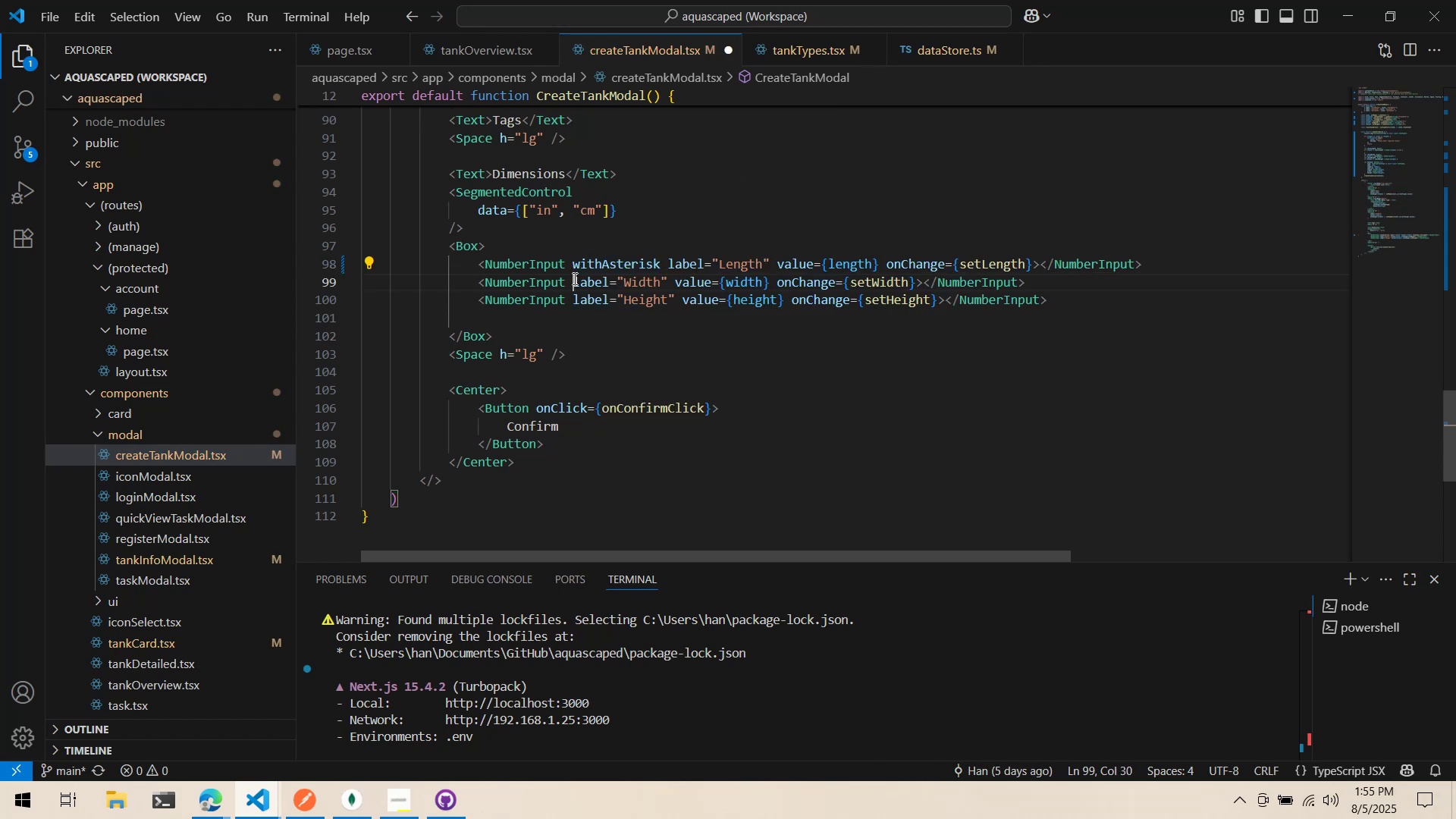 
key(Control+ControlLeft)
 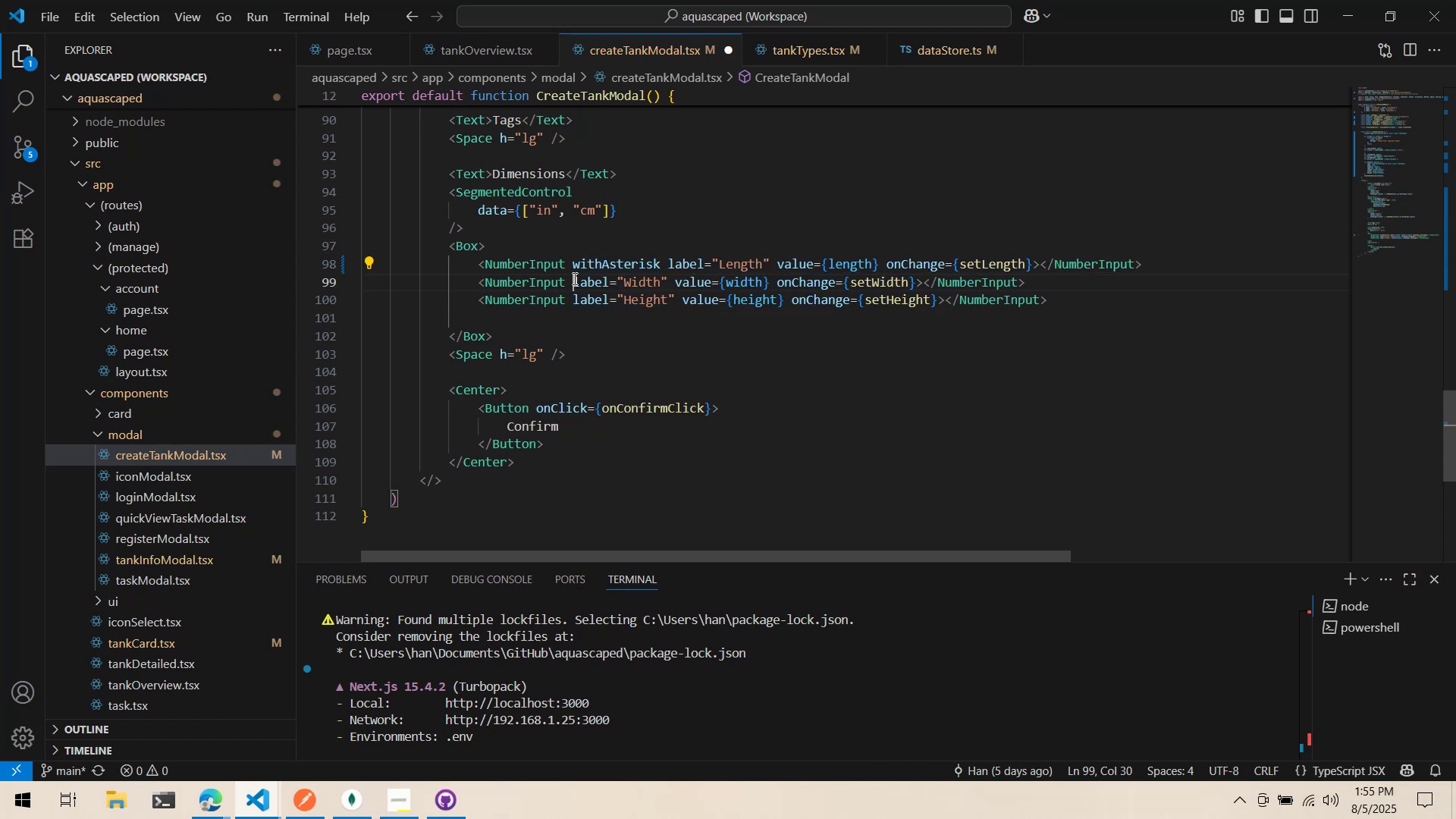 
key(Control+V)
 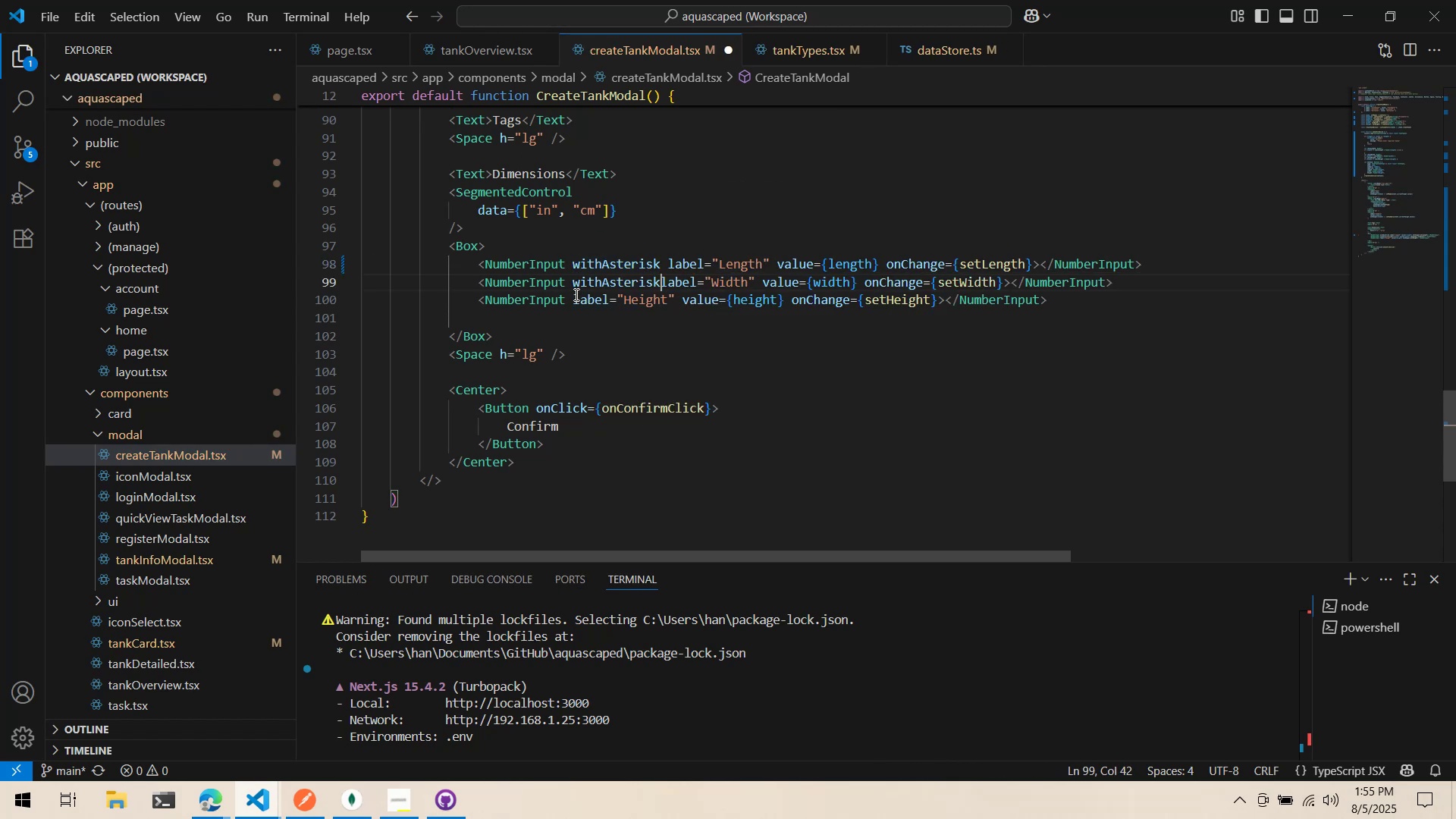 
key(Space)
 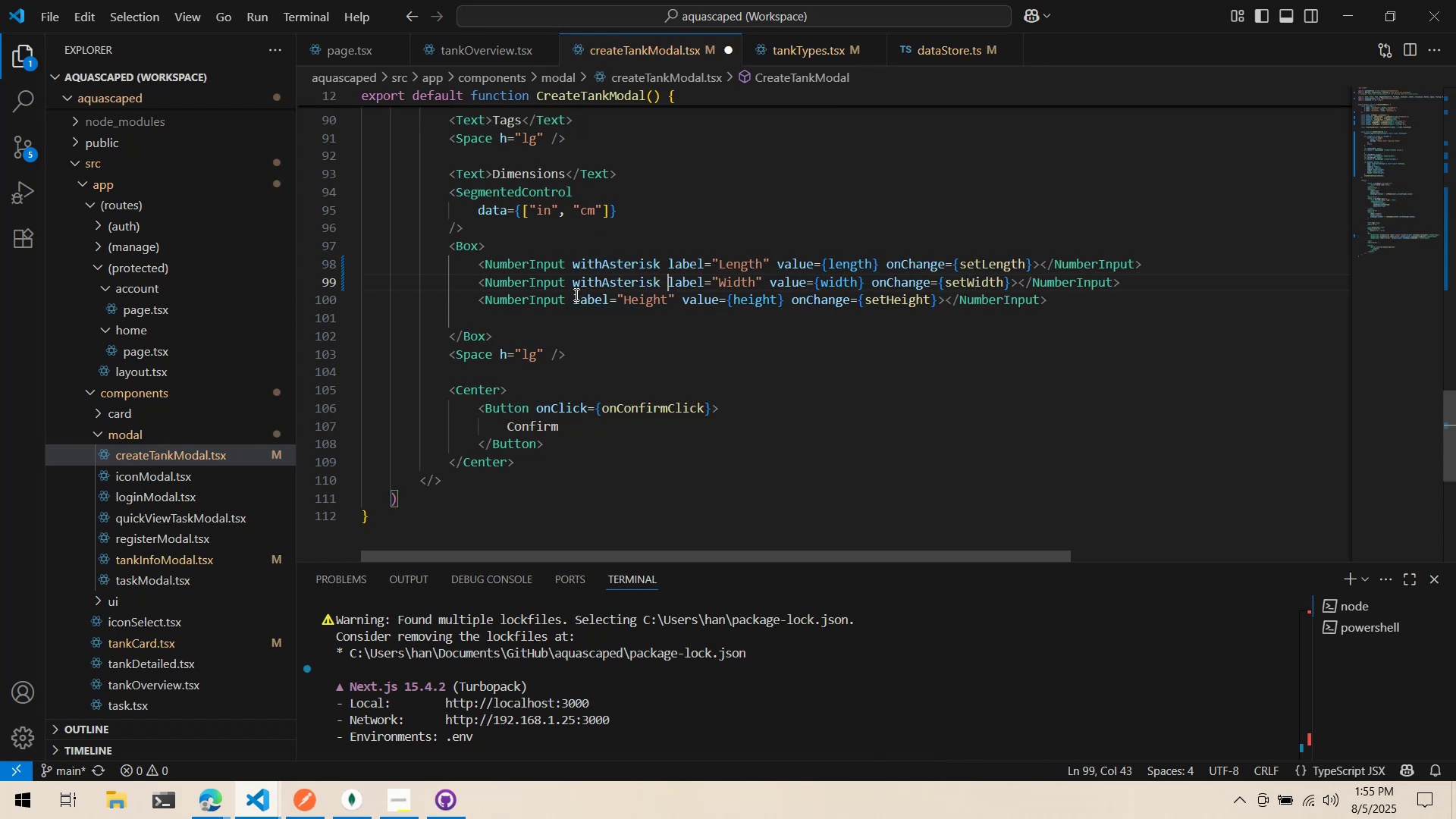 
left_click([575, 294])
 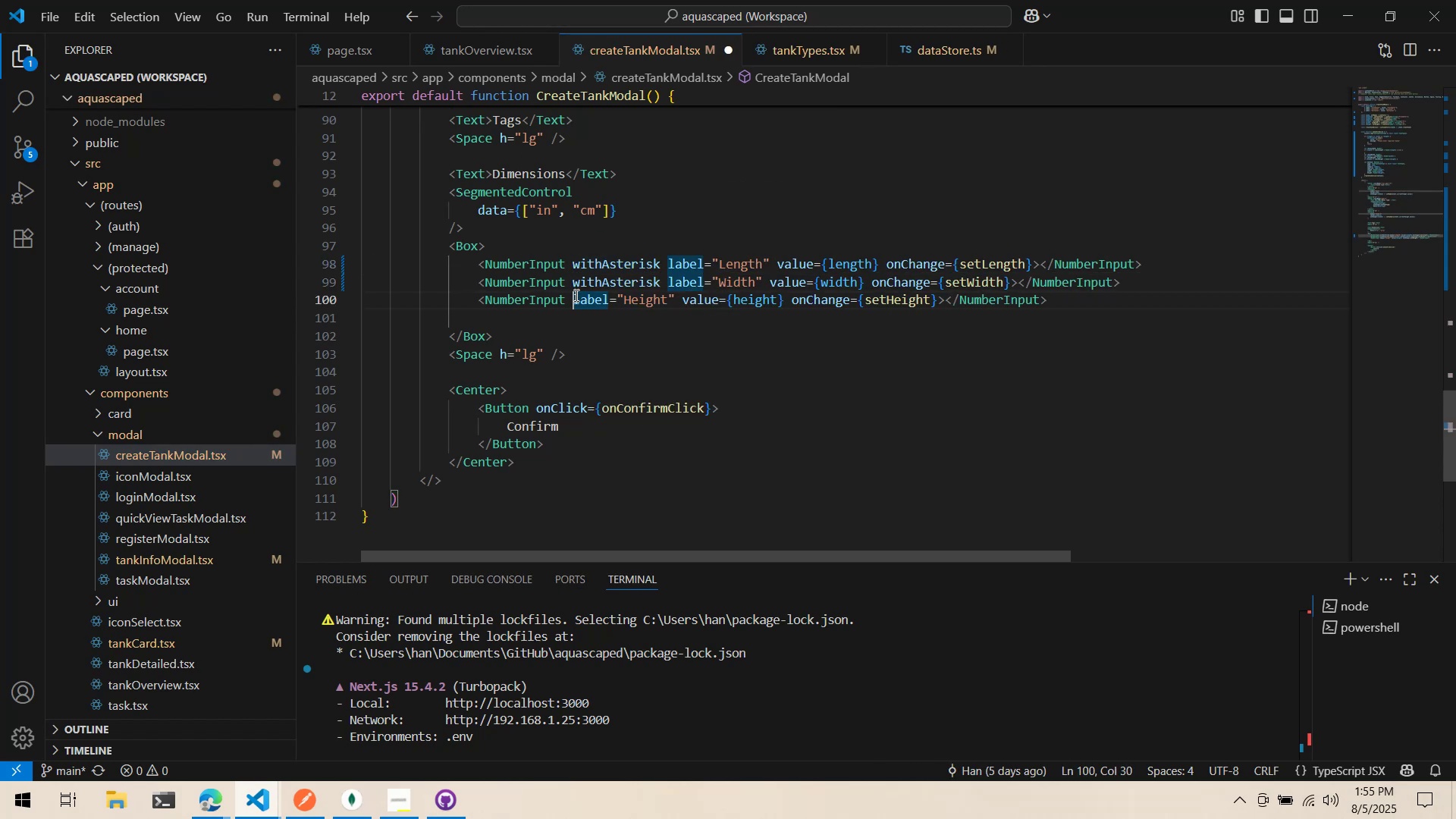 
key(Control+ControlLeft)
 